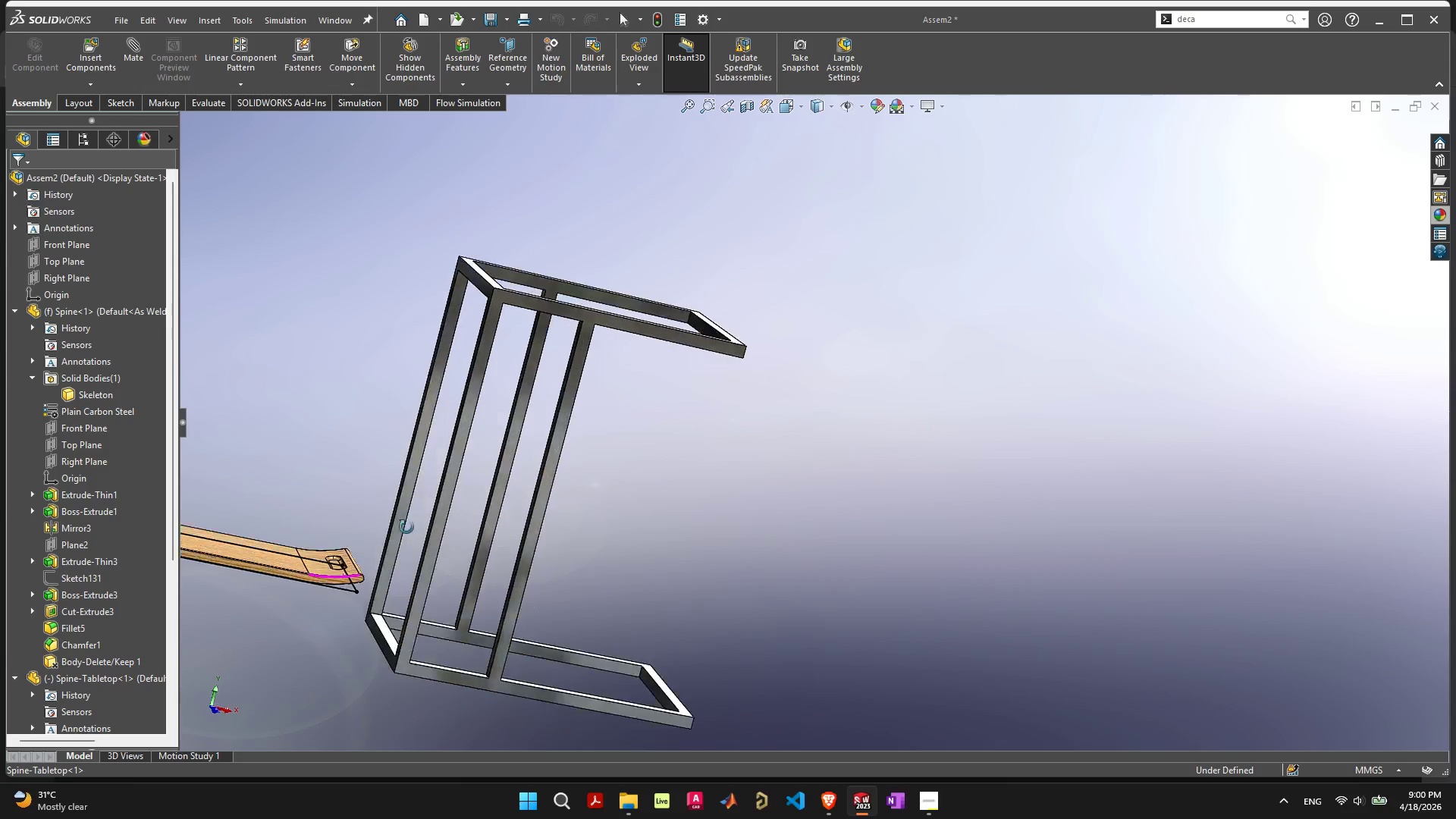 
left_click([356, 584])
 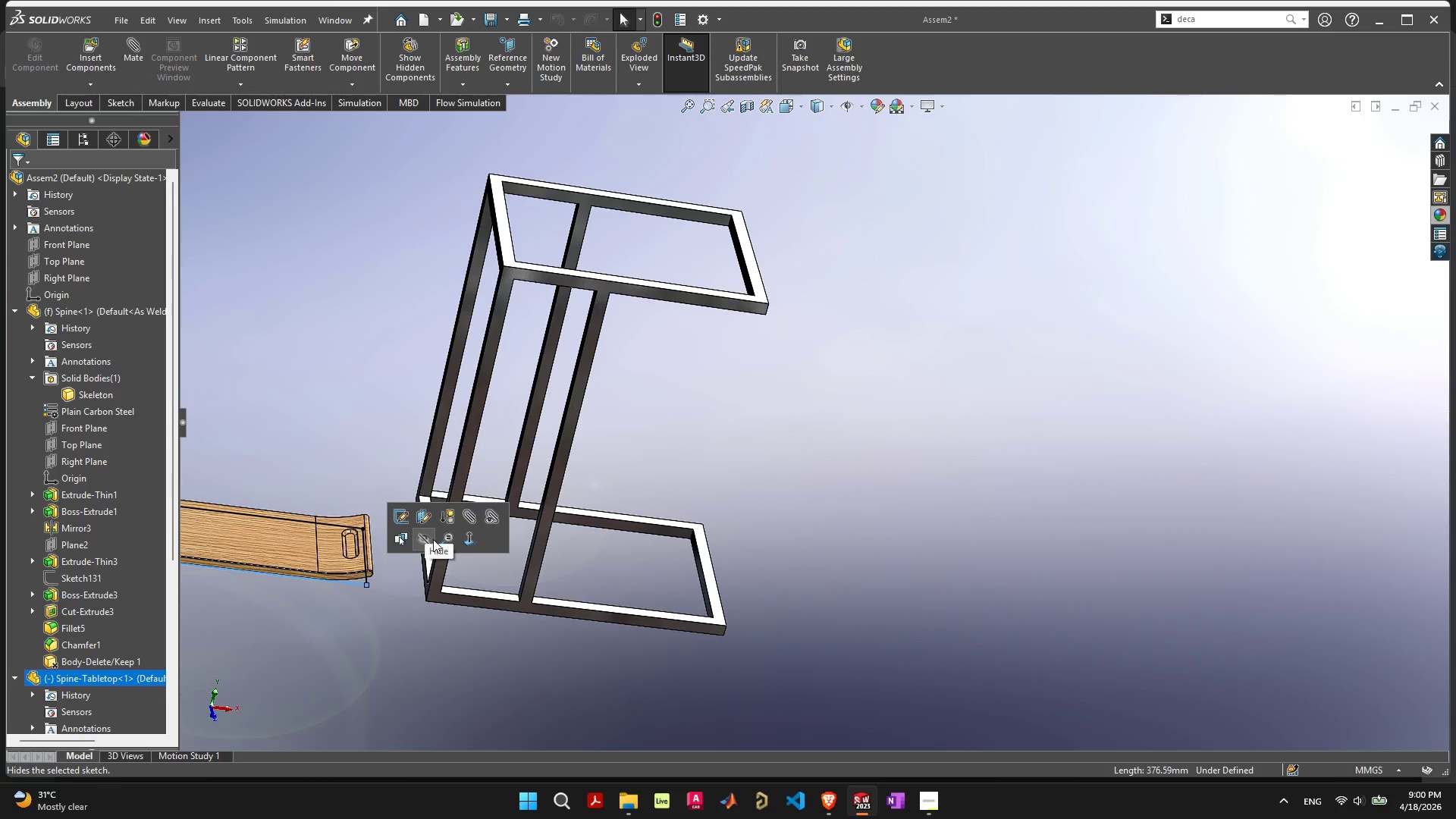 
left_click([428, 538])
 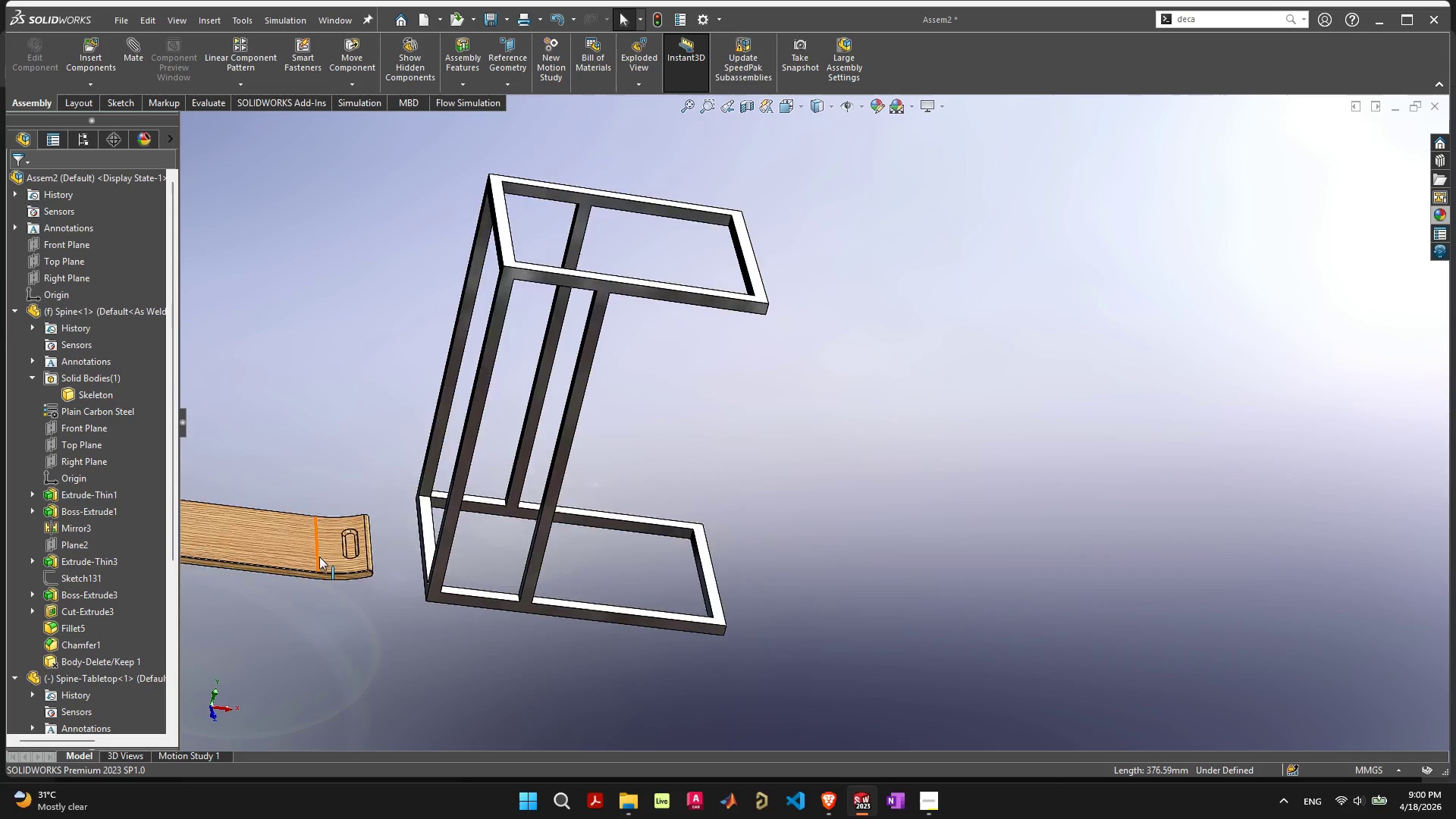 
scroll: coordinate [319, 557], scroll_direction: down, amount: 3.0
 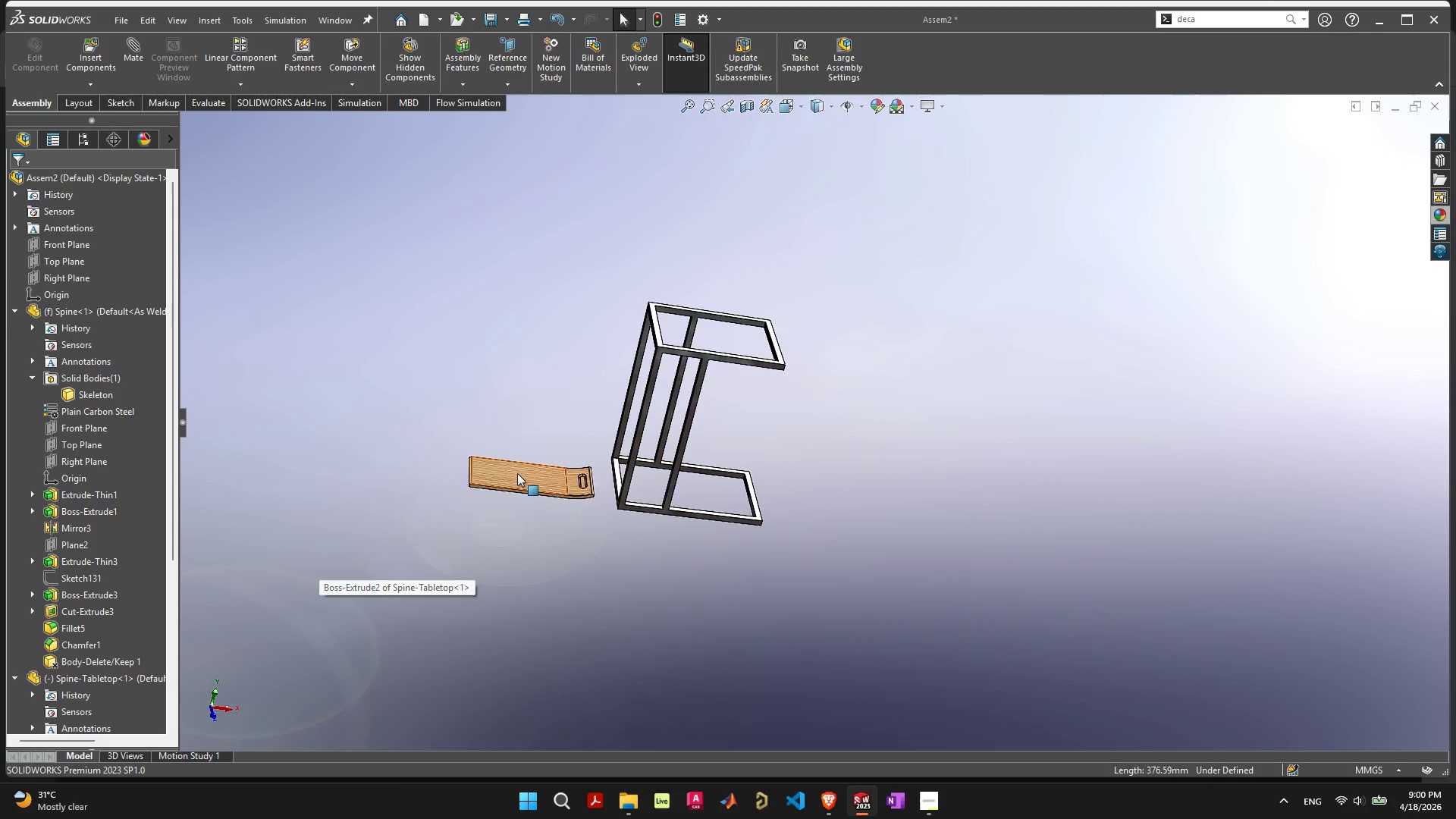 
left_click_drag(start_coordinate=[518, 472], to_coordinate=[862, 243])
 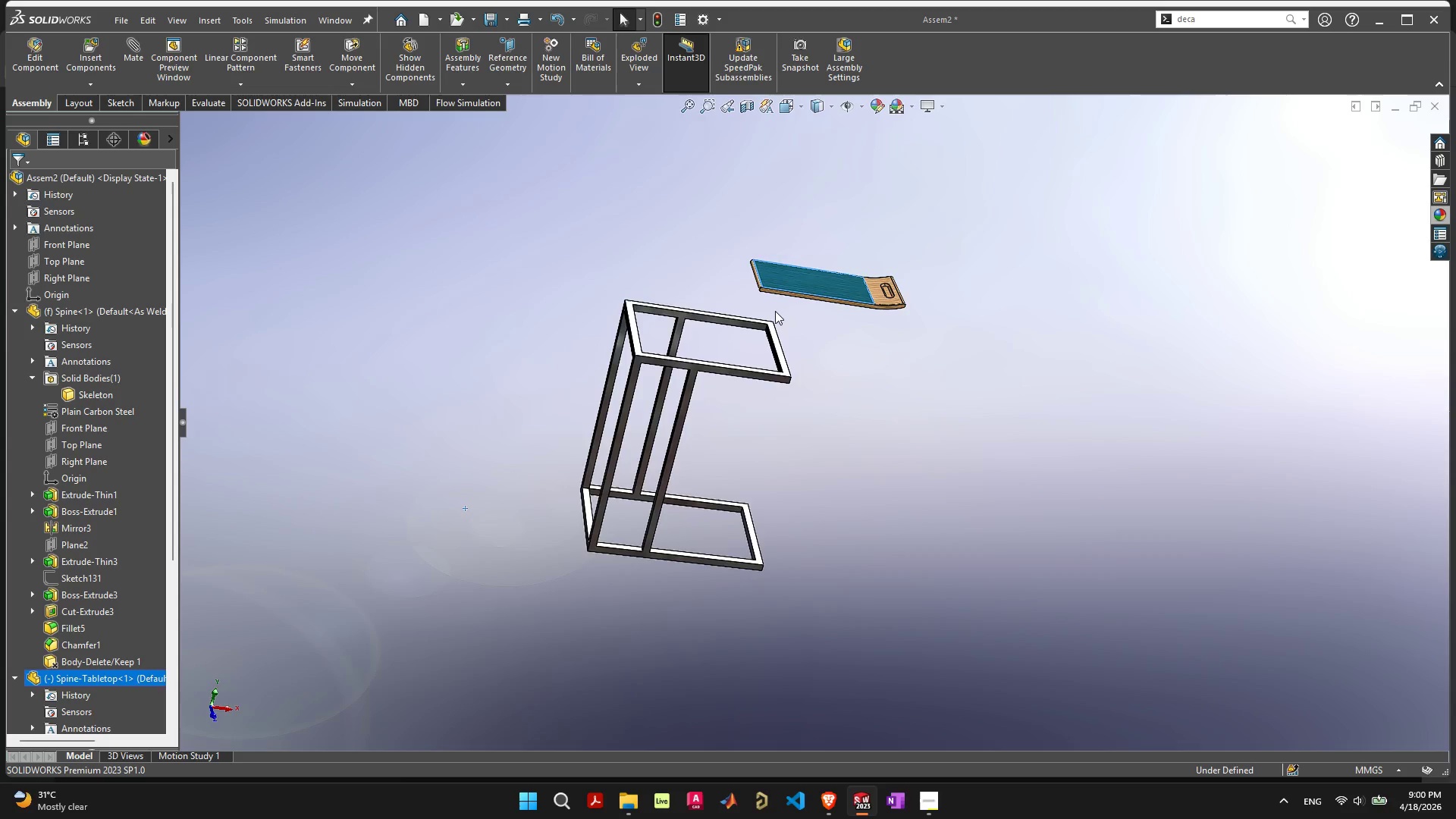 
scroll: coordinate [775, 310], scroll_direction: none, amount: 0.0
 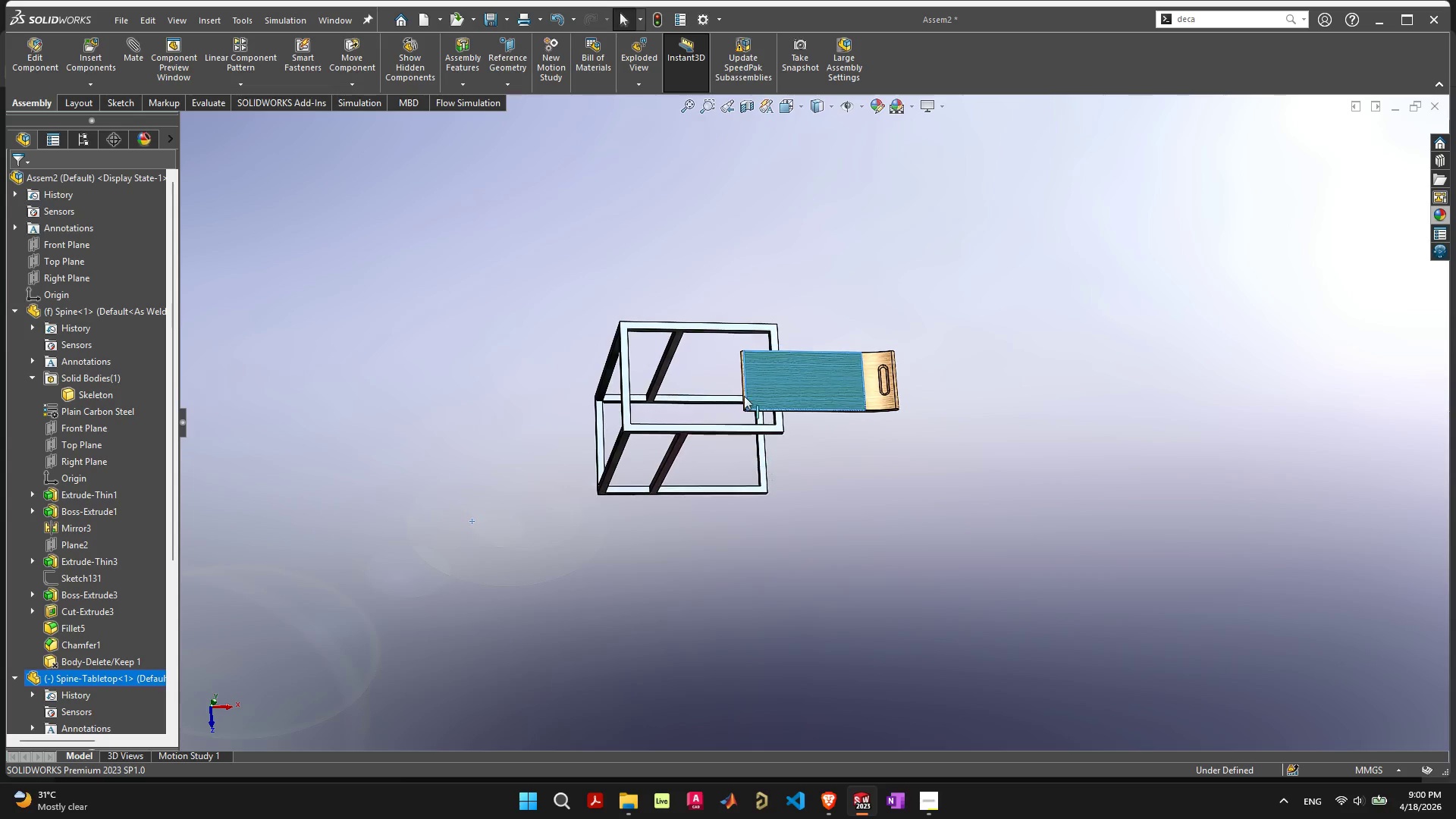 
scroll: coordinate [736, 363], scroll_direction: up, amount: 5.0
 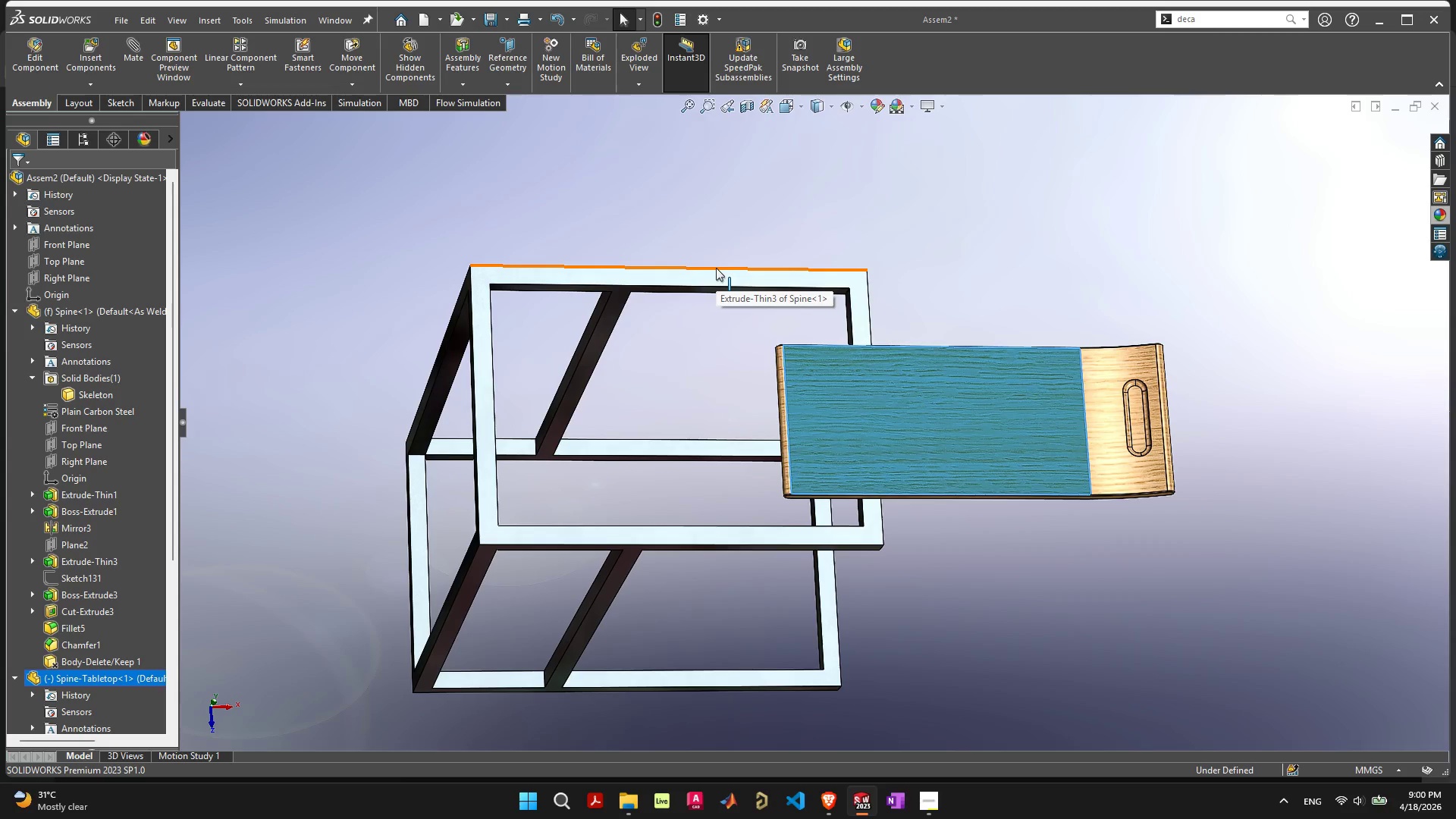 
left_click([716, 268])
 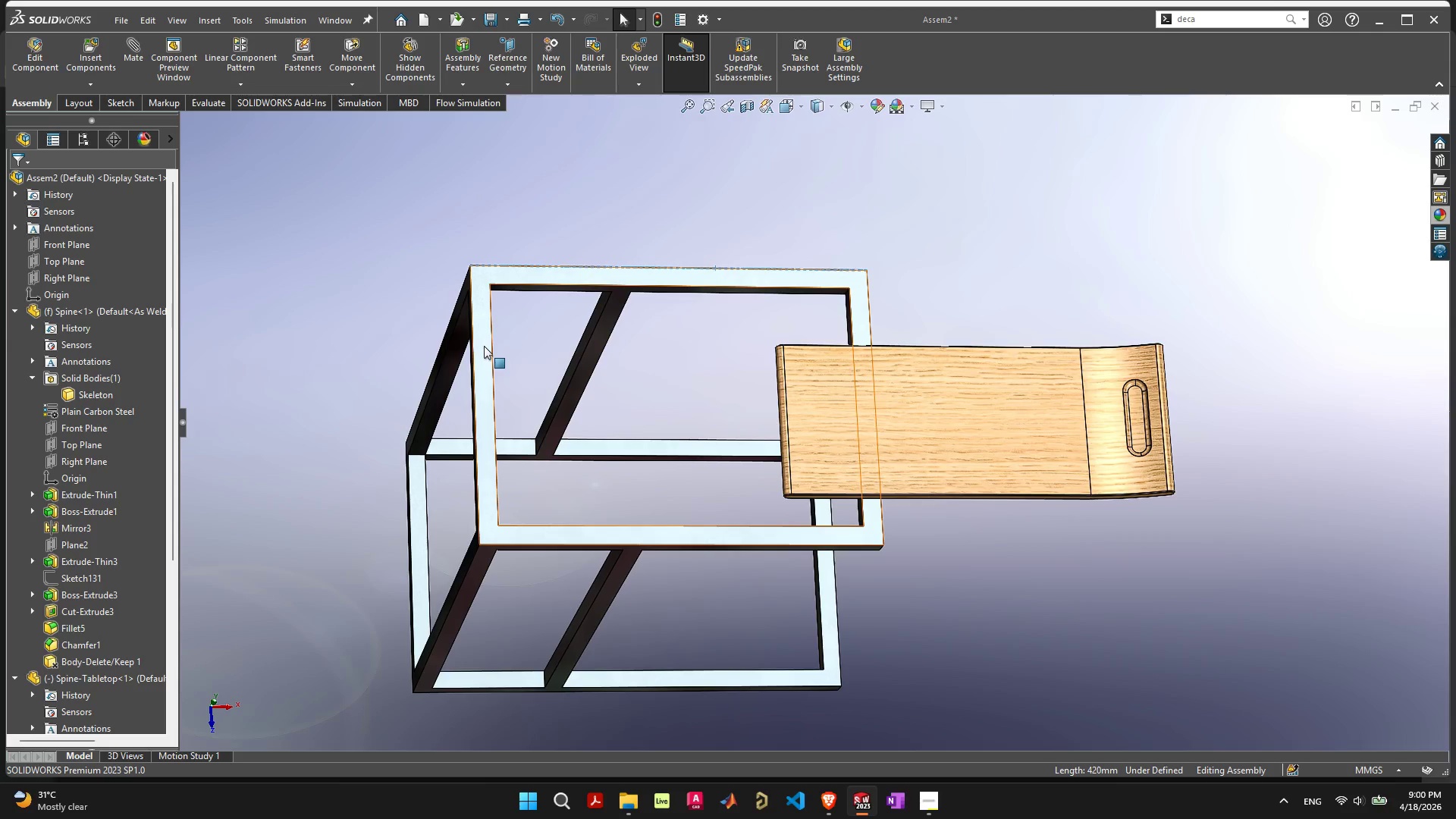 
double_click([481, 354])
 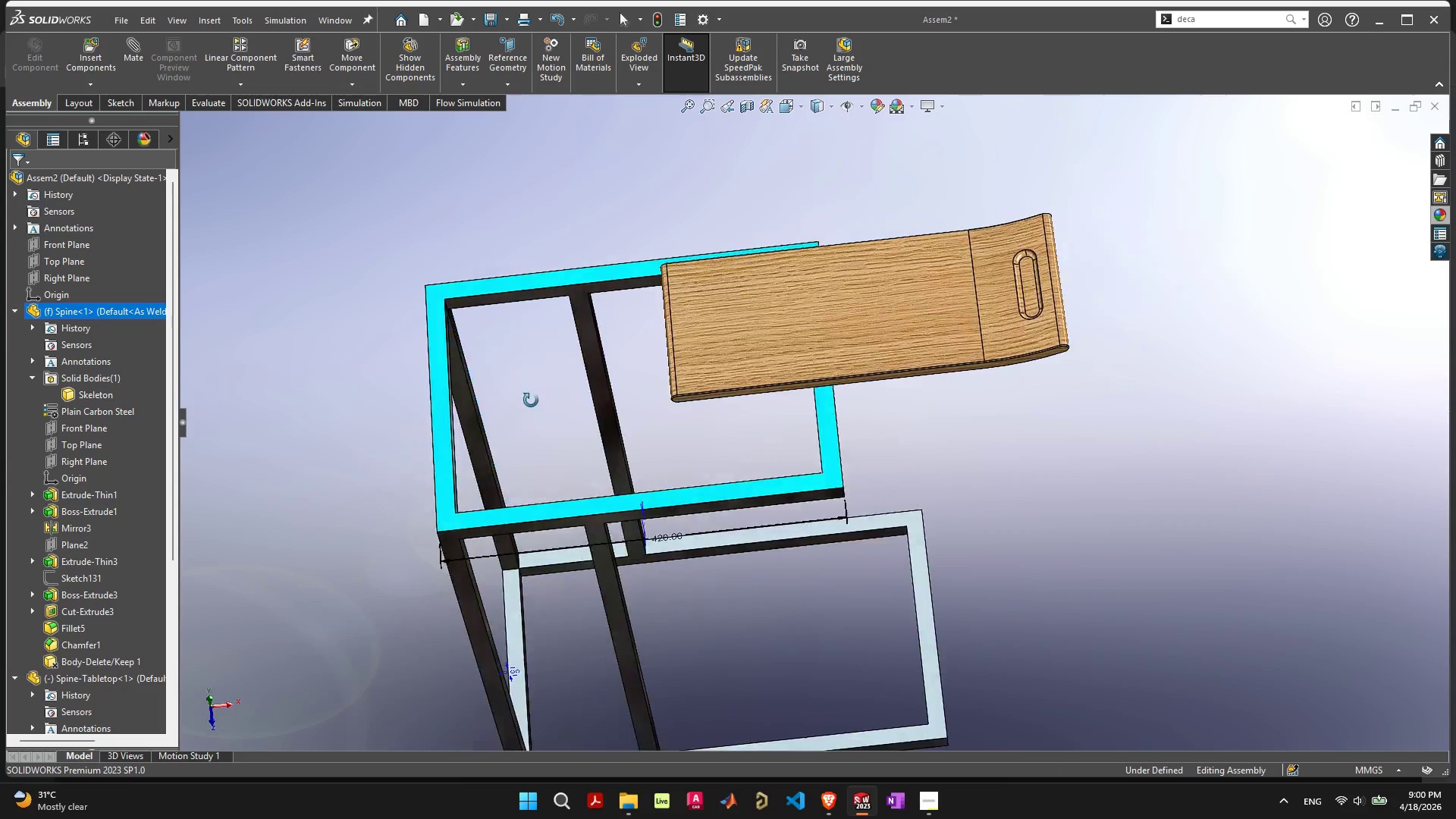 
wait(10.05)
 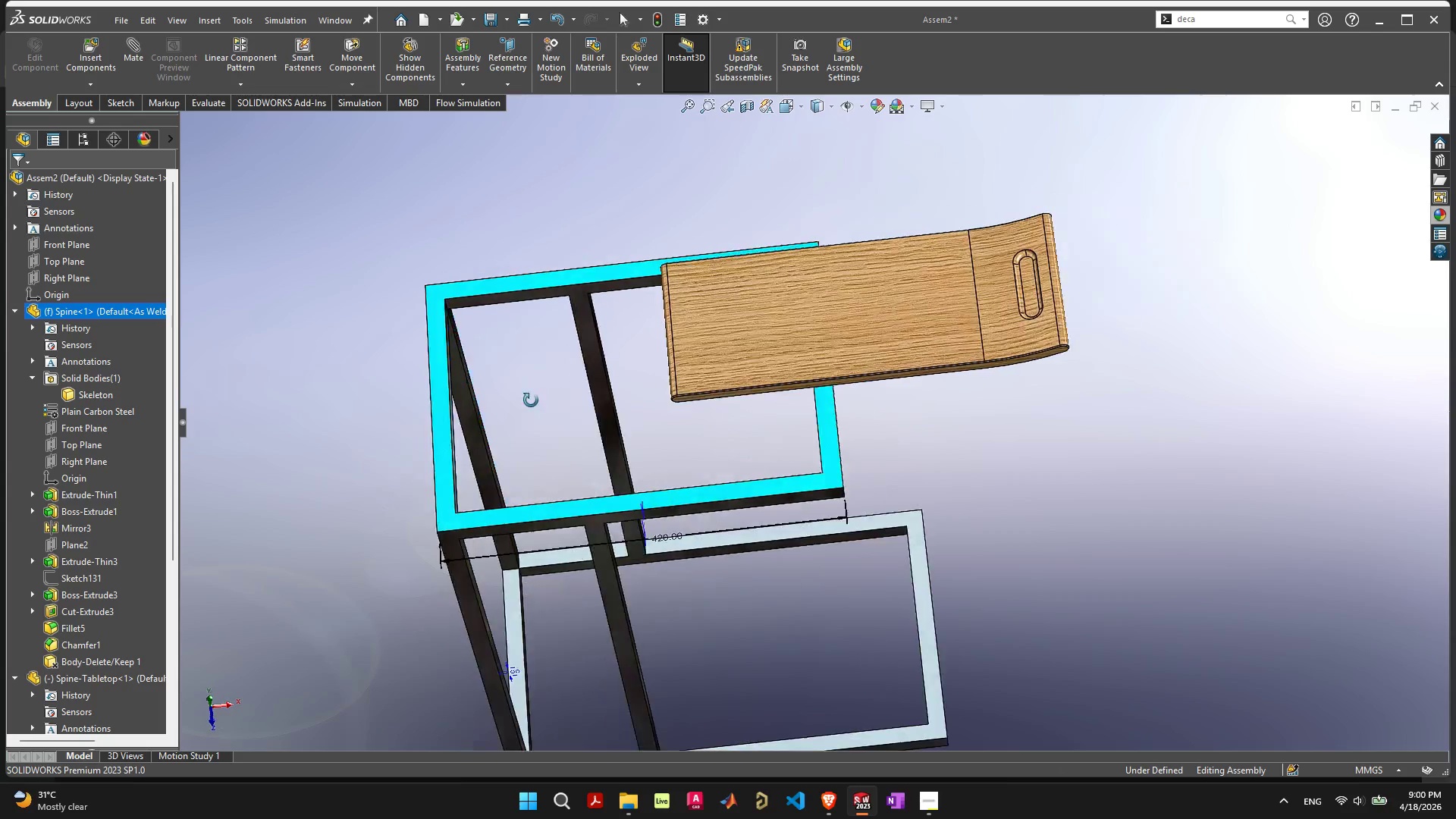 
scroll: coordinate [619, 518], scroll_direction: up, amount: 2.0
 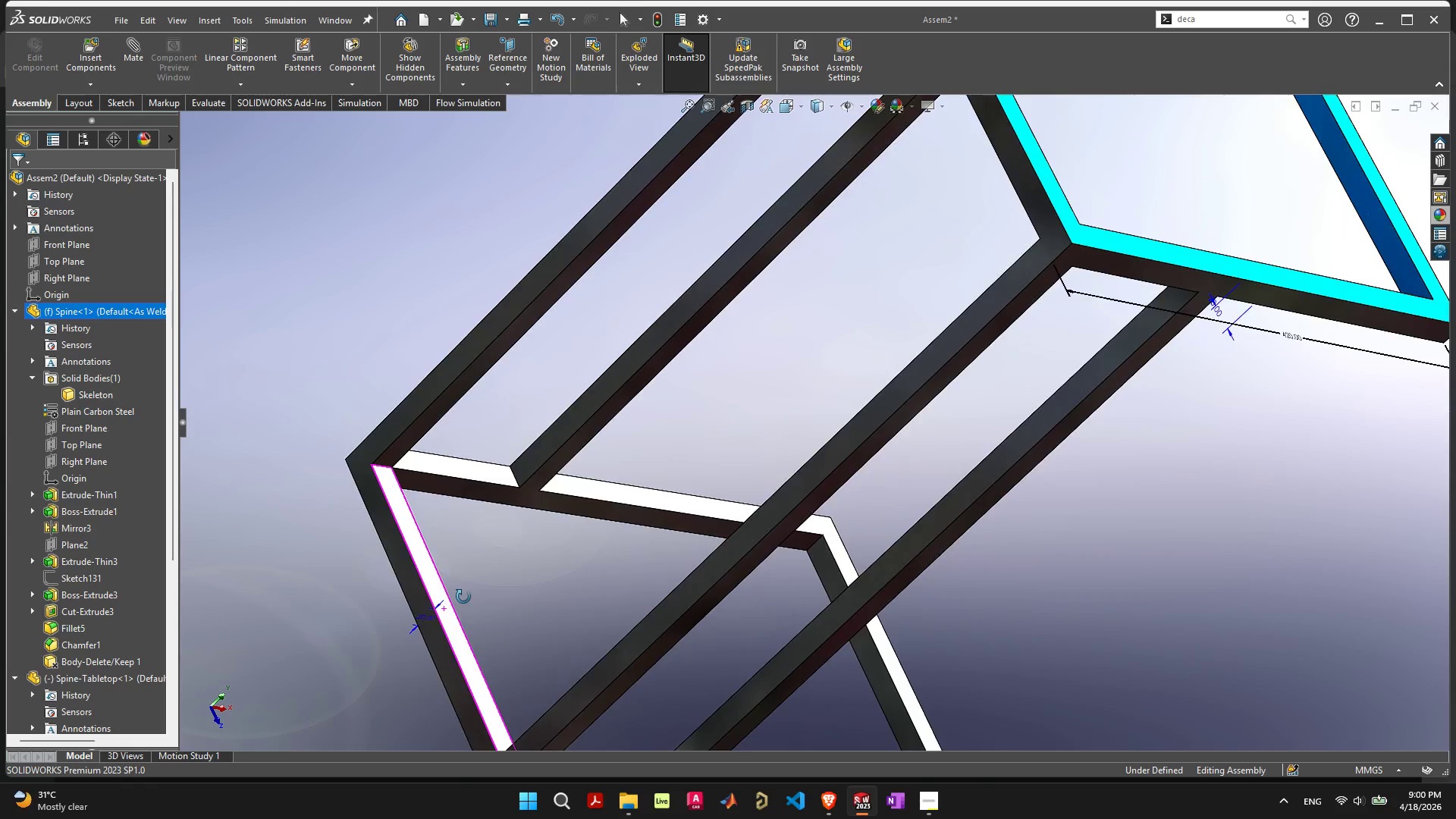 
scroll: coordinate [719, 448], scroll_direction: down, amount: 7.0
 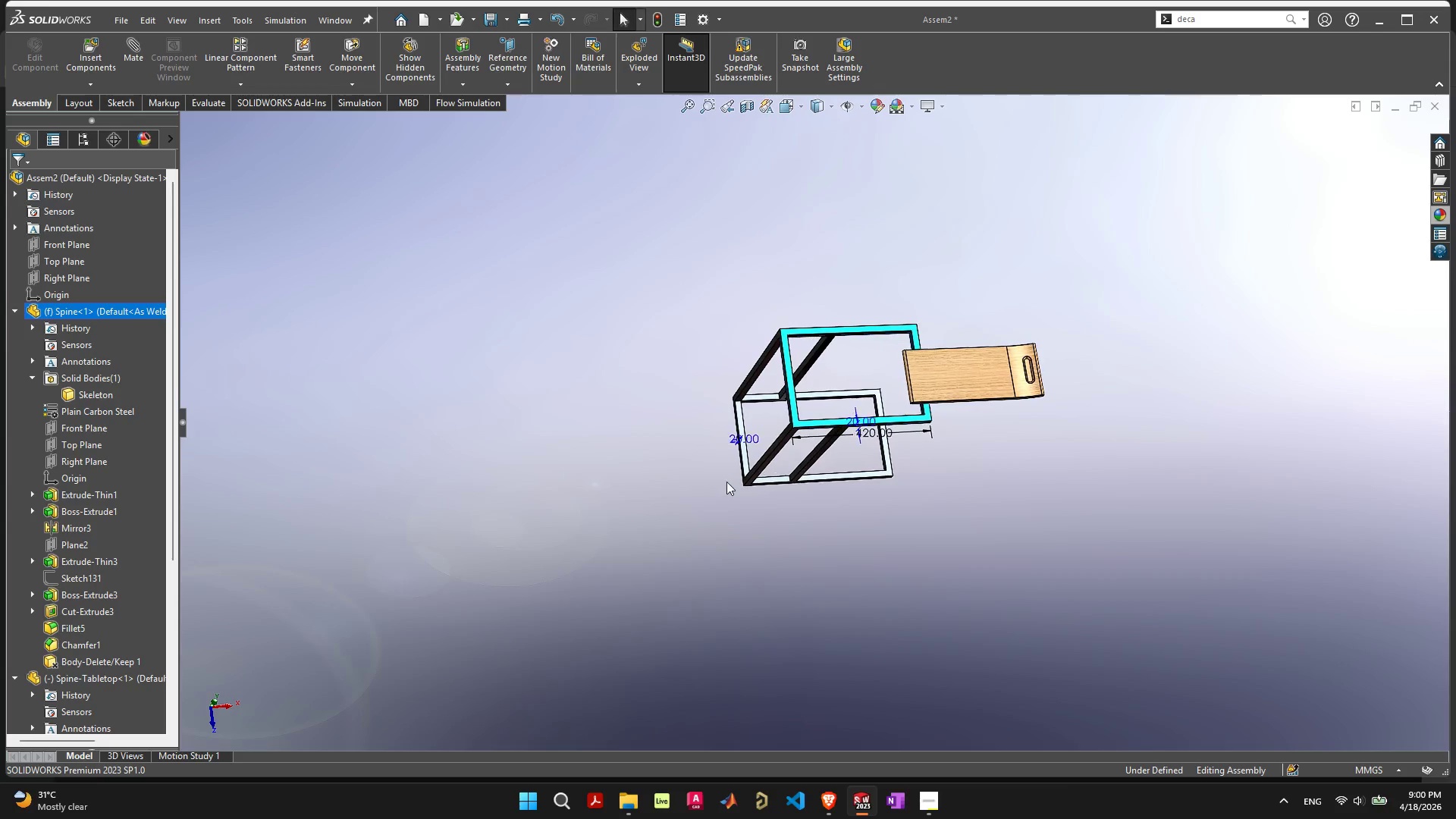 
scroll: coordinate [777, 386], scroll_direction: up, amount: 4.0
 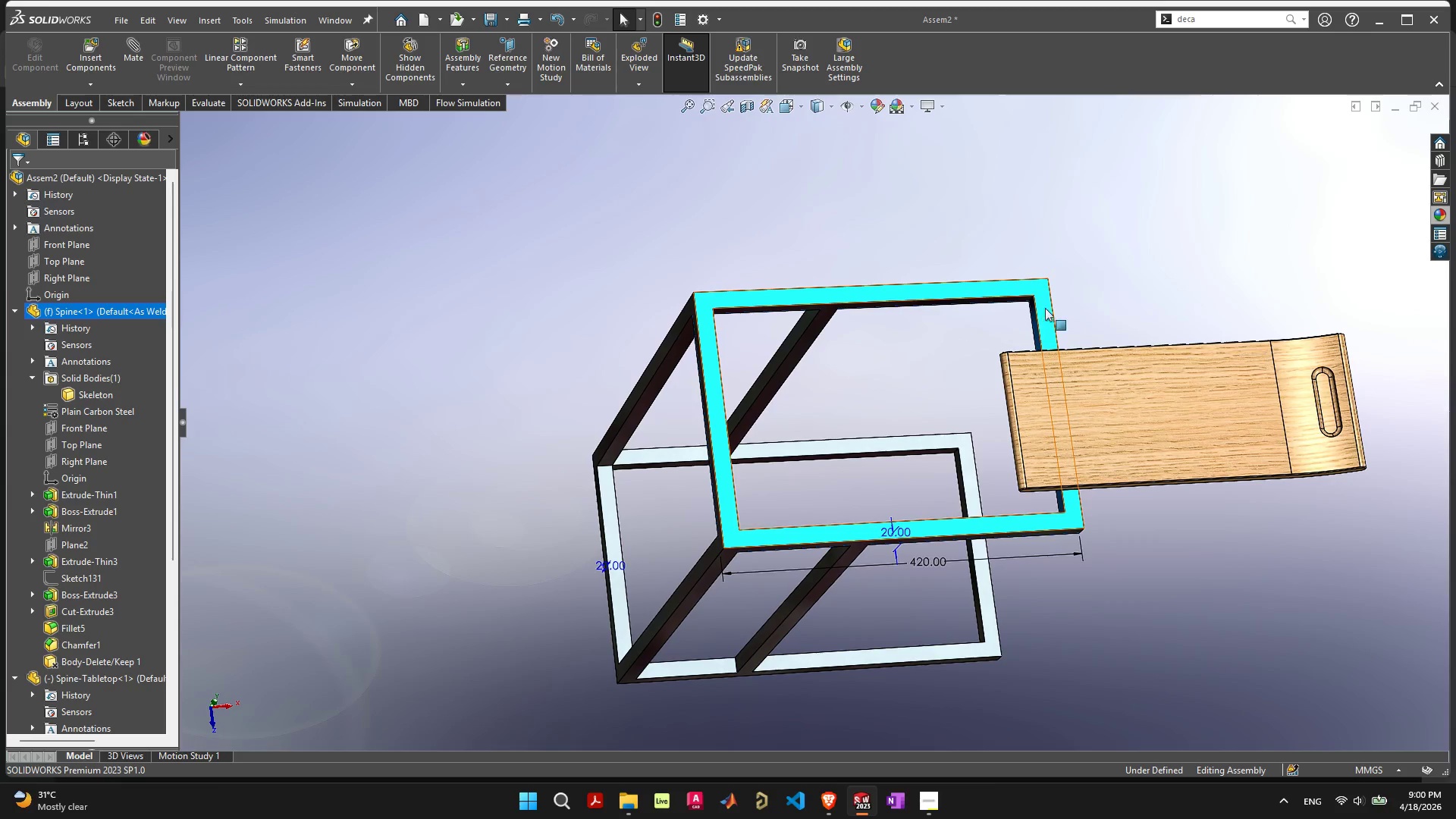 
left_click([1046, 306])
 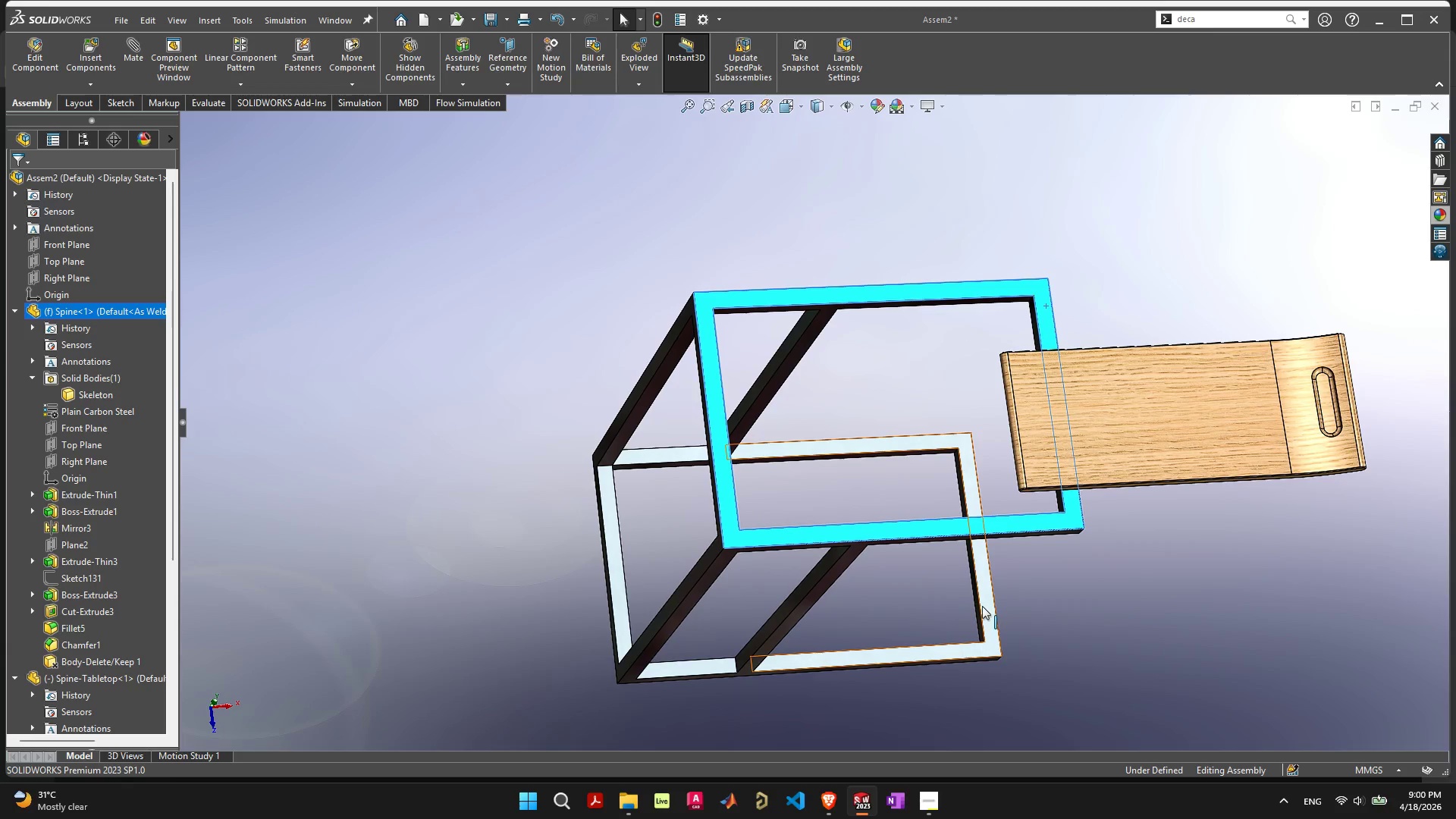 
double_click([986, 598])
 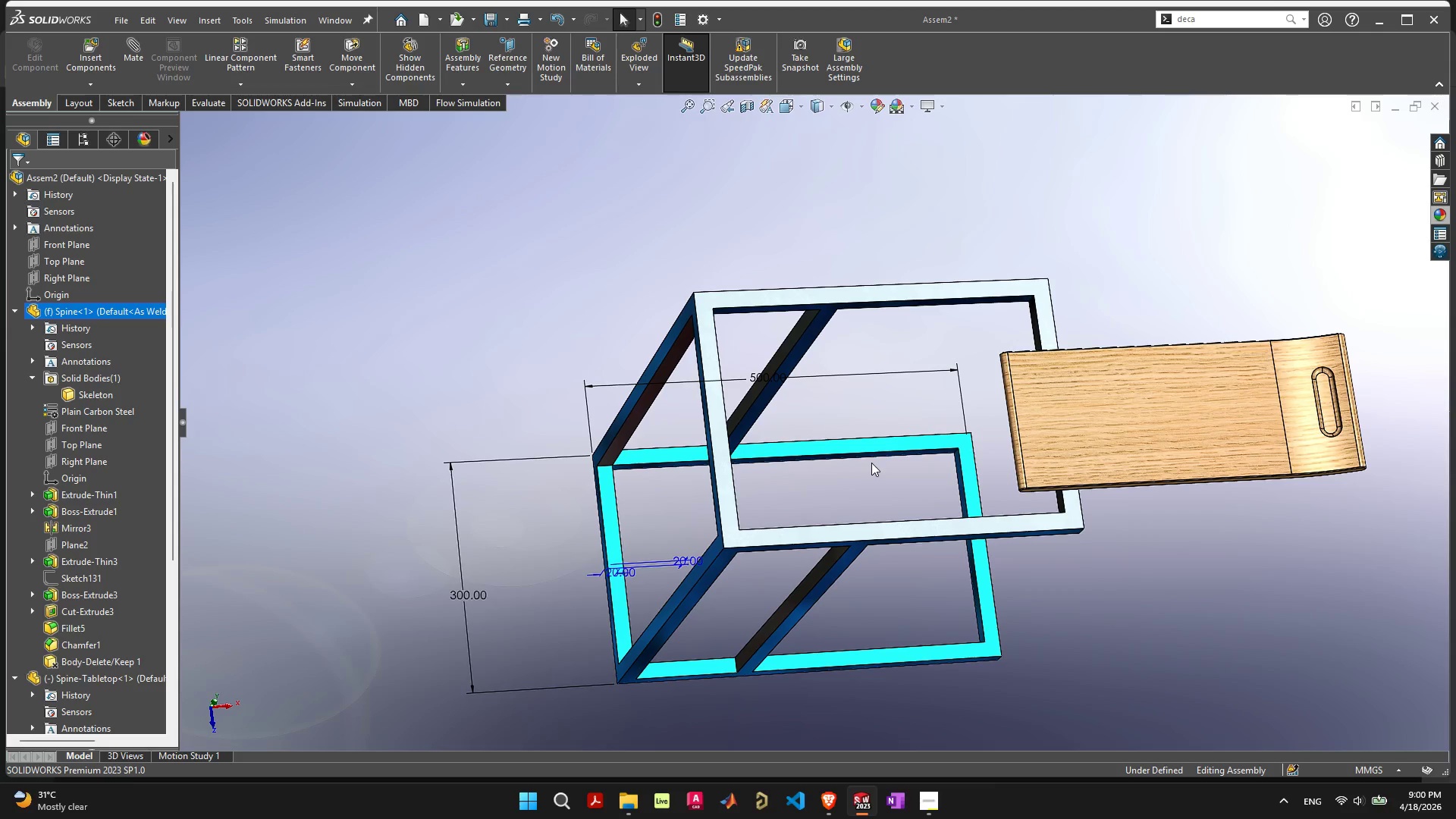 
left_click([1156, 445])
 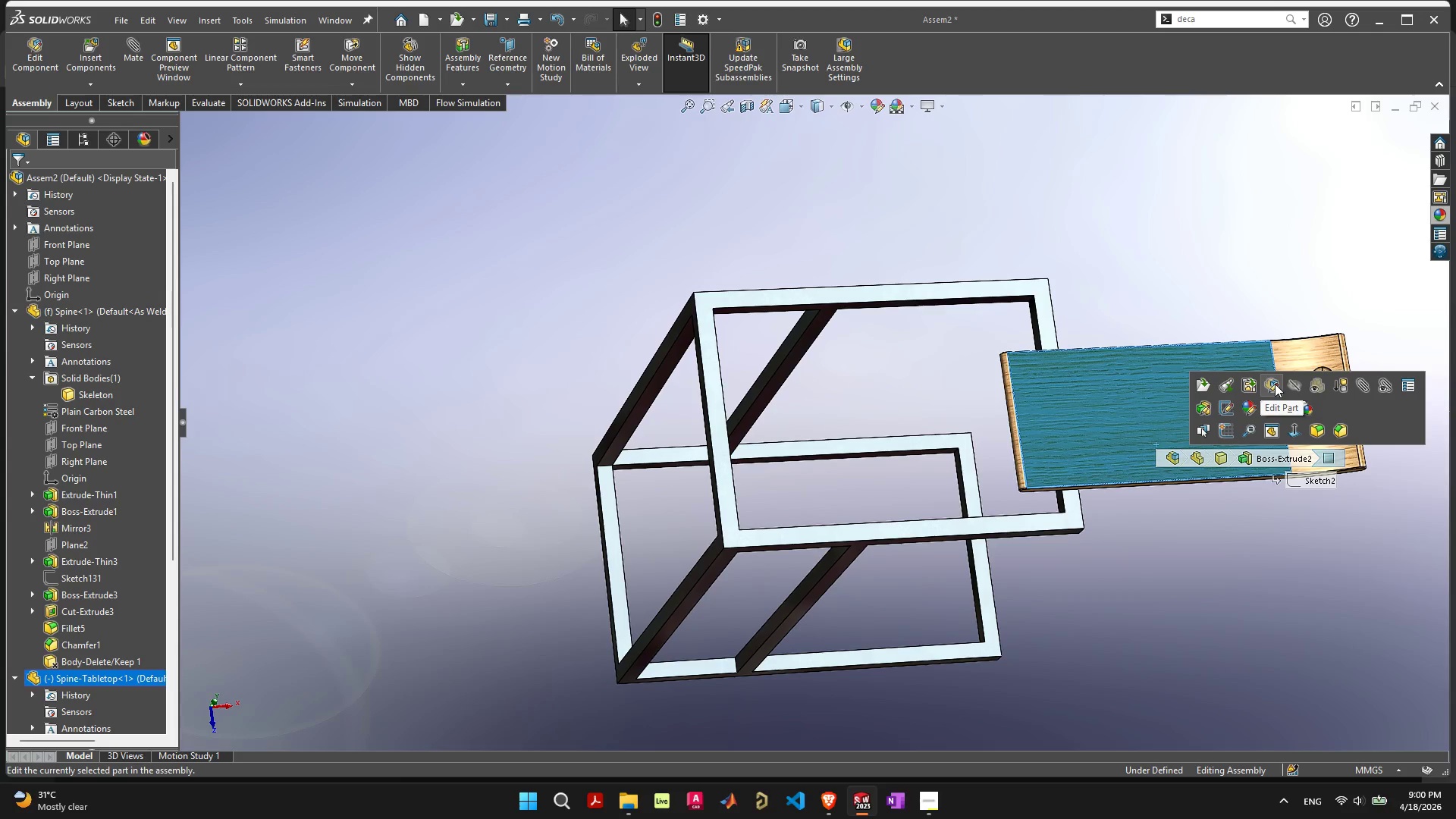 
left_click([1275, 384])
 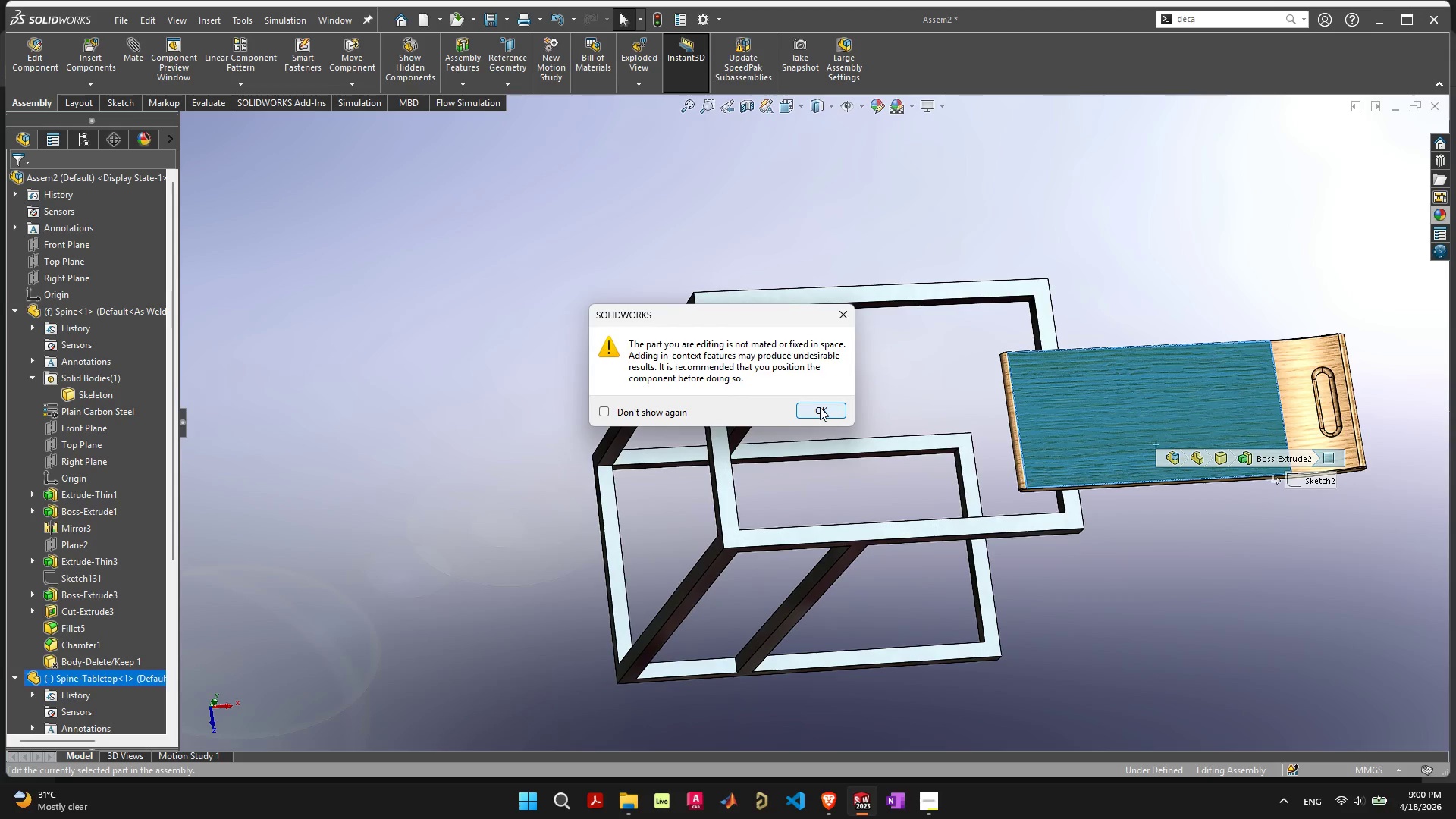 
wait(7.52)
 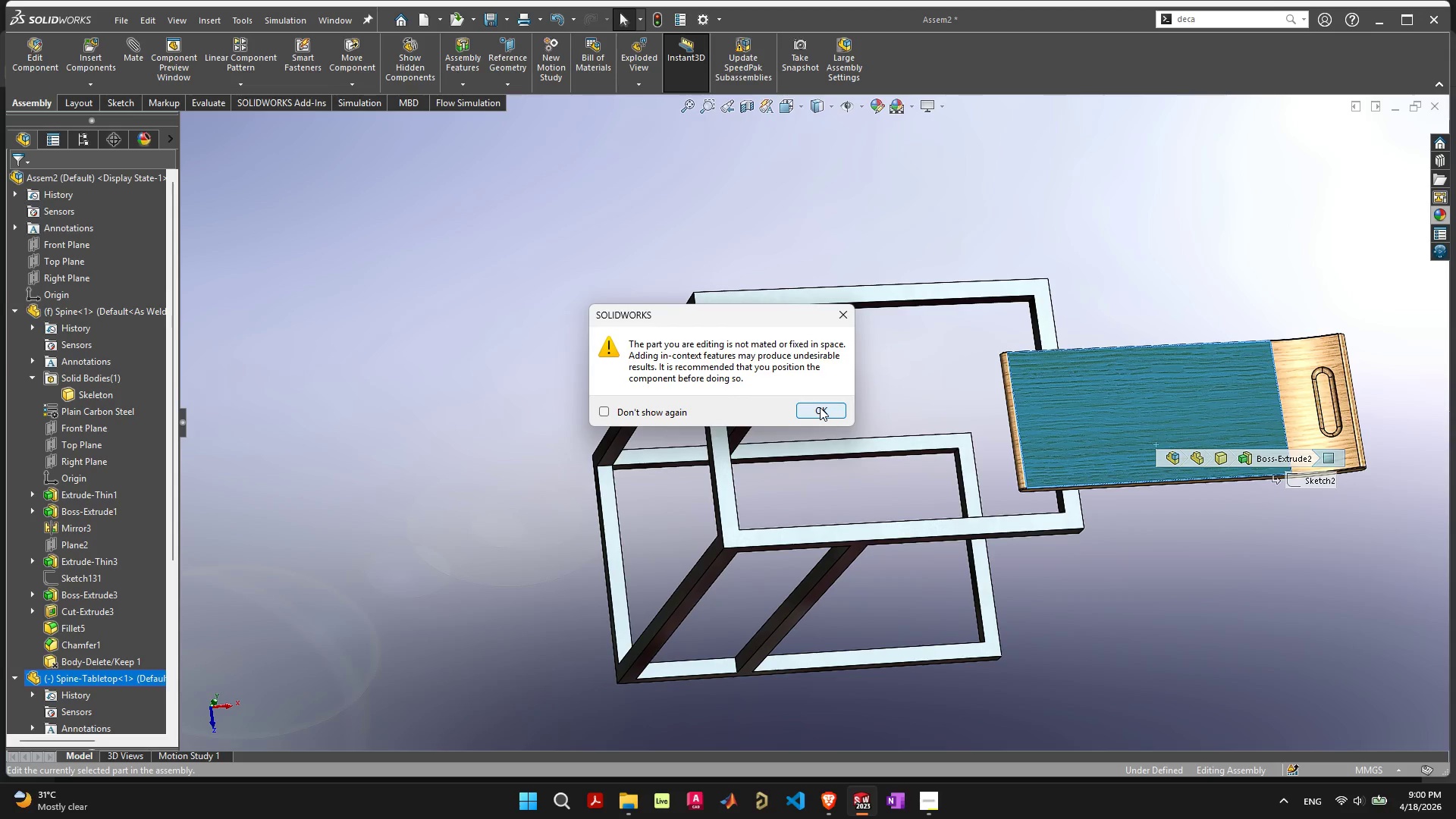 
left_click([820, 408])
 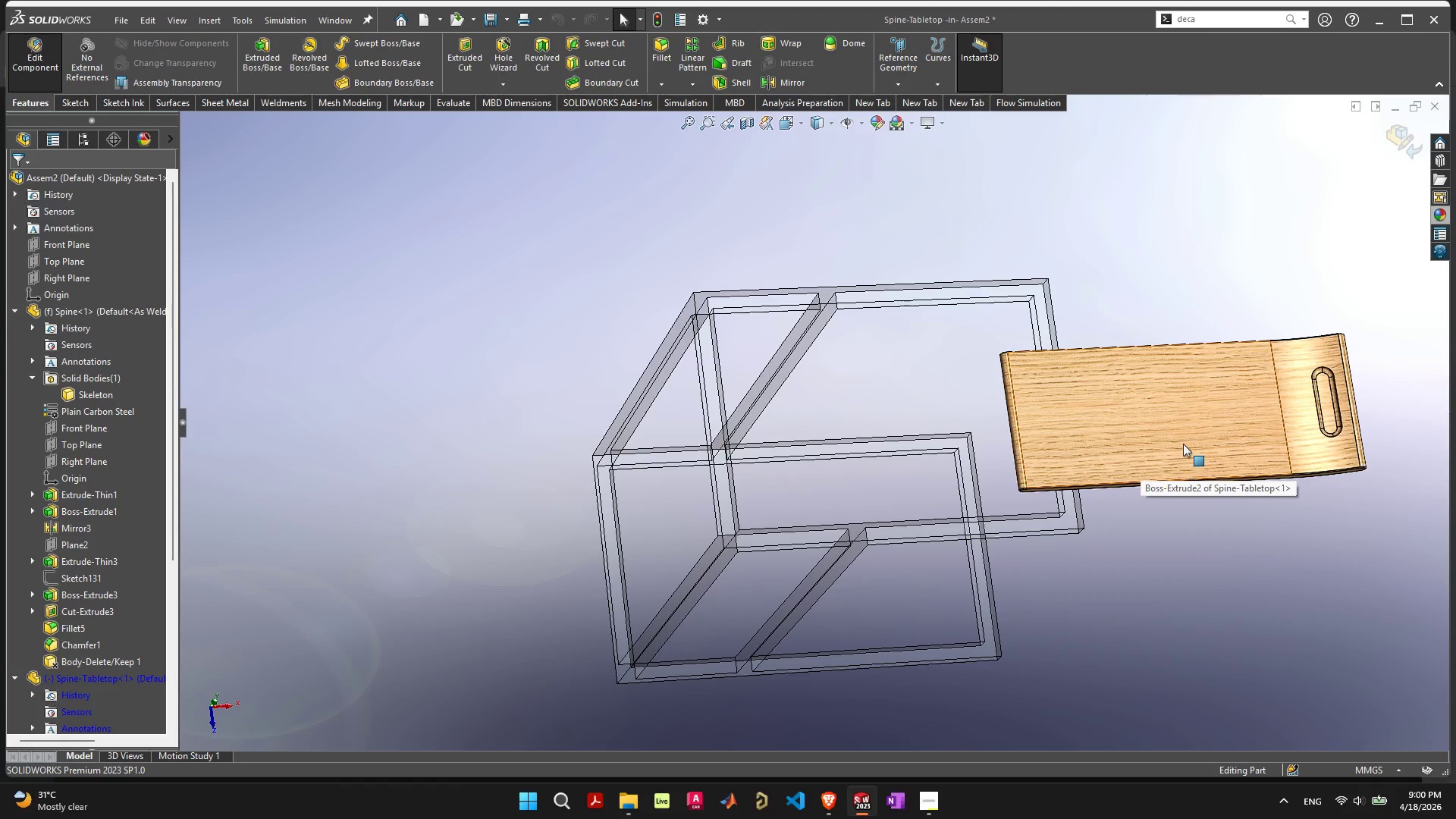 
left_click([1183, 444])
 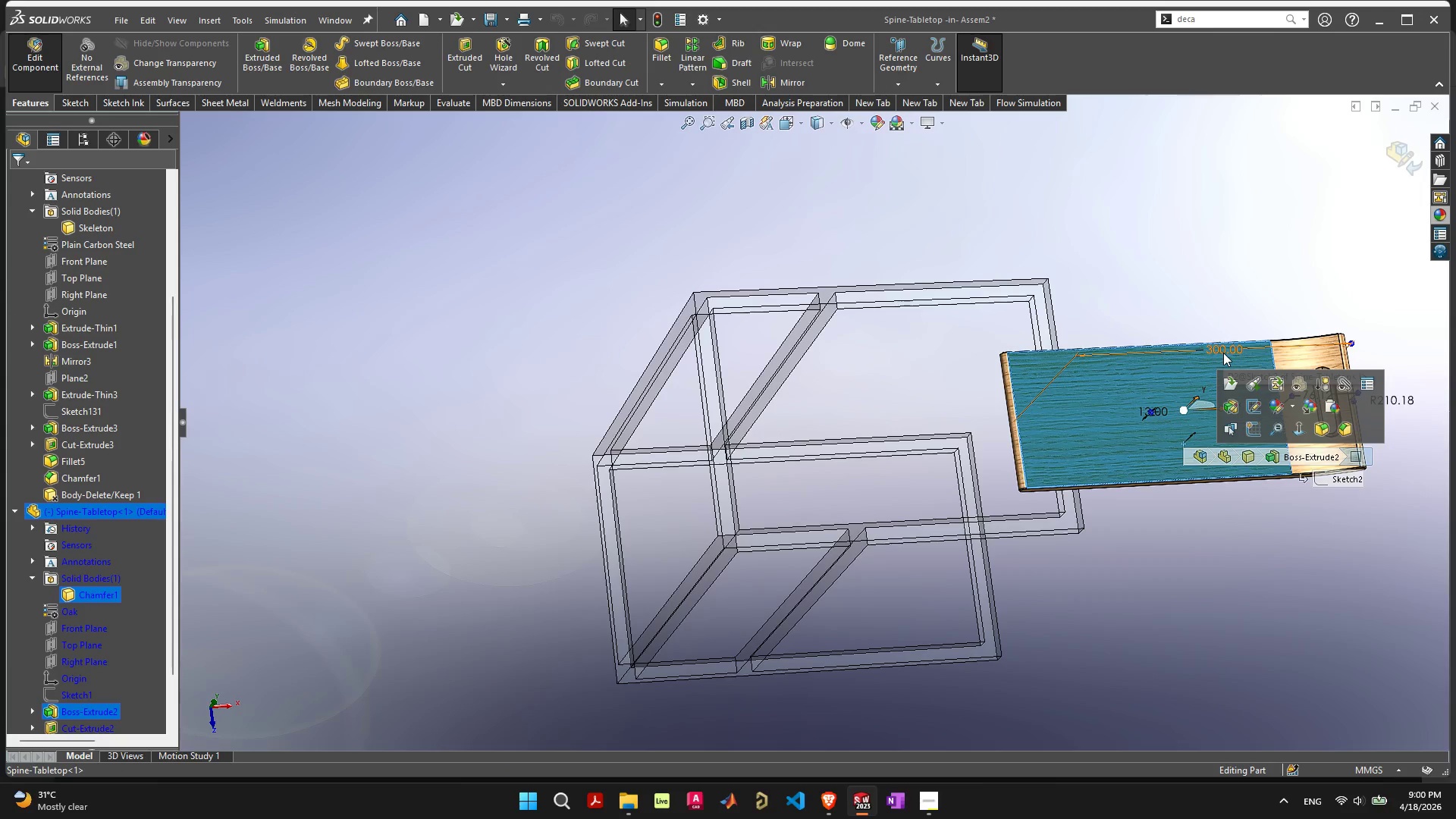 
double_click([1224, 351])
 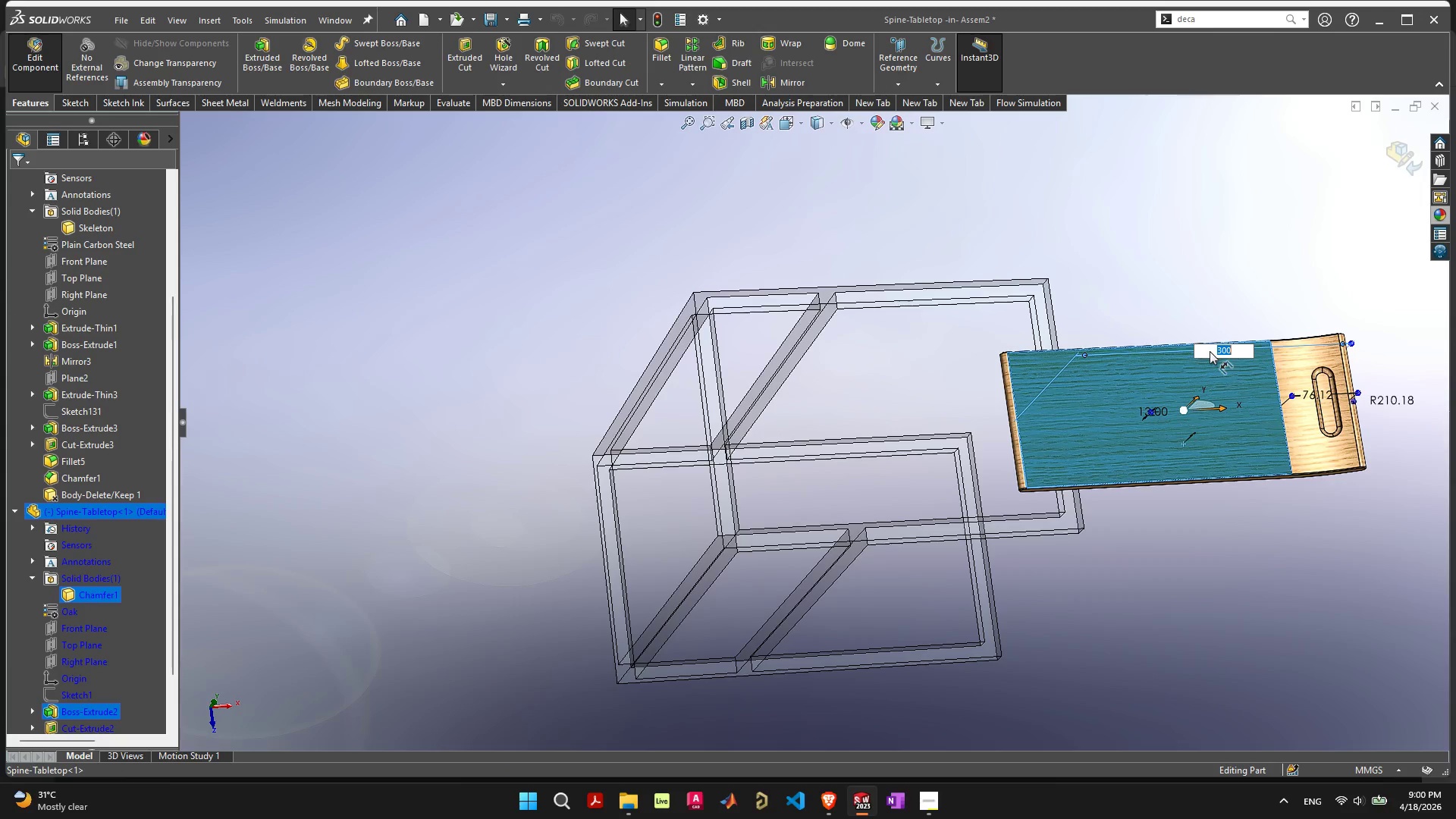 
type(420)
 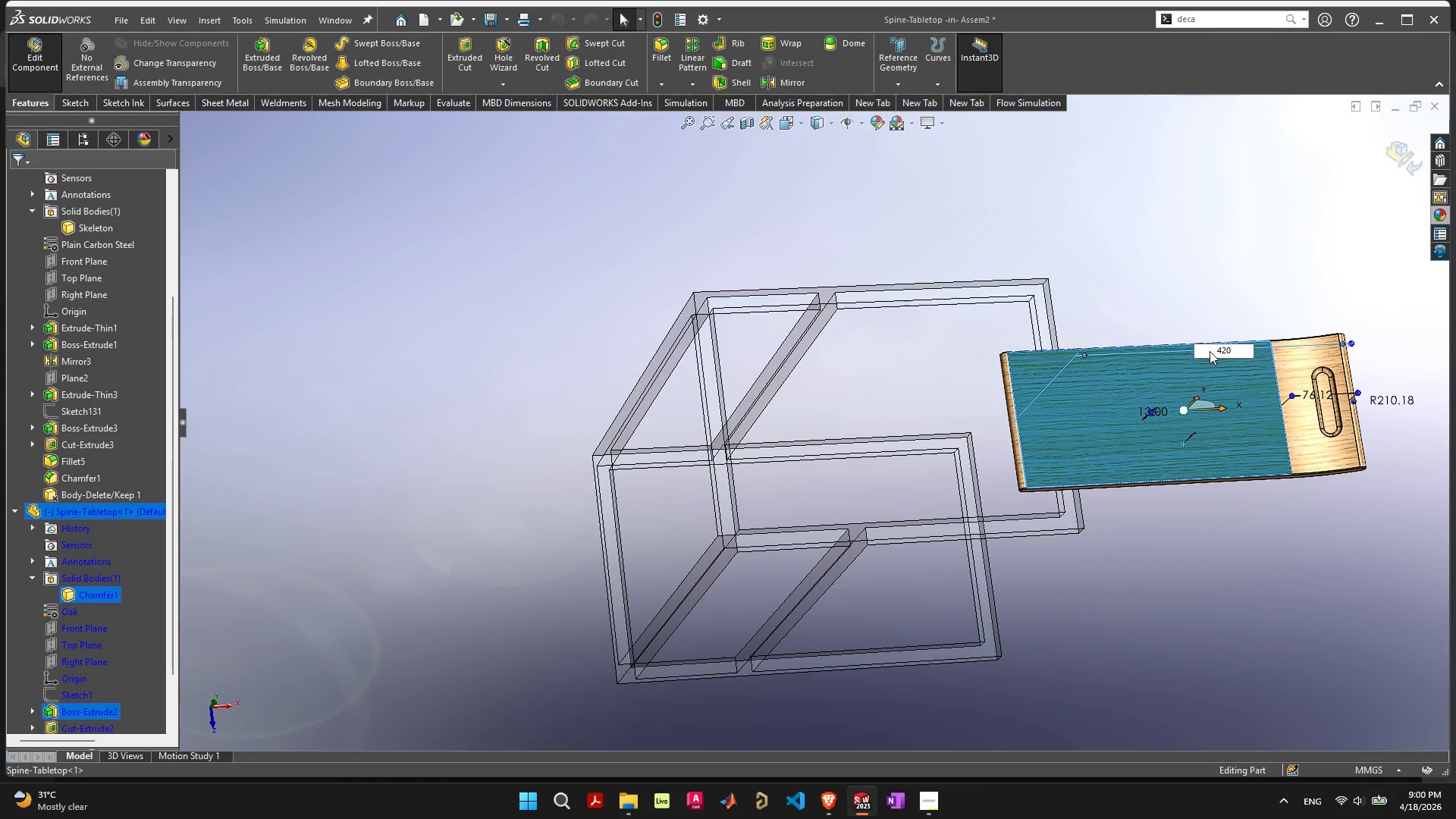 
key(Enter)
 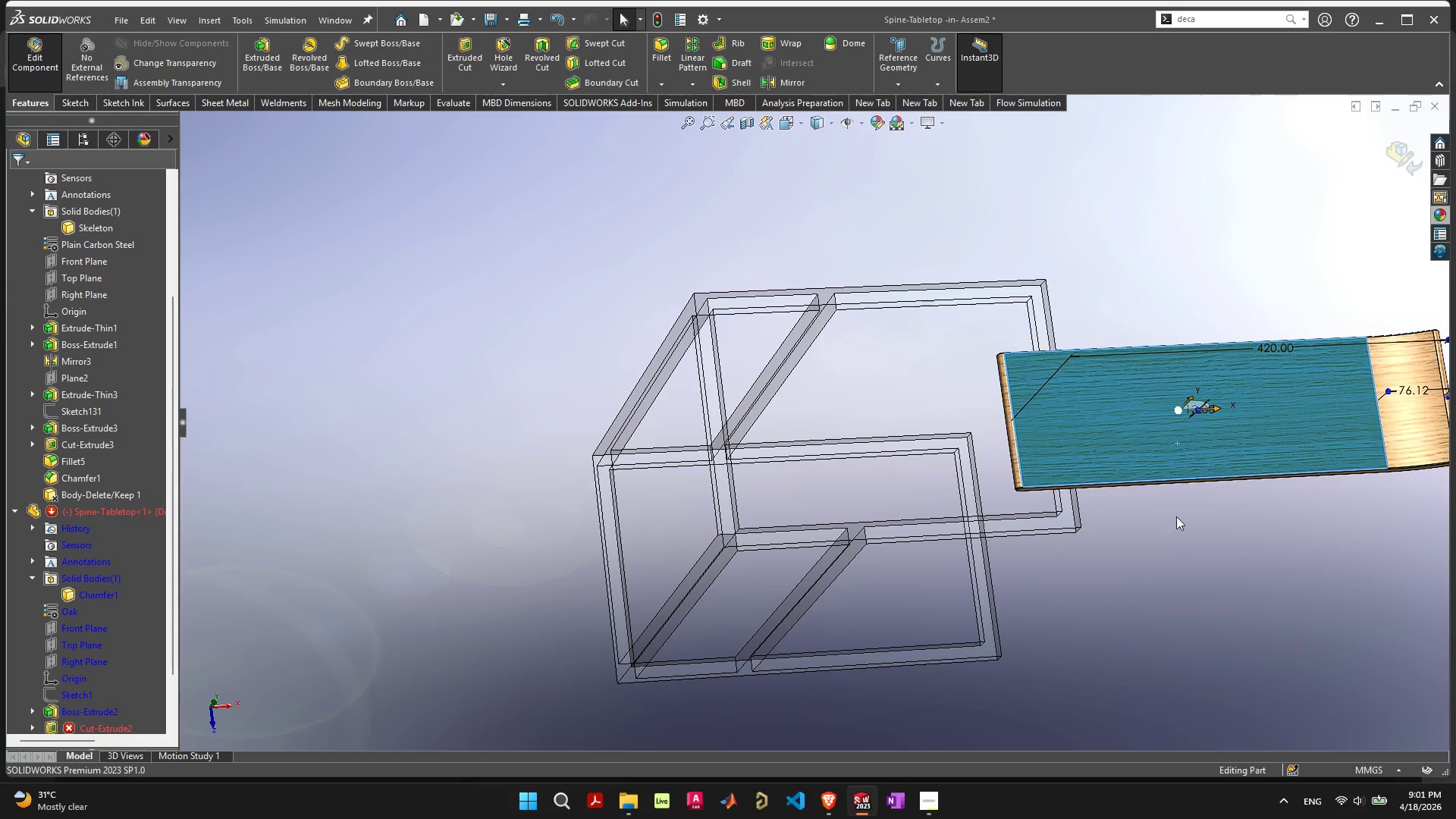 
scroll: coordinate [1183, 513], scroll_direction: down, amount: 1.0
 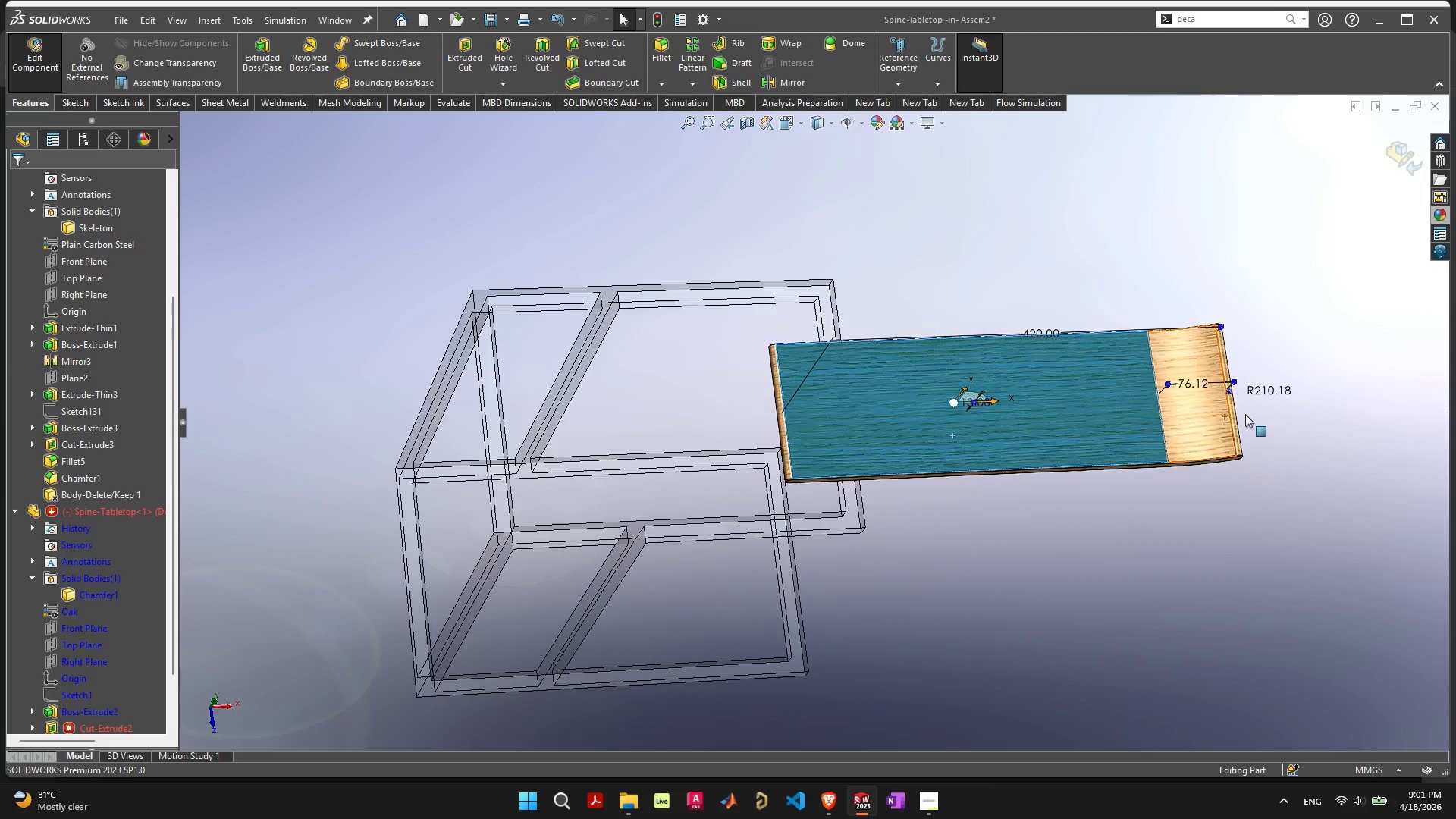 
scroll: coordinate [1245, 414], scroll_direction: up, amount: 4.0
 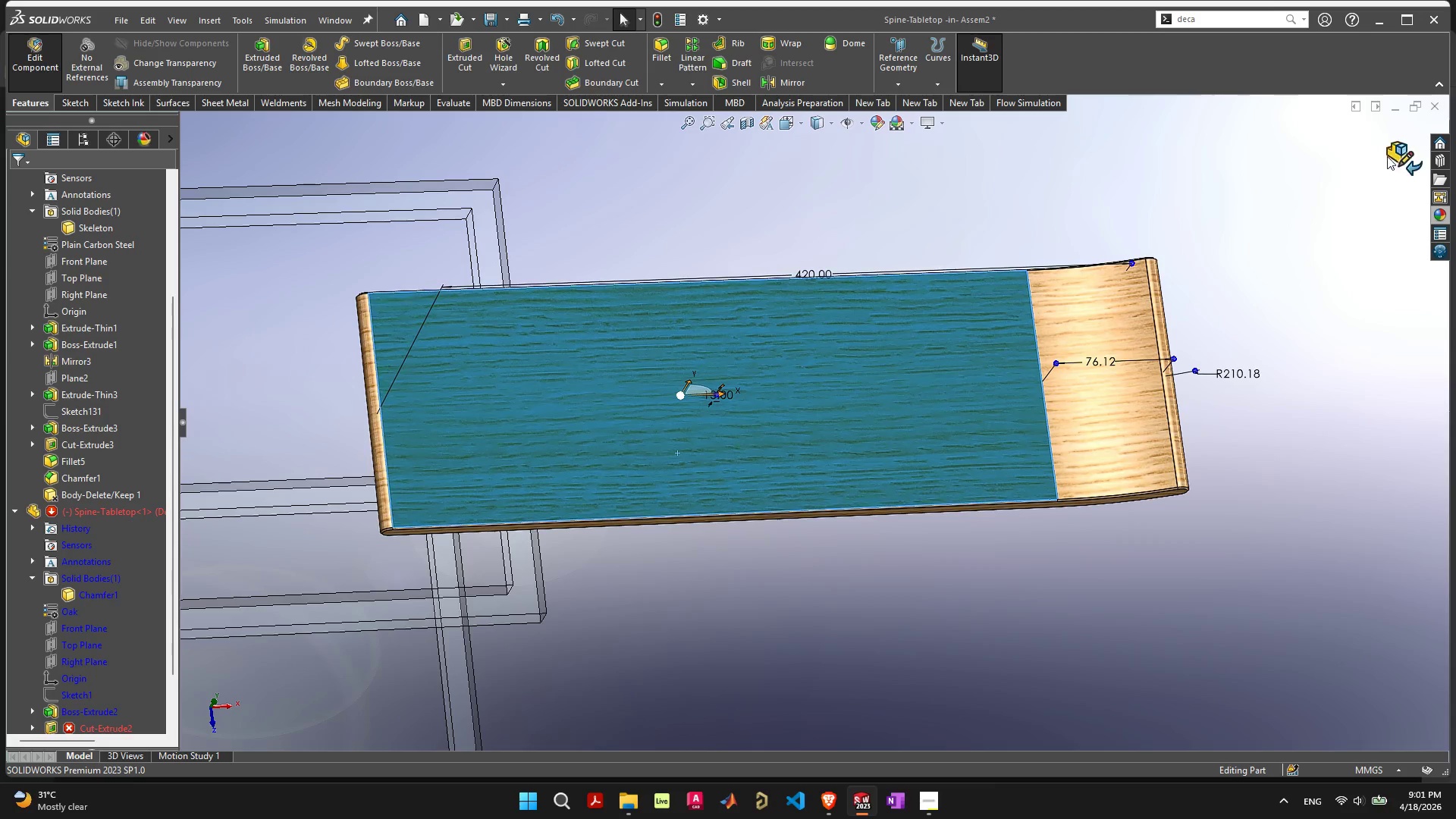 
left_click([1389, 153])
 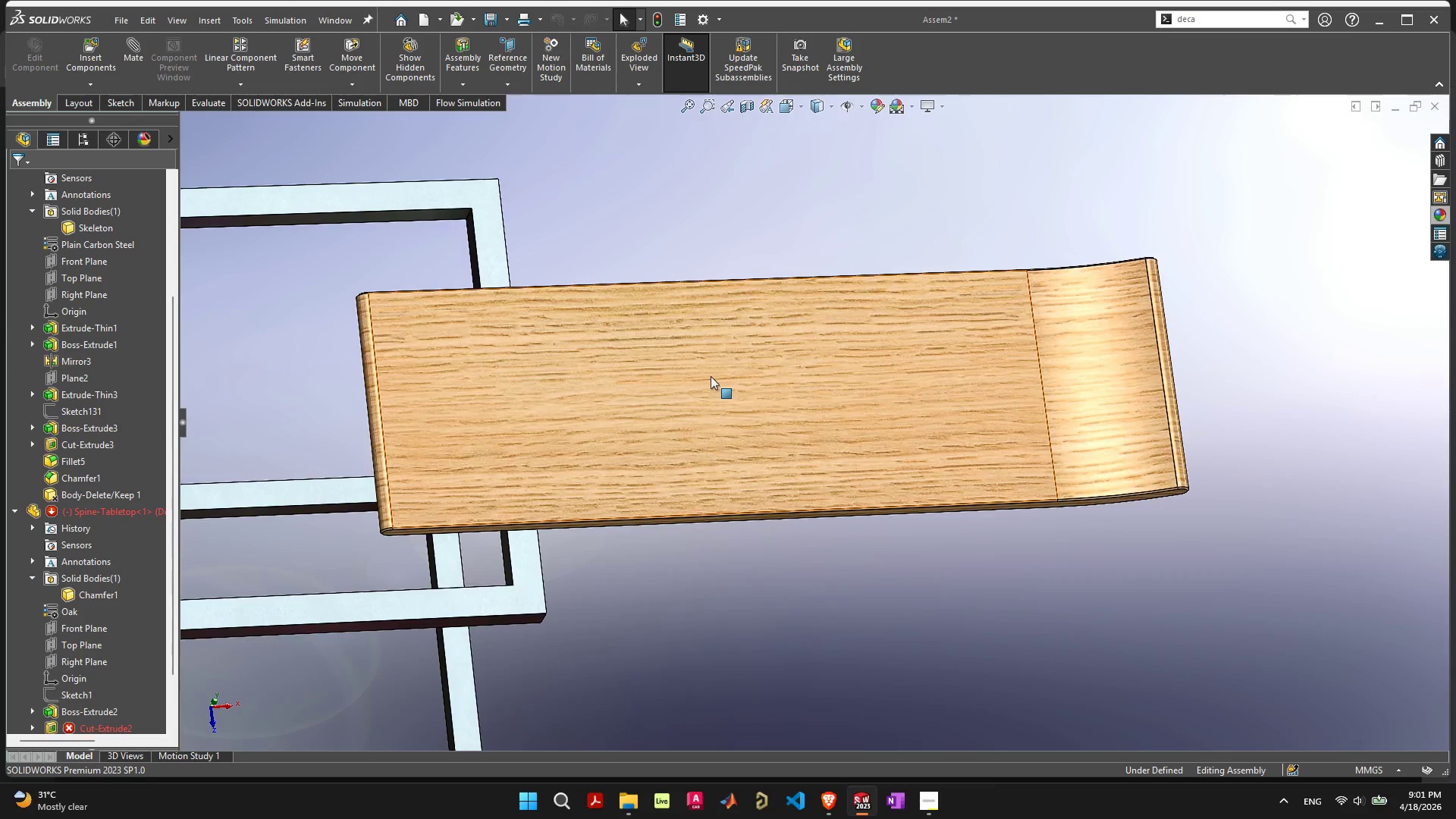 
scroll: coordinate [635, 379], scroll_direction: down, amount: 4.0
 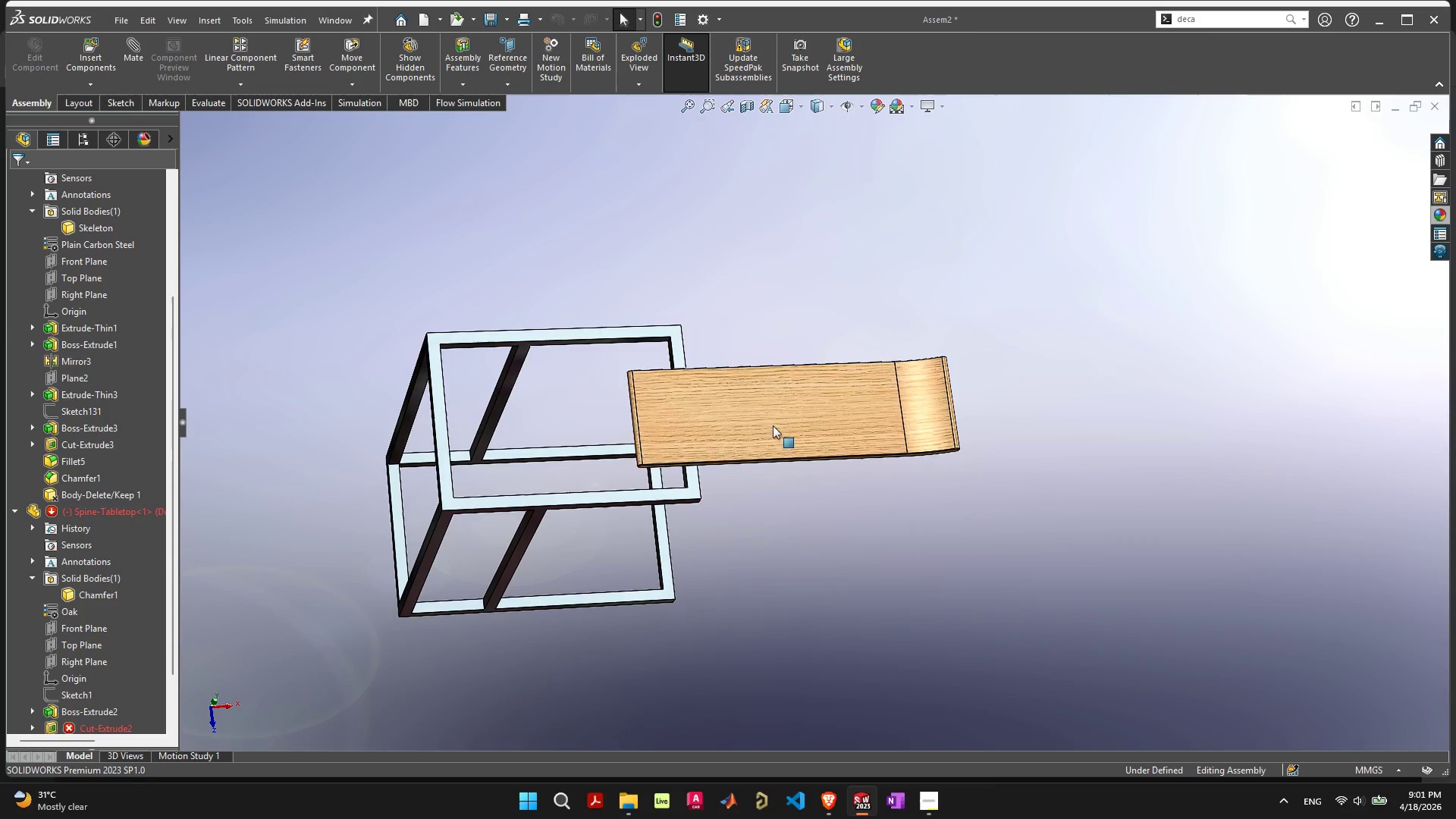 
left_click_drag(start_coordinate=[773, 425], to_coordinate=[552, 401])
 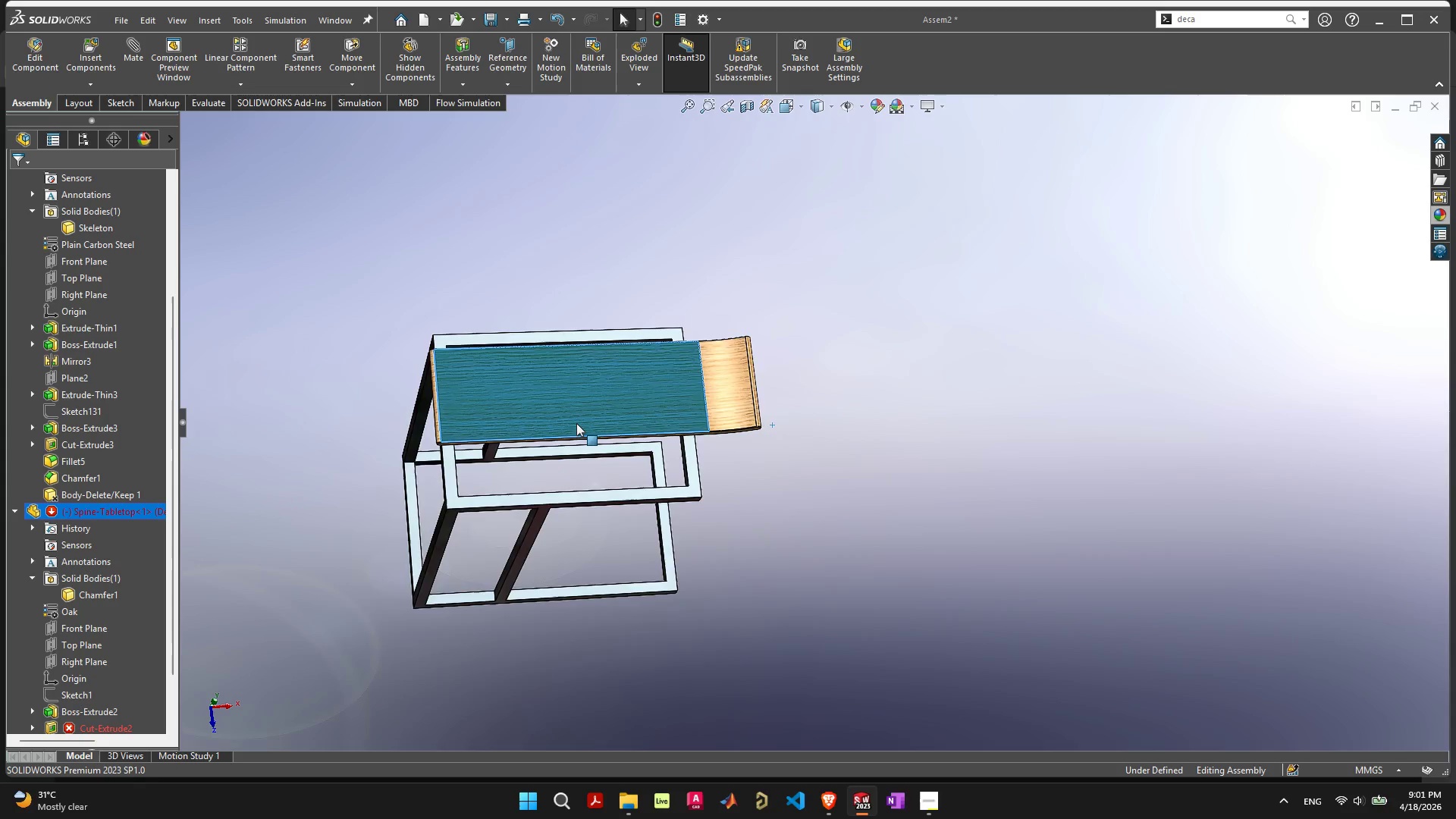 
scroll: coordinate [576, 423], scroll_direction: up, amount: 2.0
 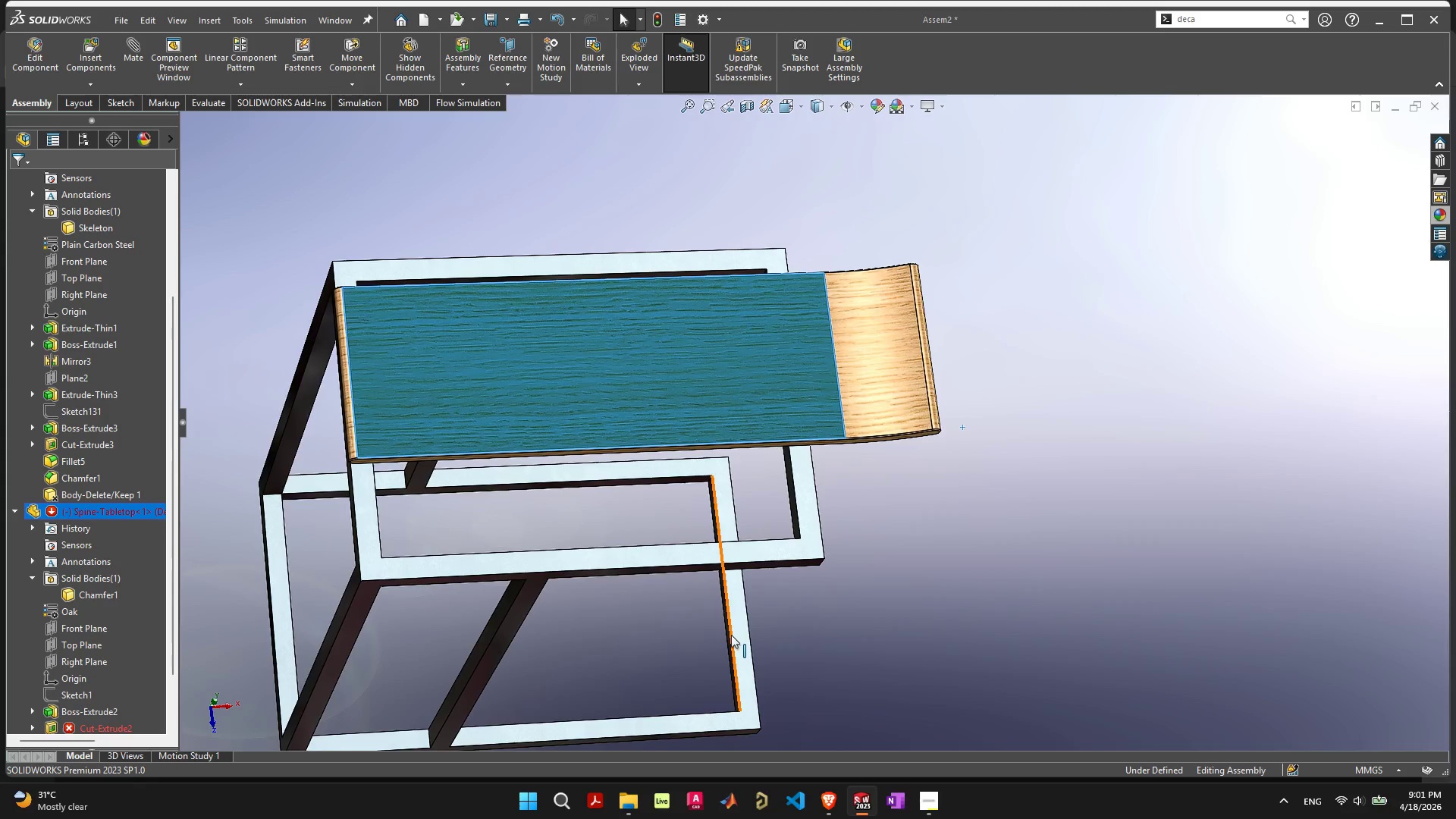 
left_click([736, 634])
 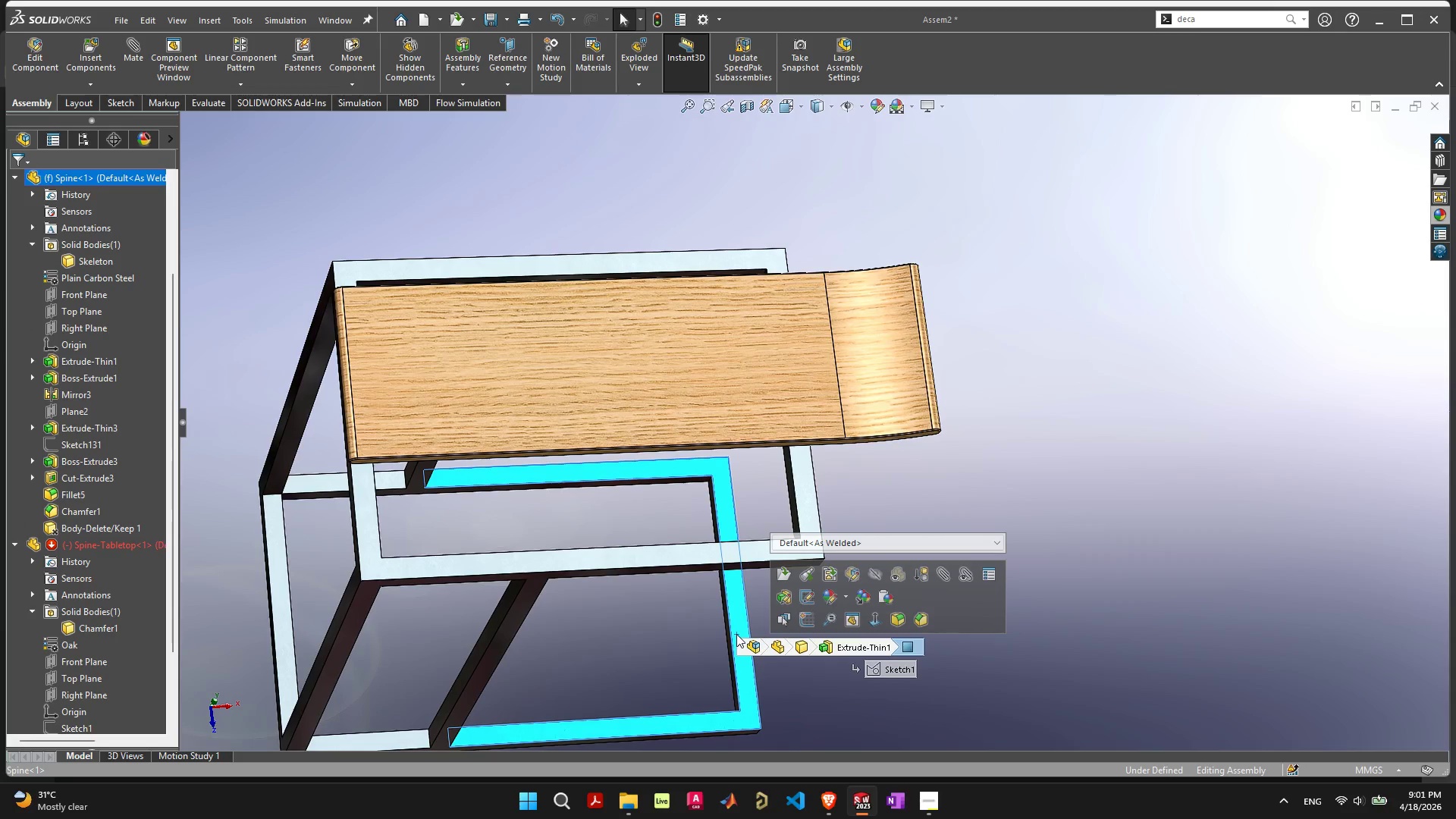 
left_click([1057, 450])
 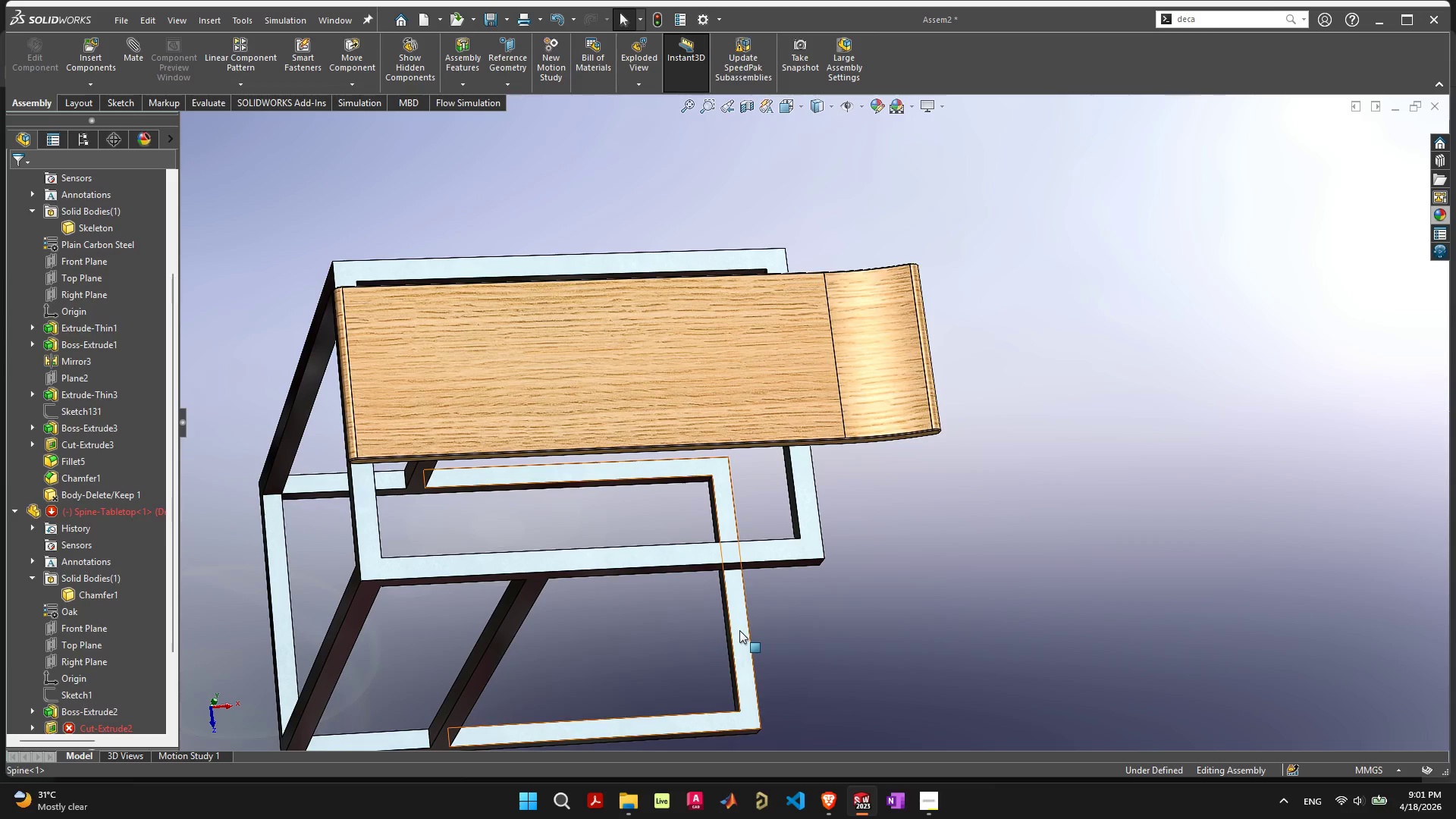 
double_click([739, 630])
 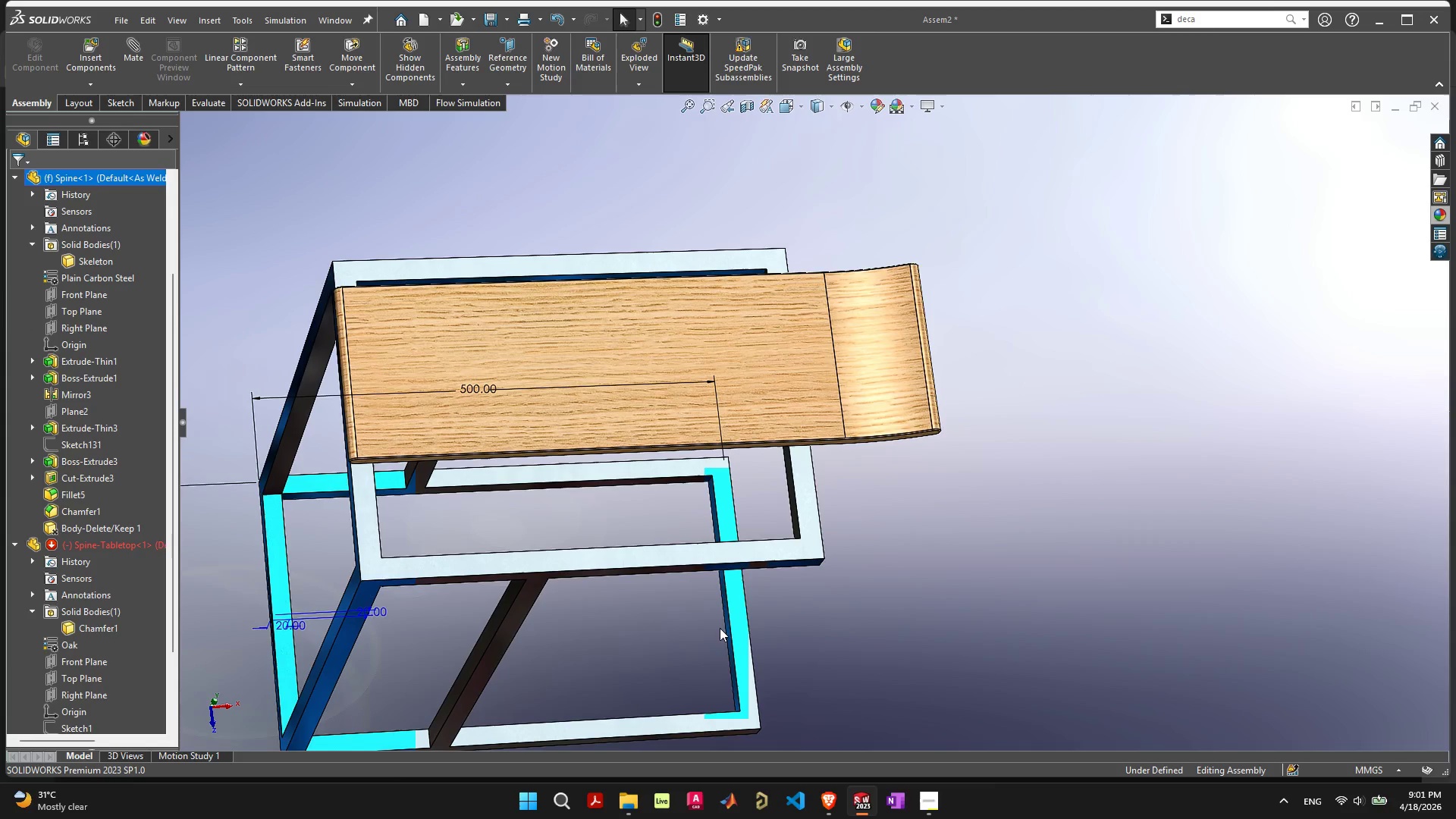 
scroll: coordinate [623, 622], scroll_direction: down, amount: 1.0
 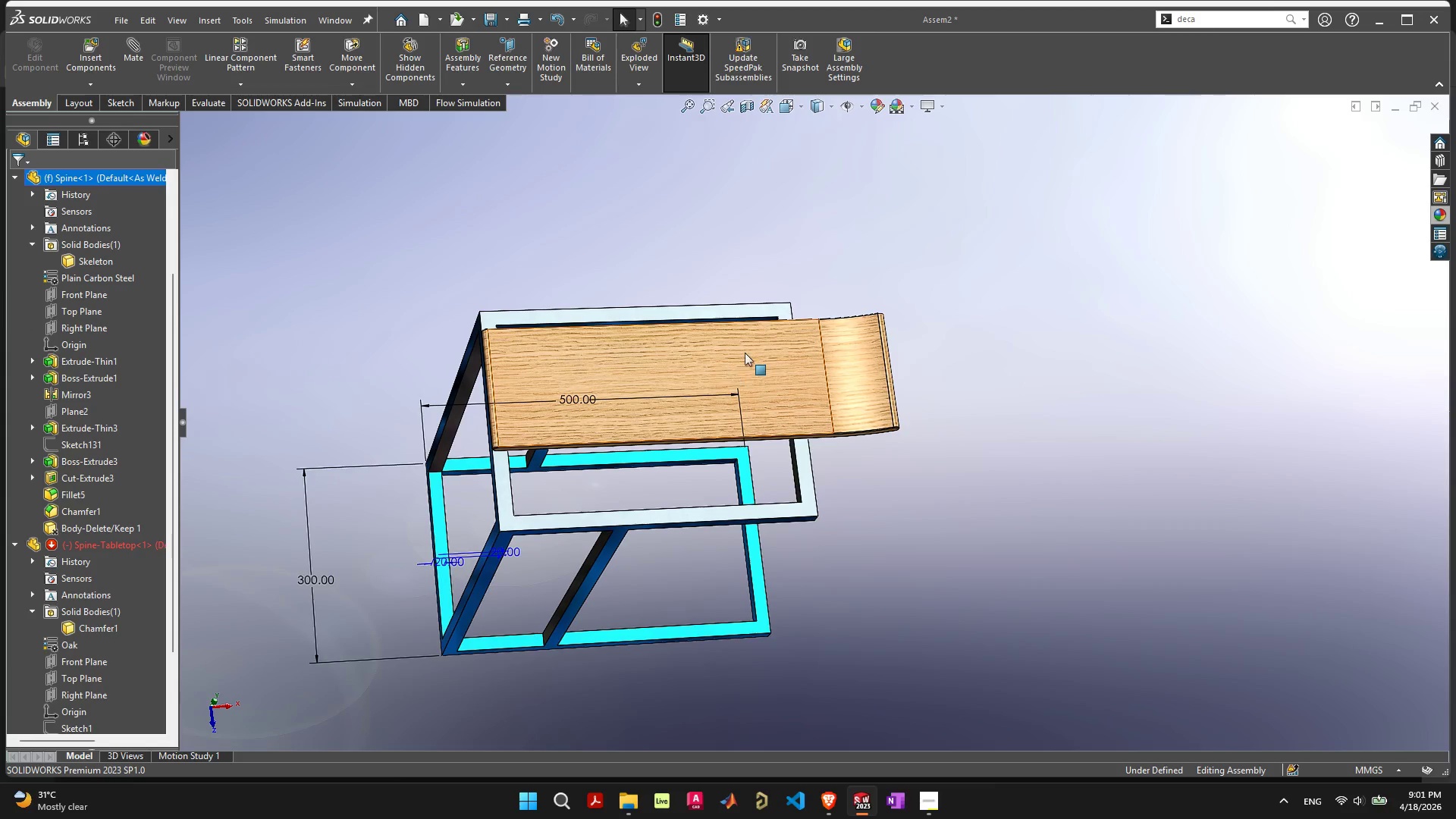 
left_click([750, 350])
 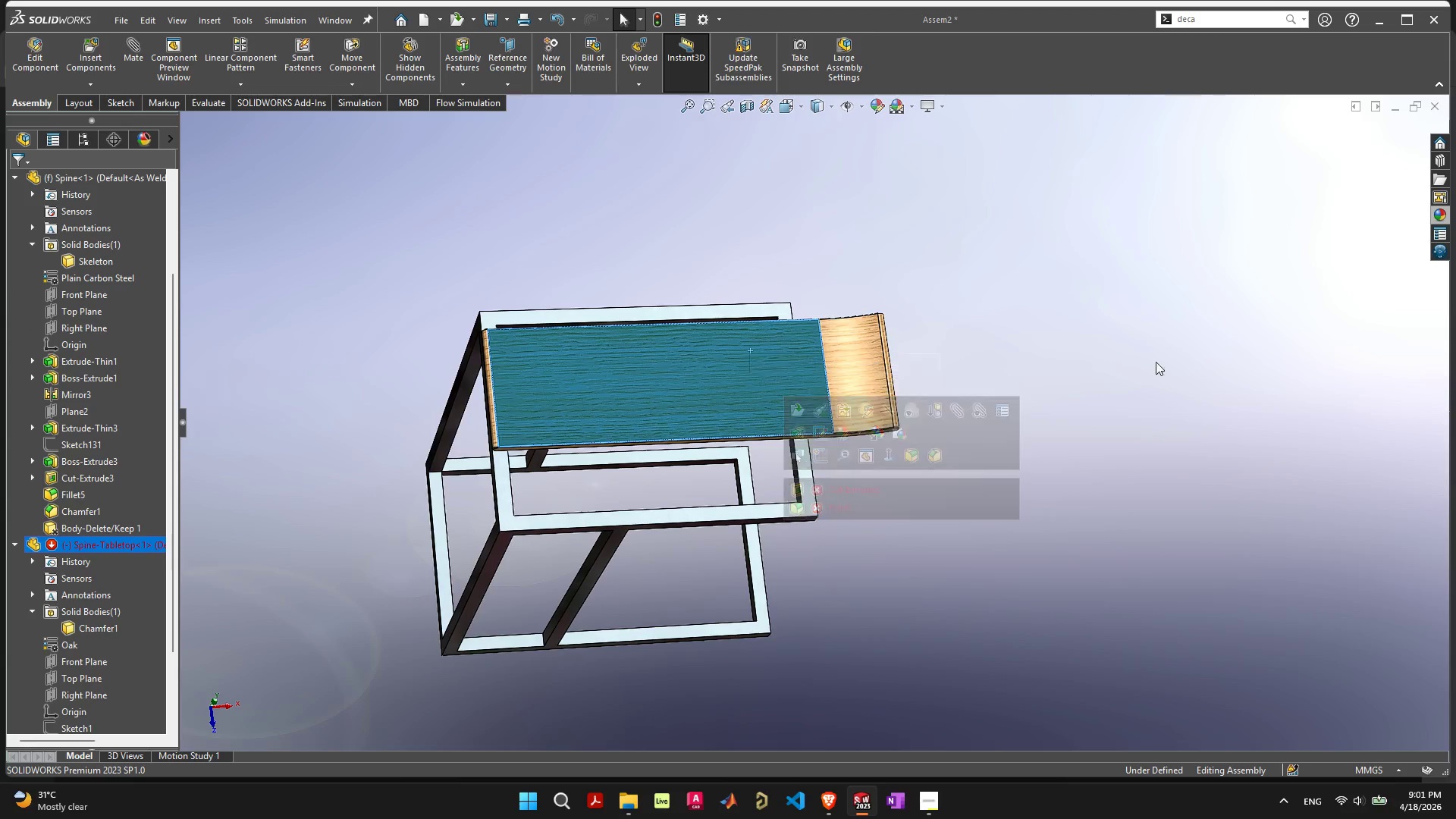 
key(Control+ControlLeft)
 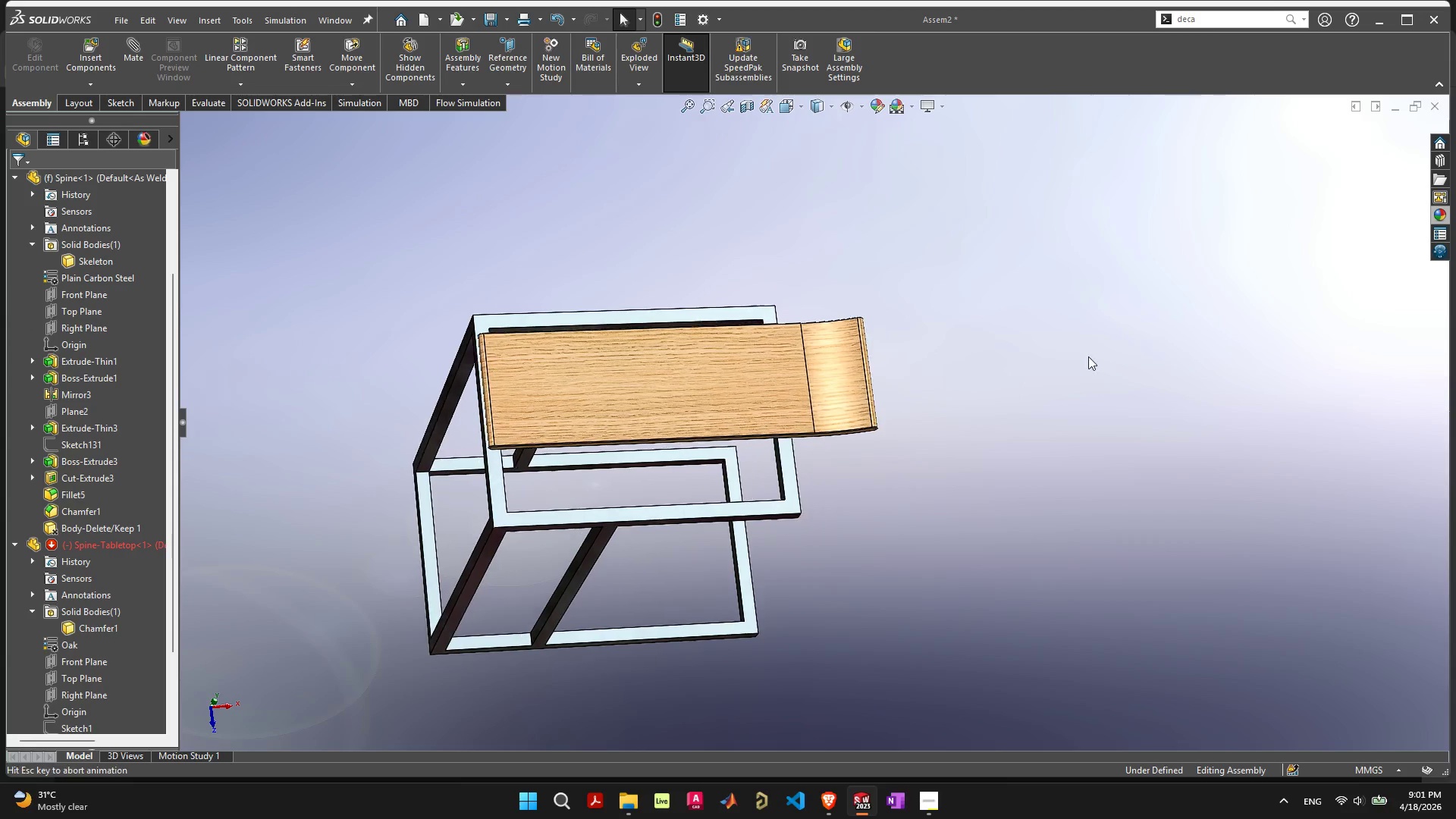 
key(Control+Z)
 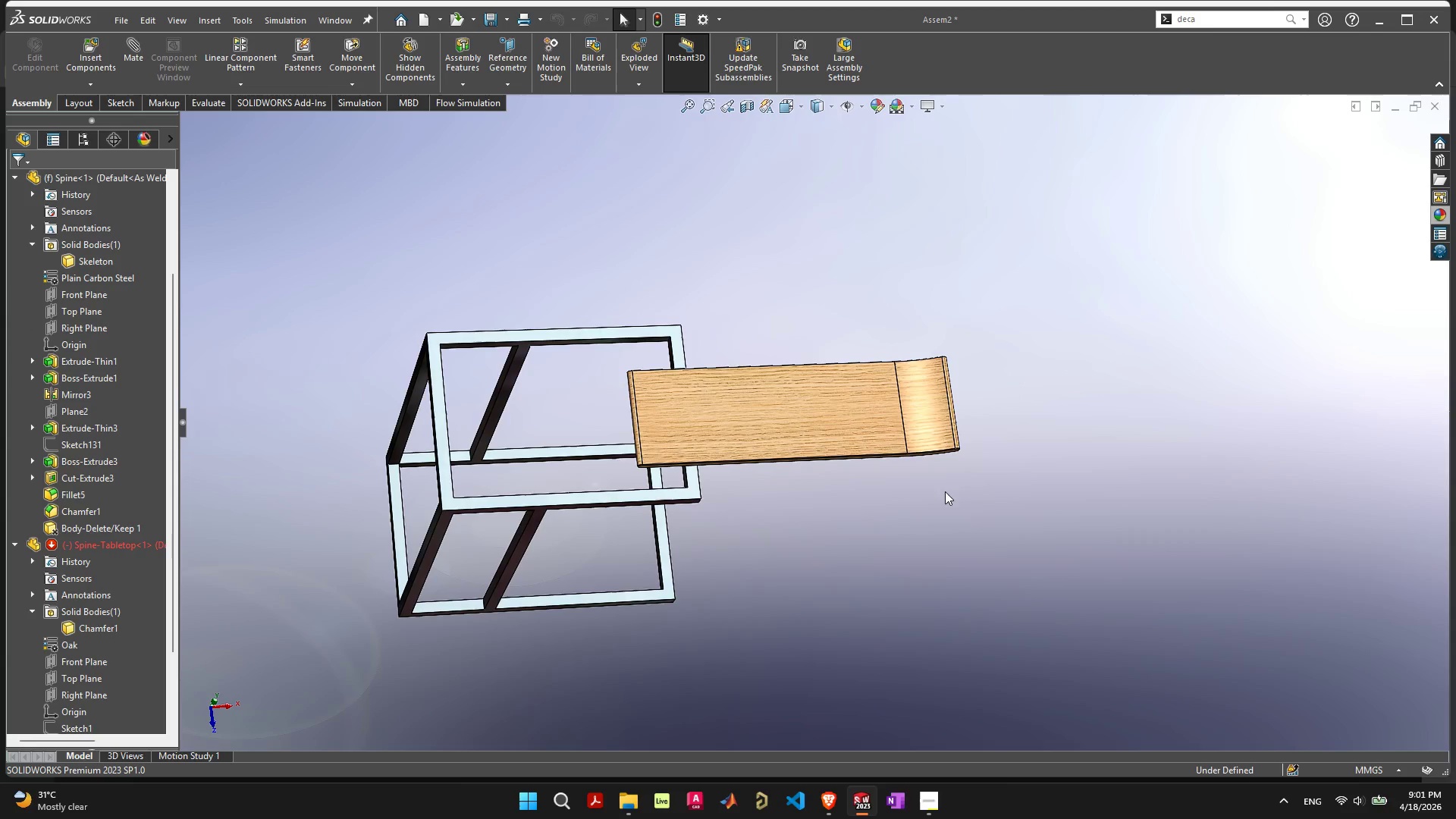 
key(Control+ControlLeft)
 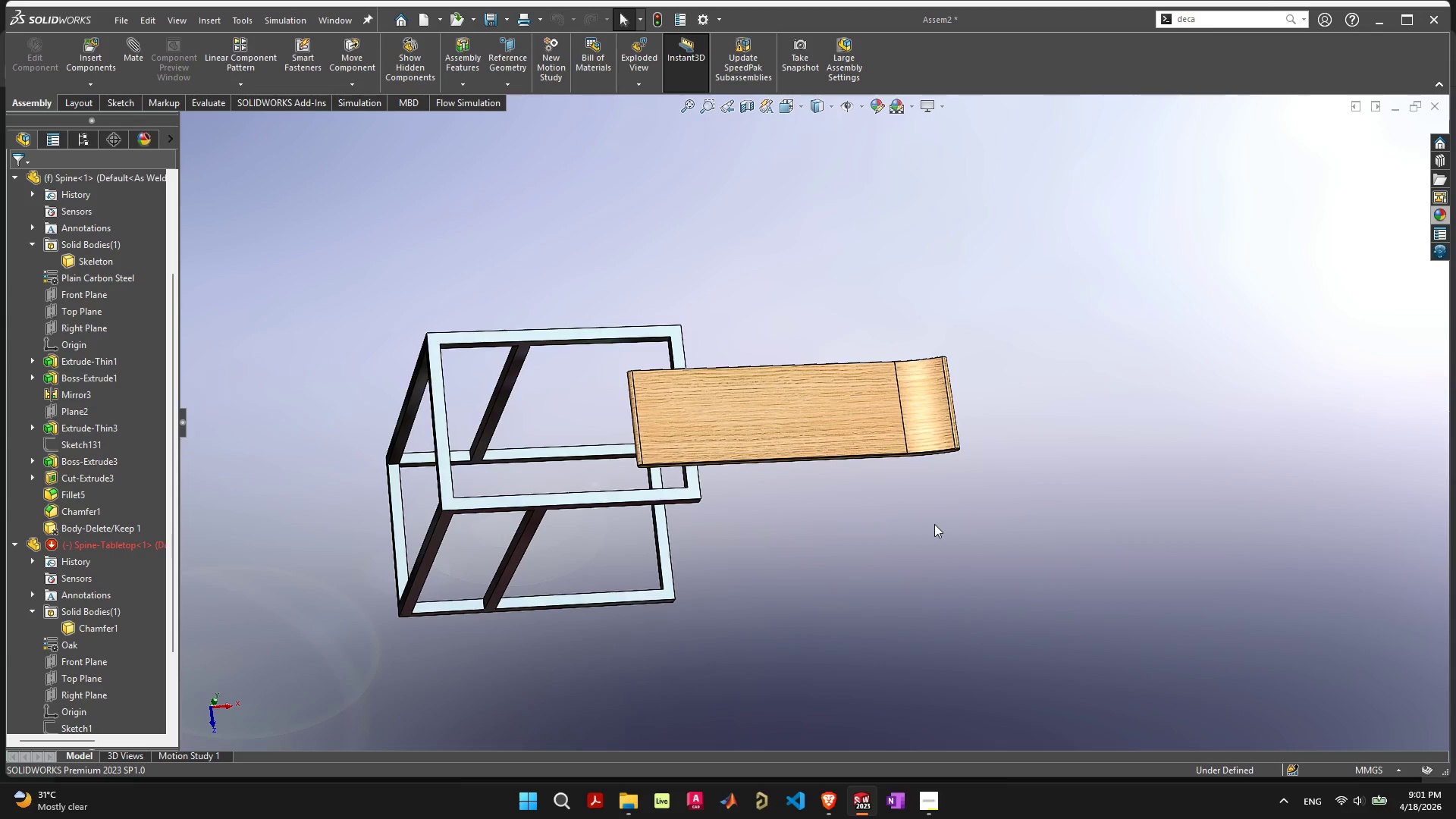 
key(Control+Z)
 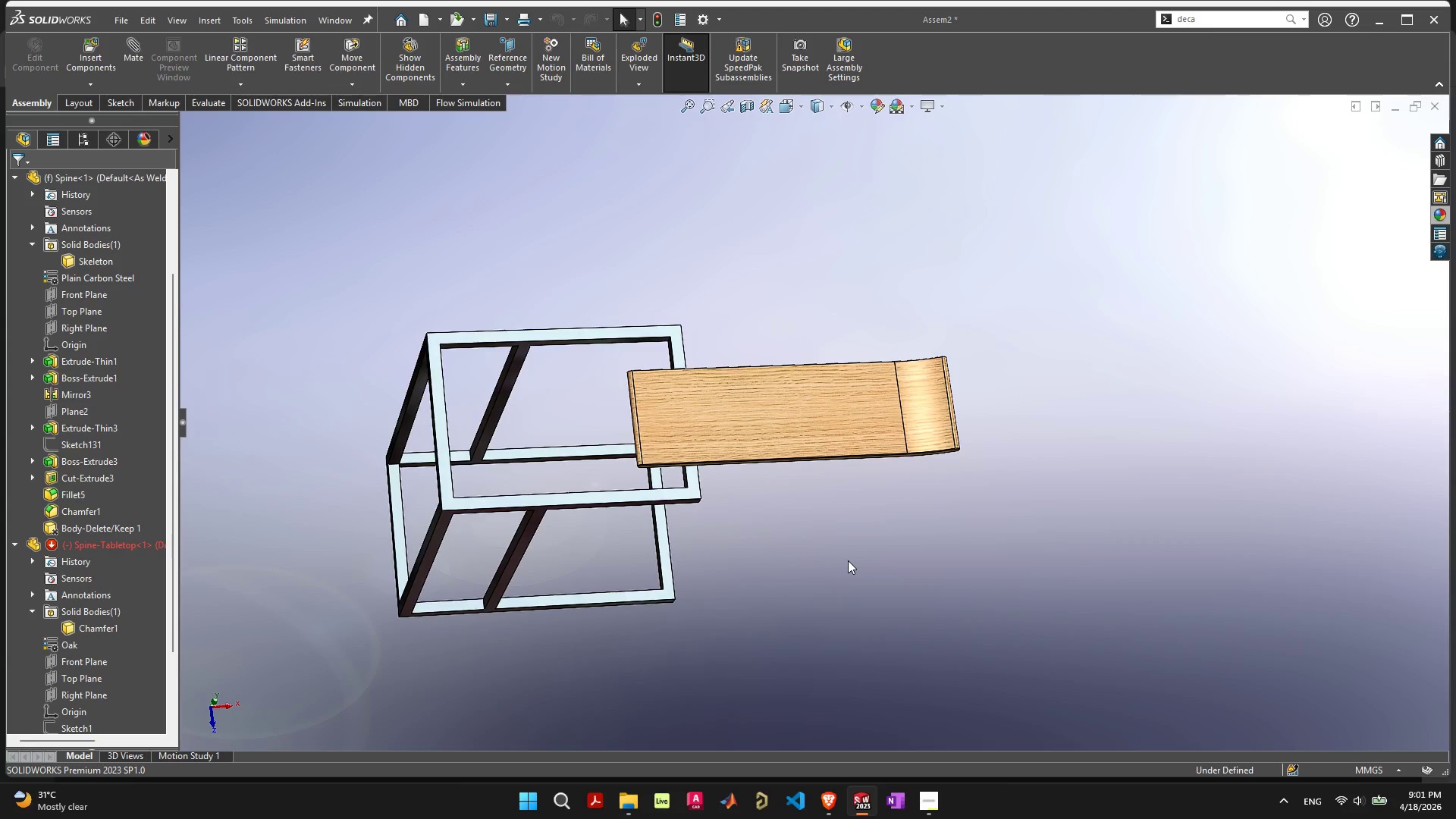 
key(Control+Z)
 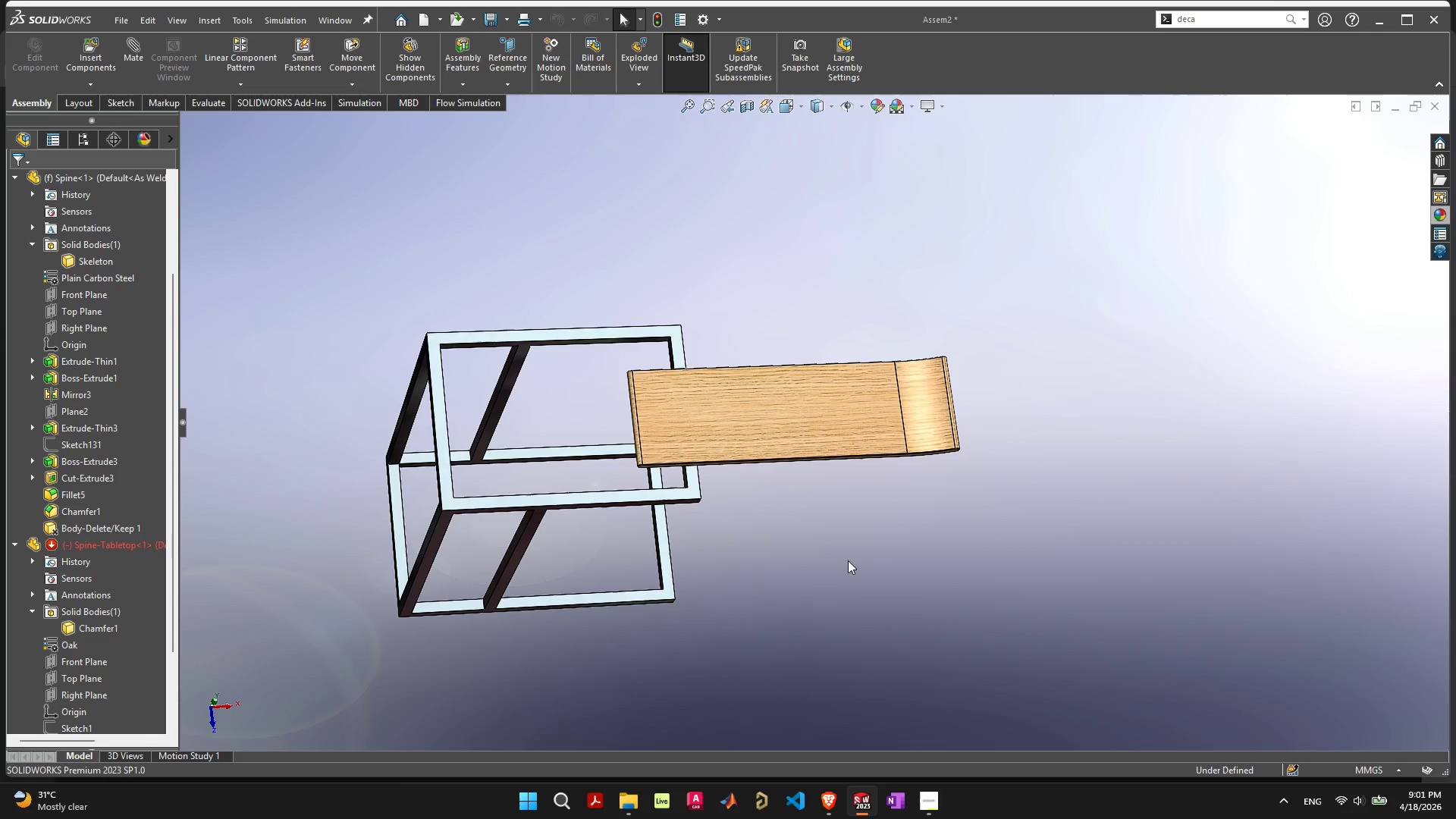 
left_click([848, 560])
 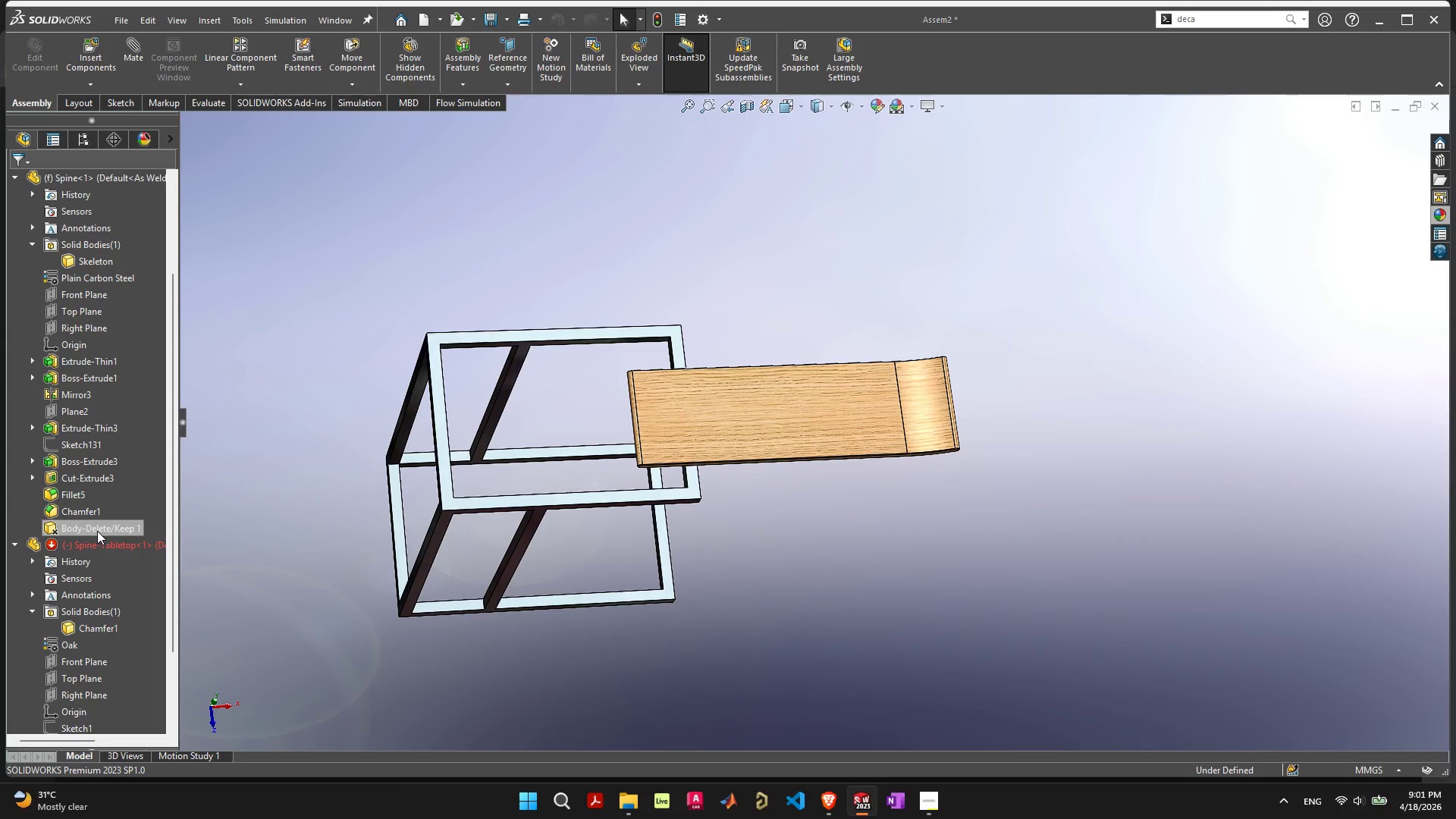 
left_click([94, 542])
 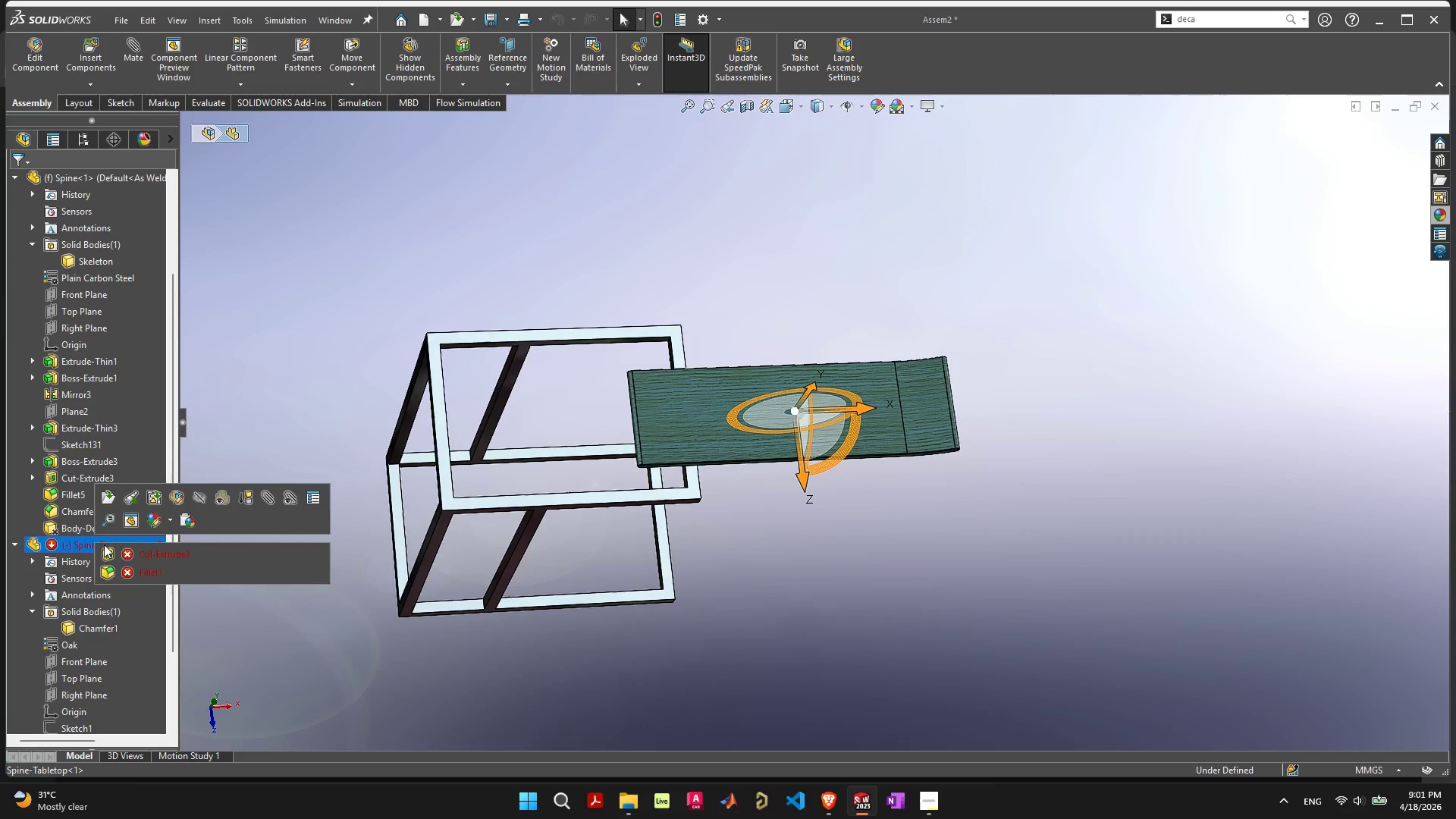 
right_click([59, 546])
 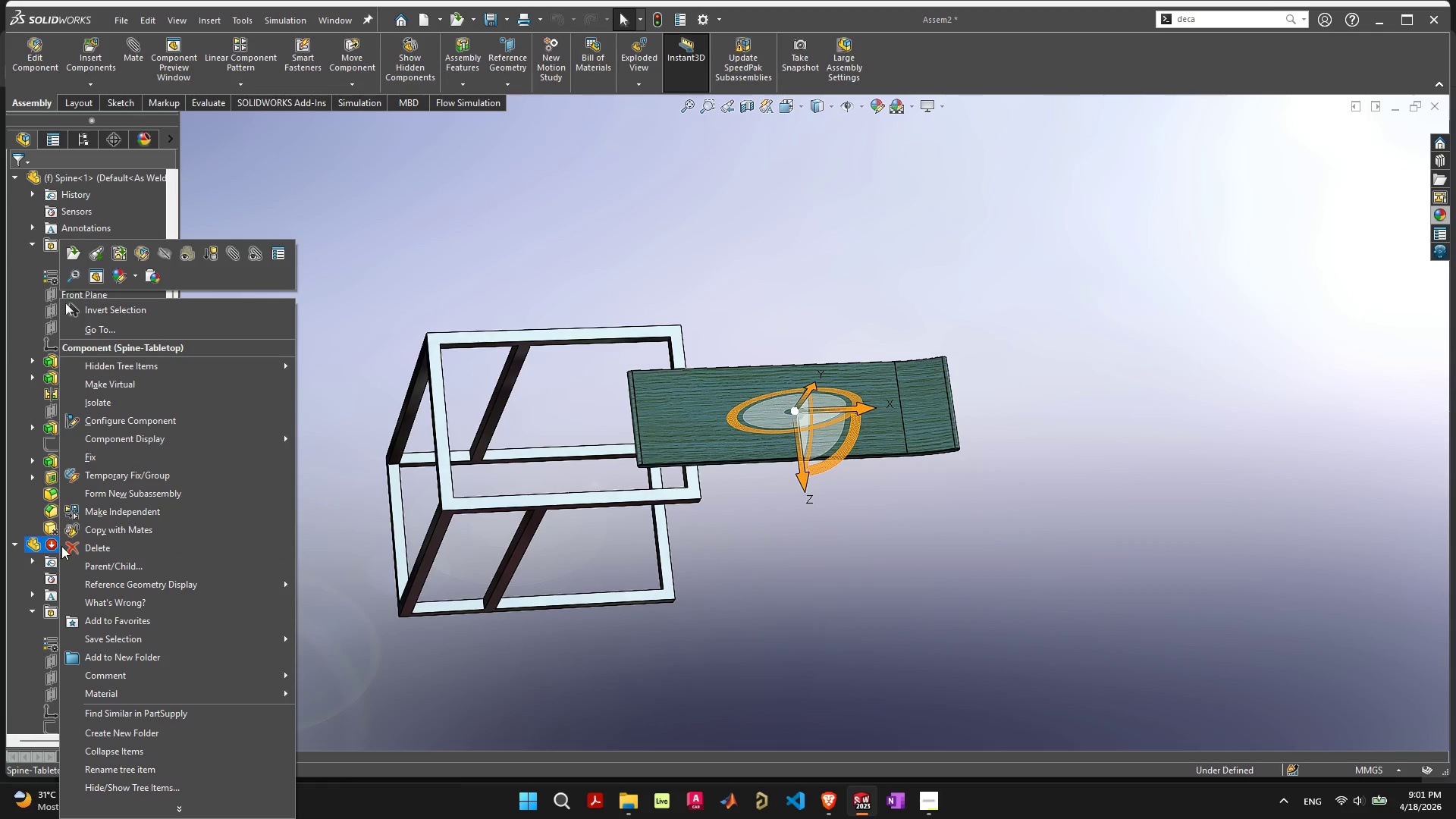 
left_click([94, 546])
 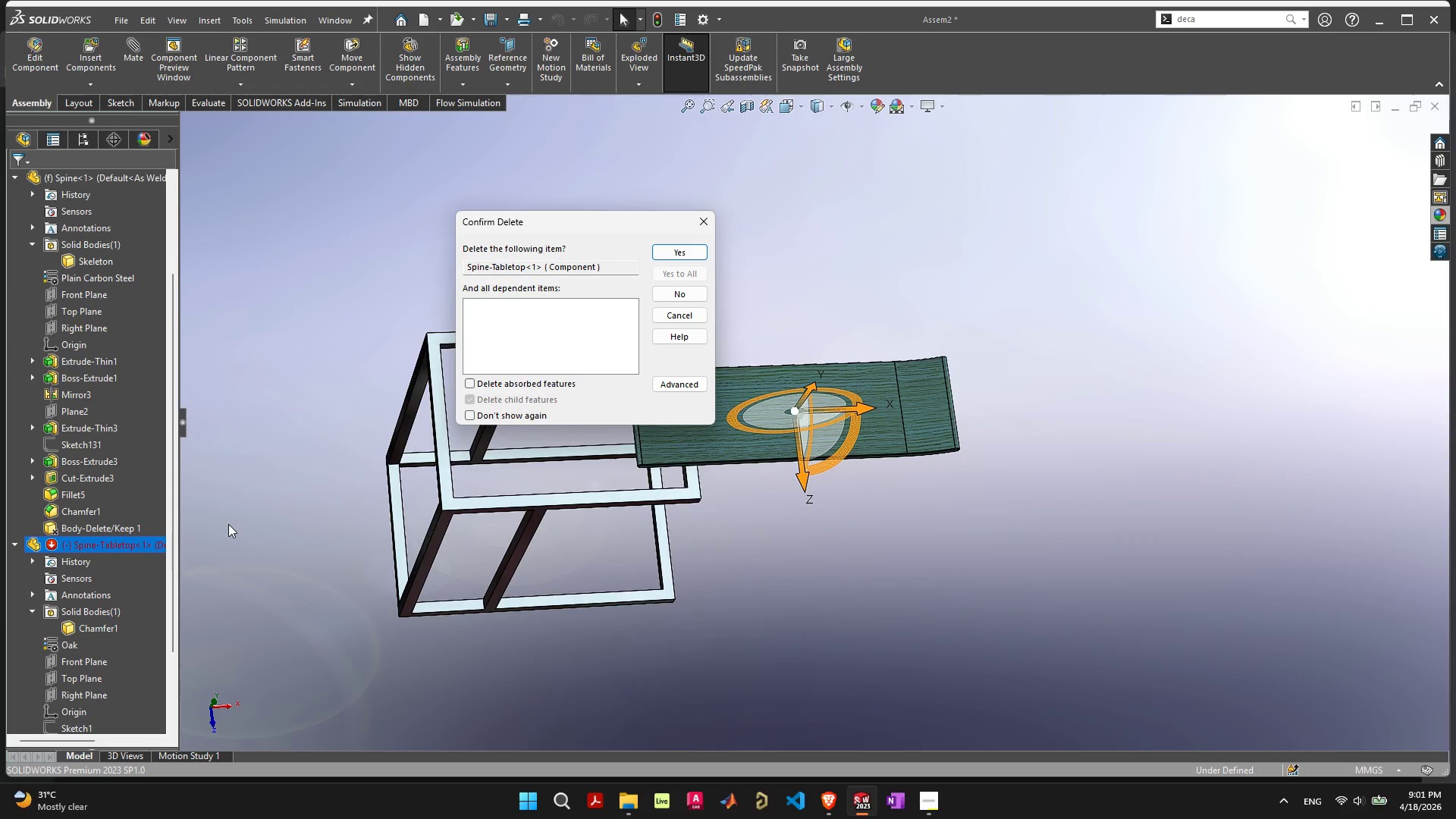 
key(Space)
 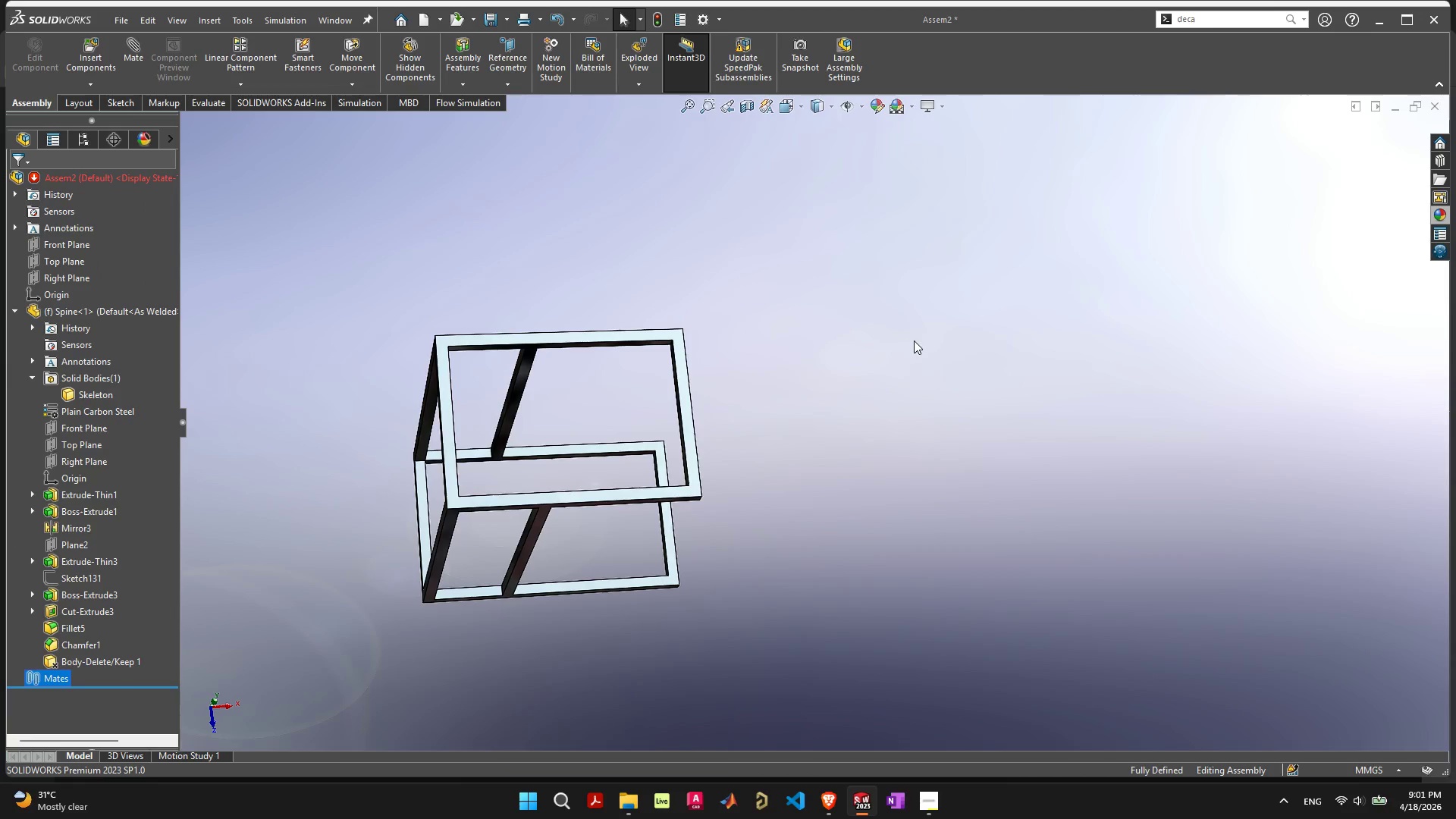 
left_click([1012, 331])
 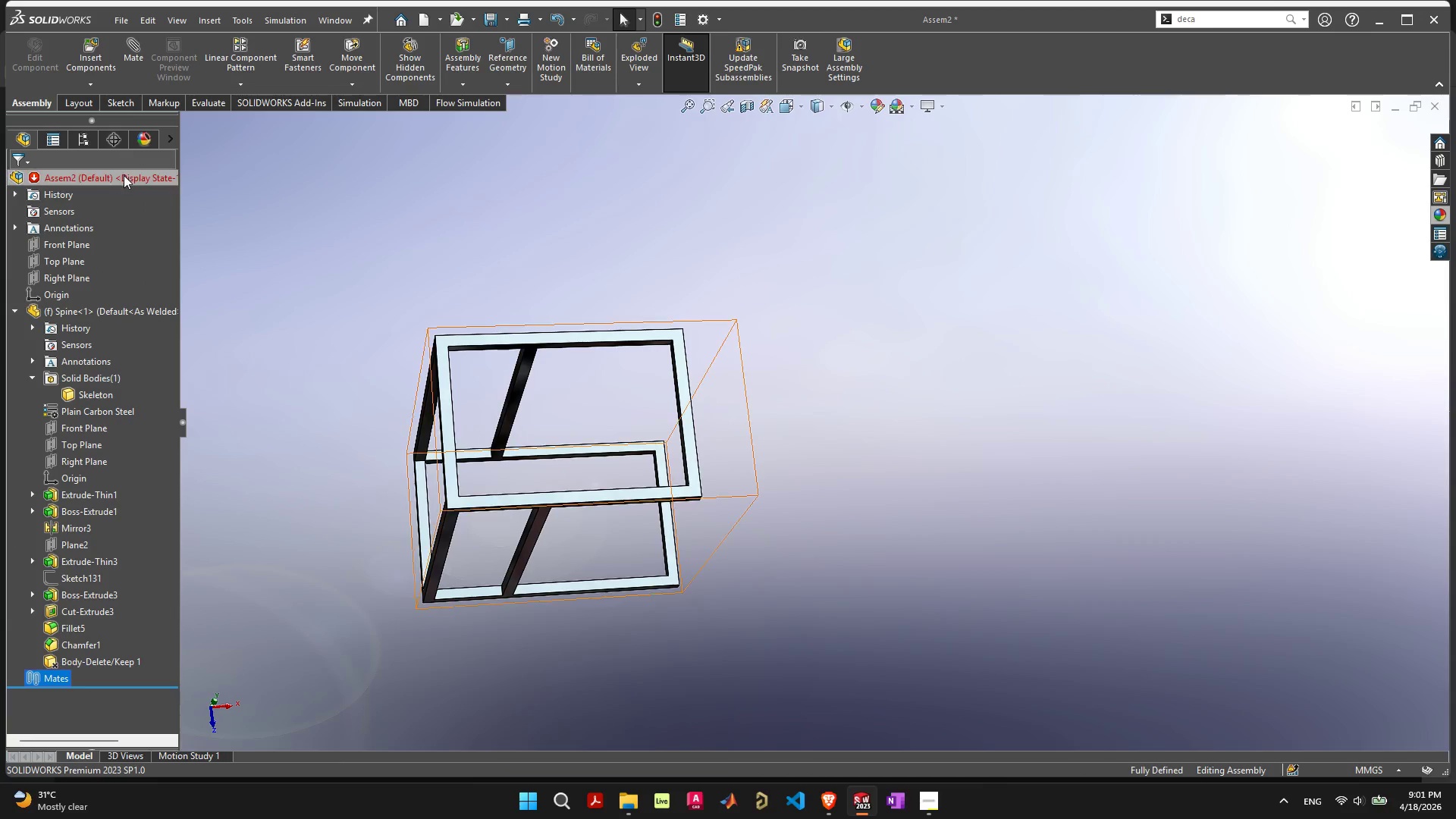 
left_click([124, 175])
 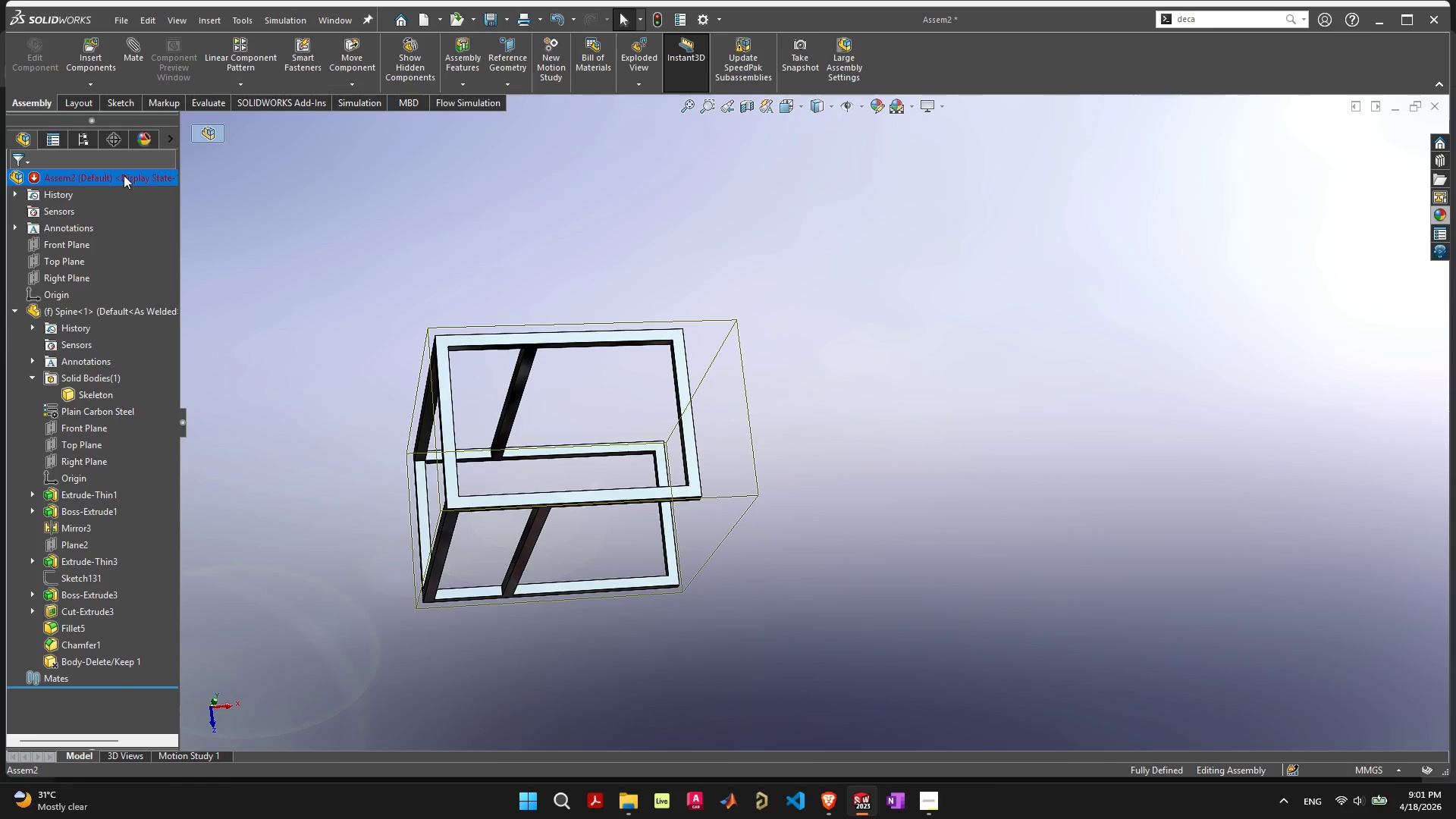 
right_click([124, 175])
 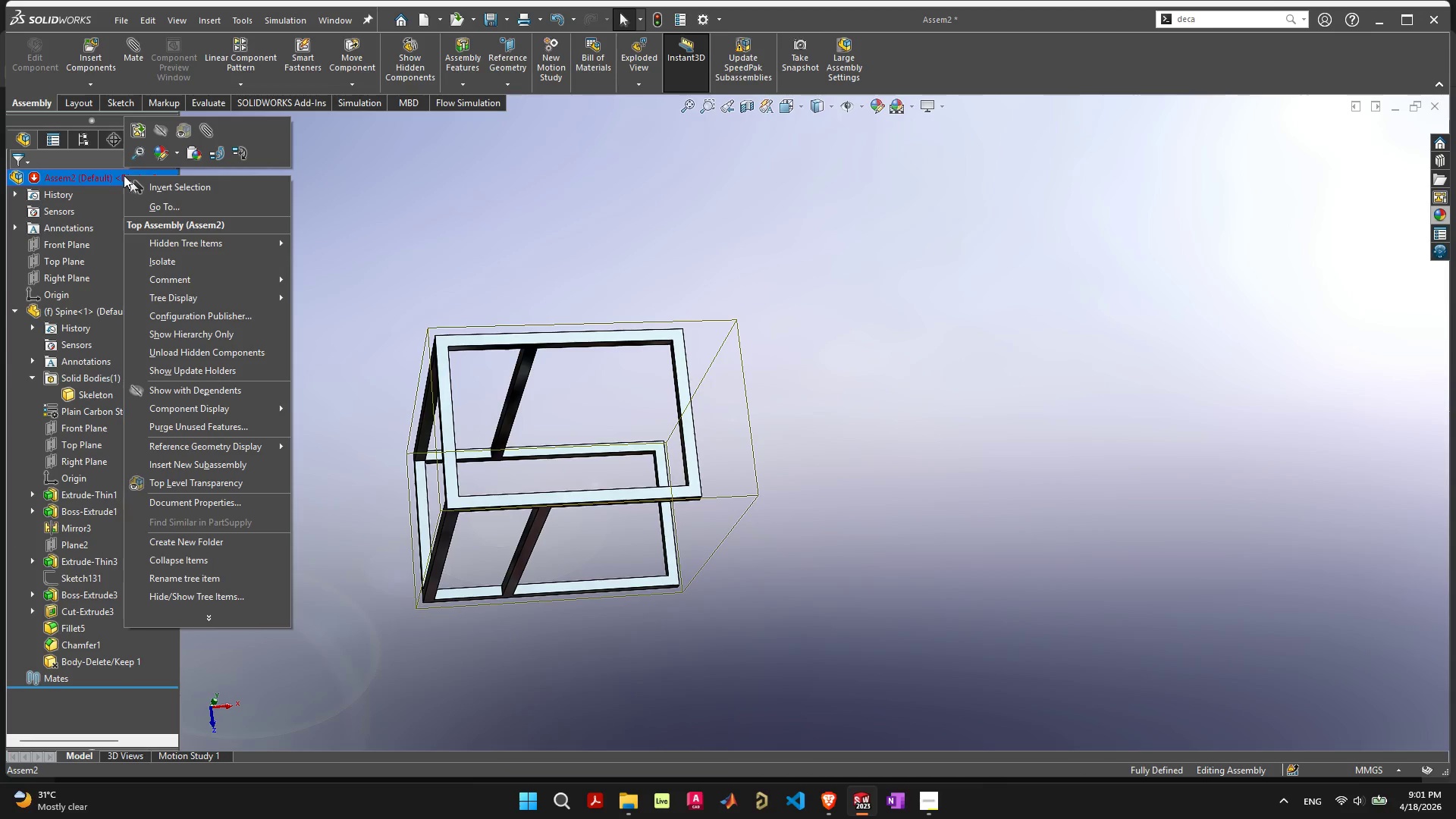 
left_click([526, 182])
 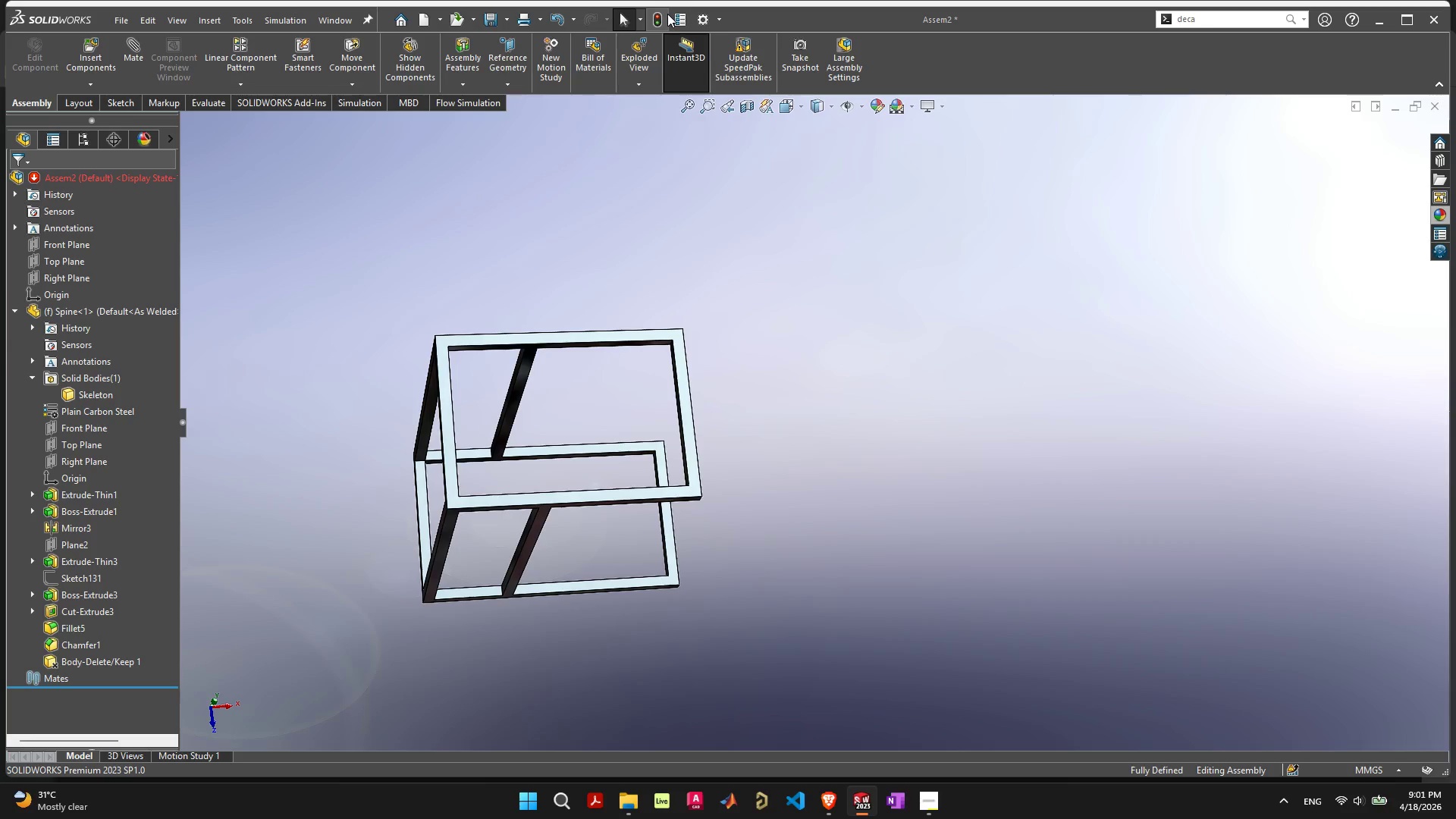 
left_click([661, 20])
 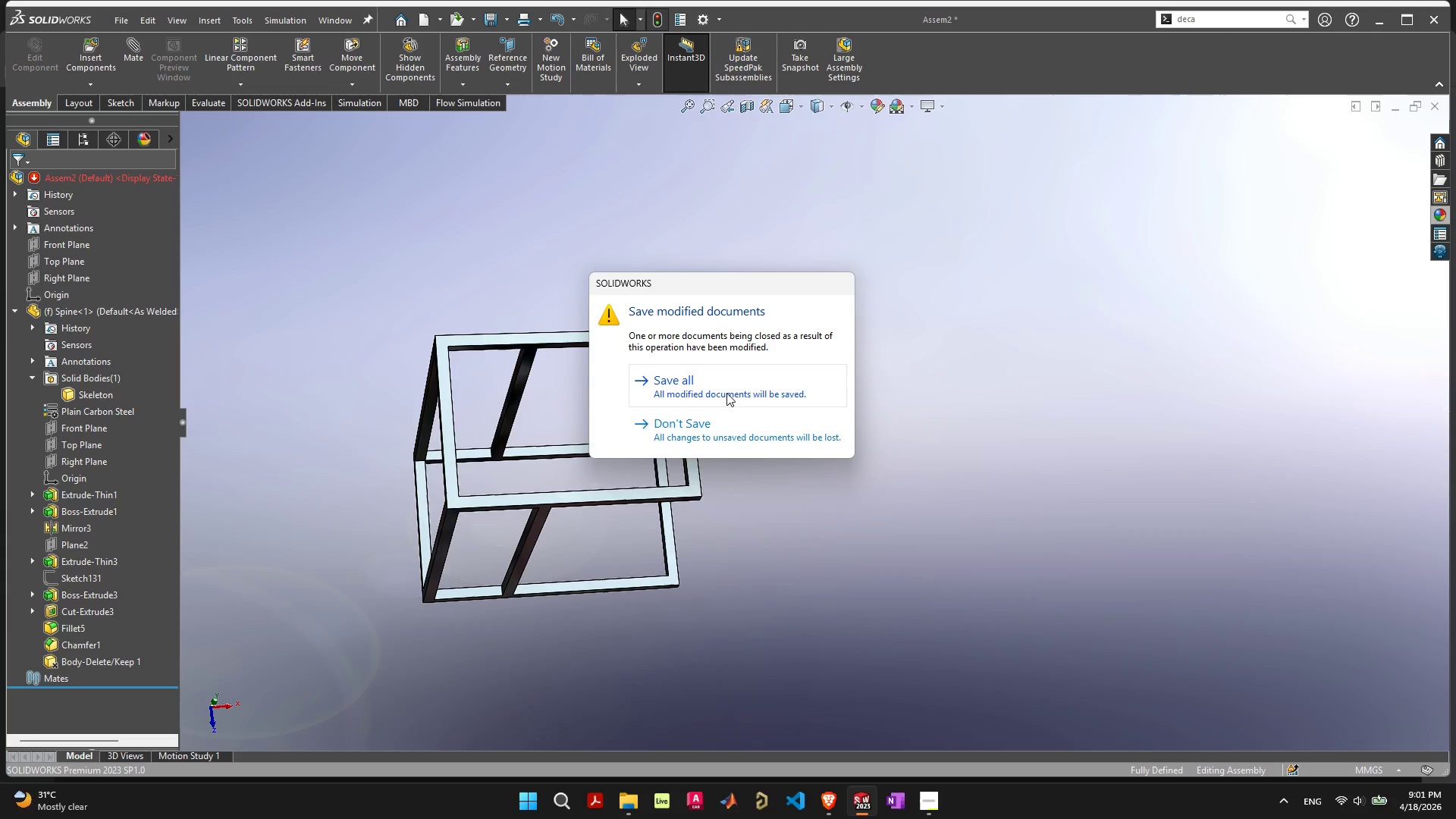 
left_click([730, 386])
 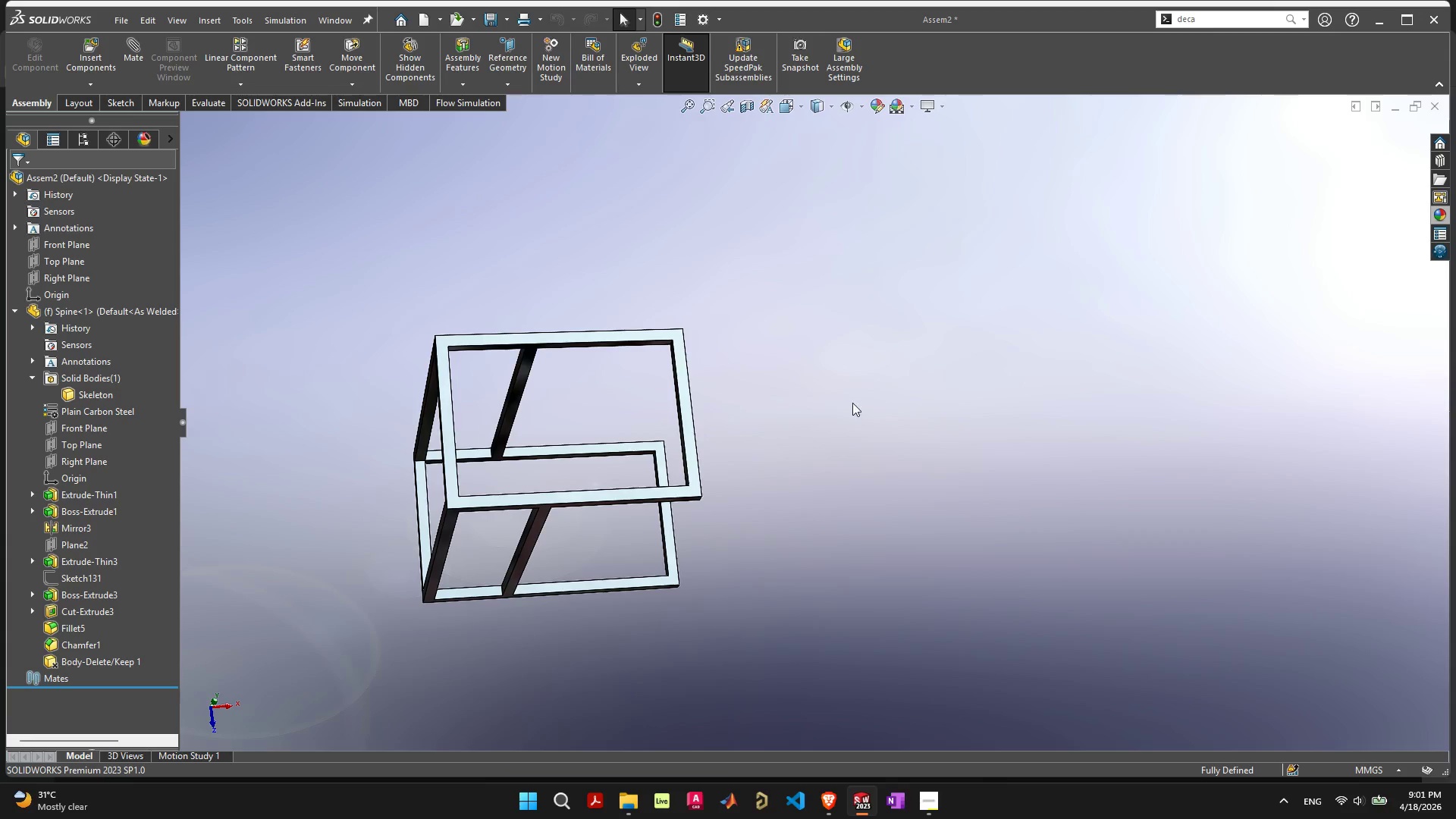 
left_click([857, 403])
 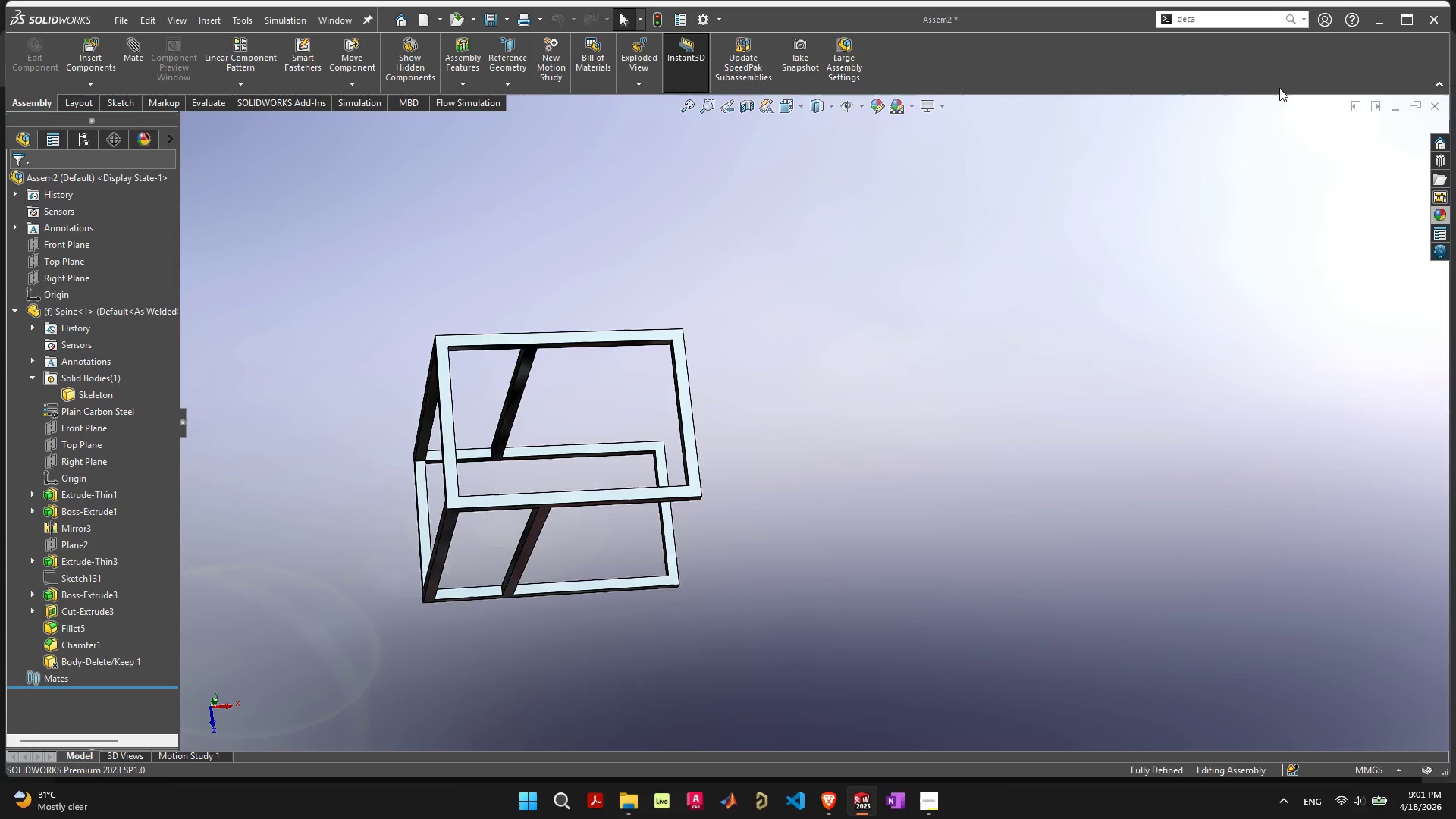 
left_click([87, 41])
 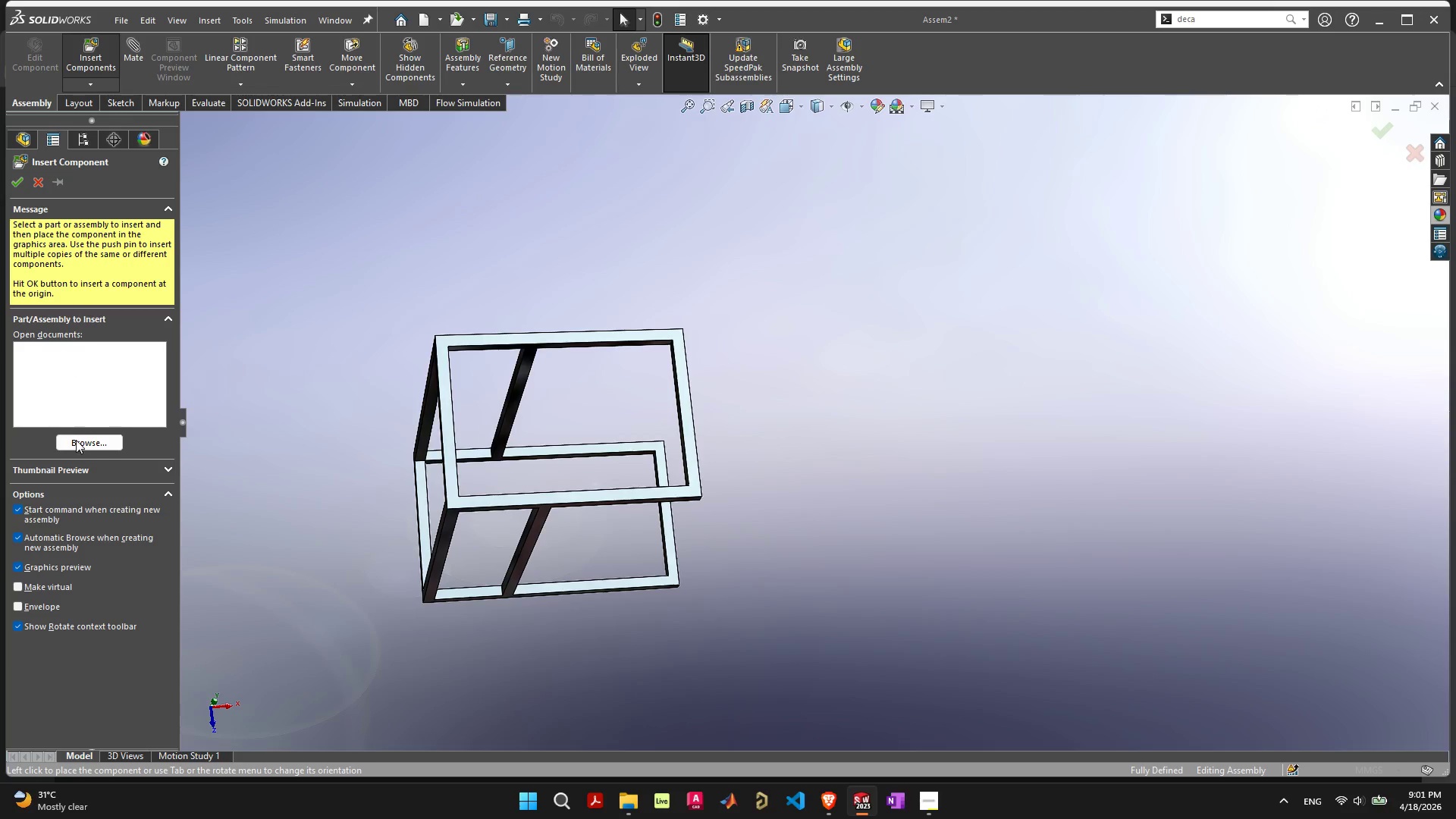 
left_click([77, 441])
 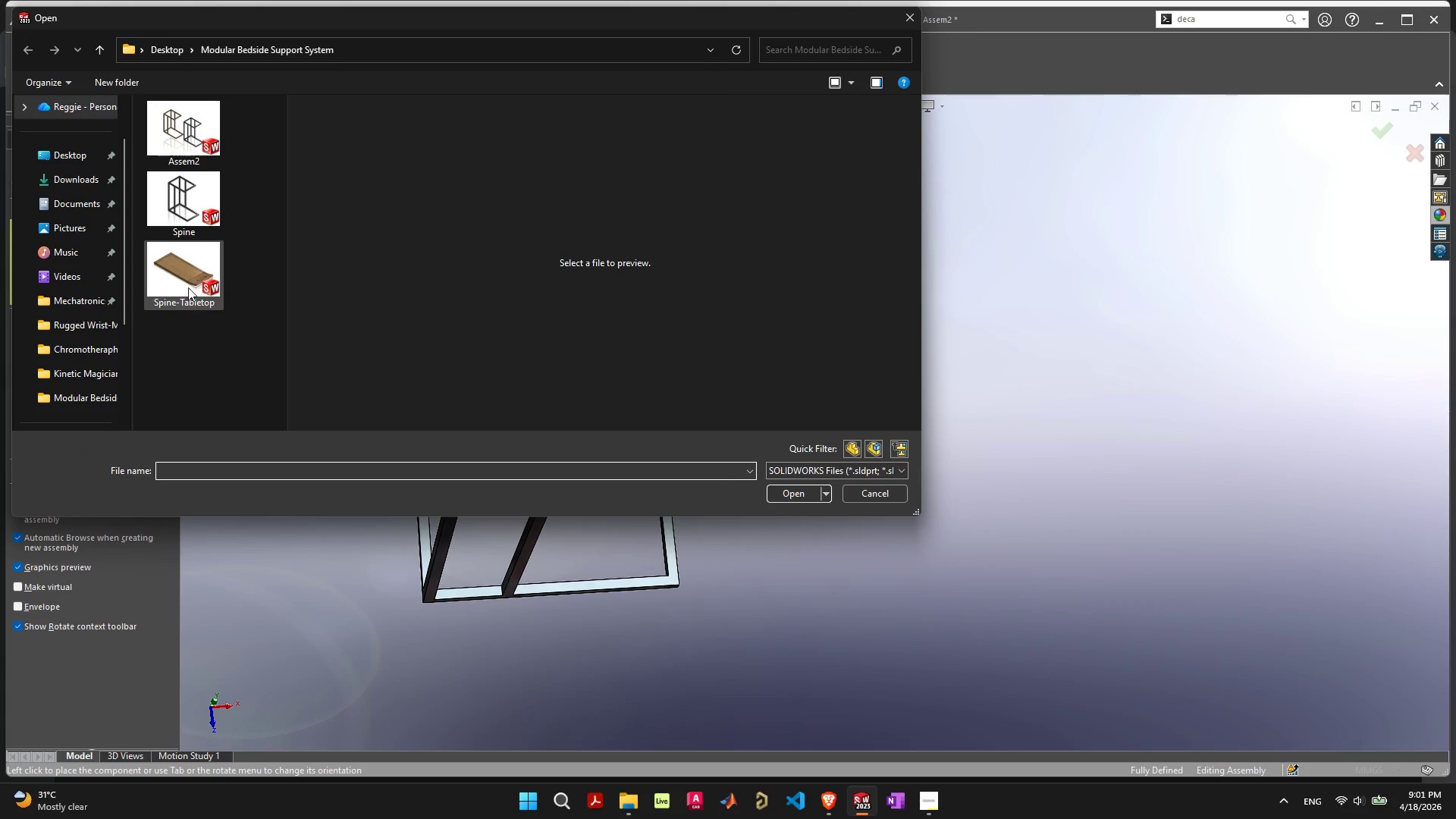 
double_click([181, 262])
 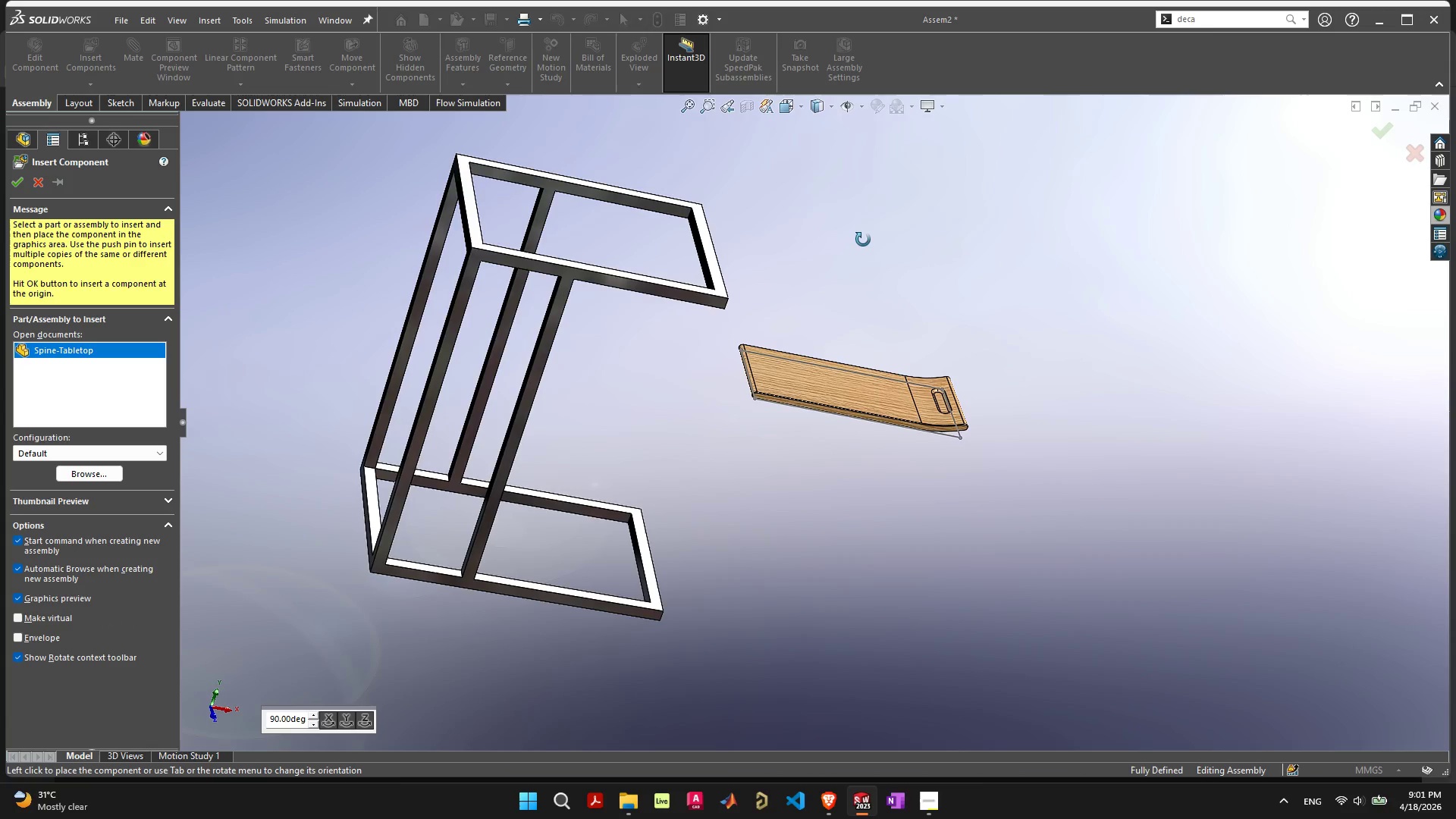 
wait(5.02)
 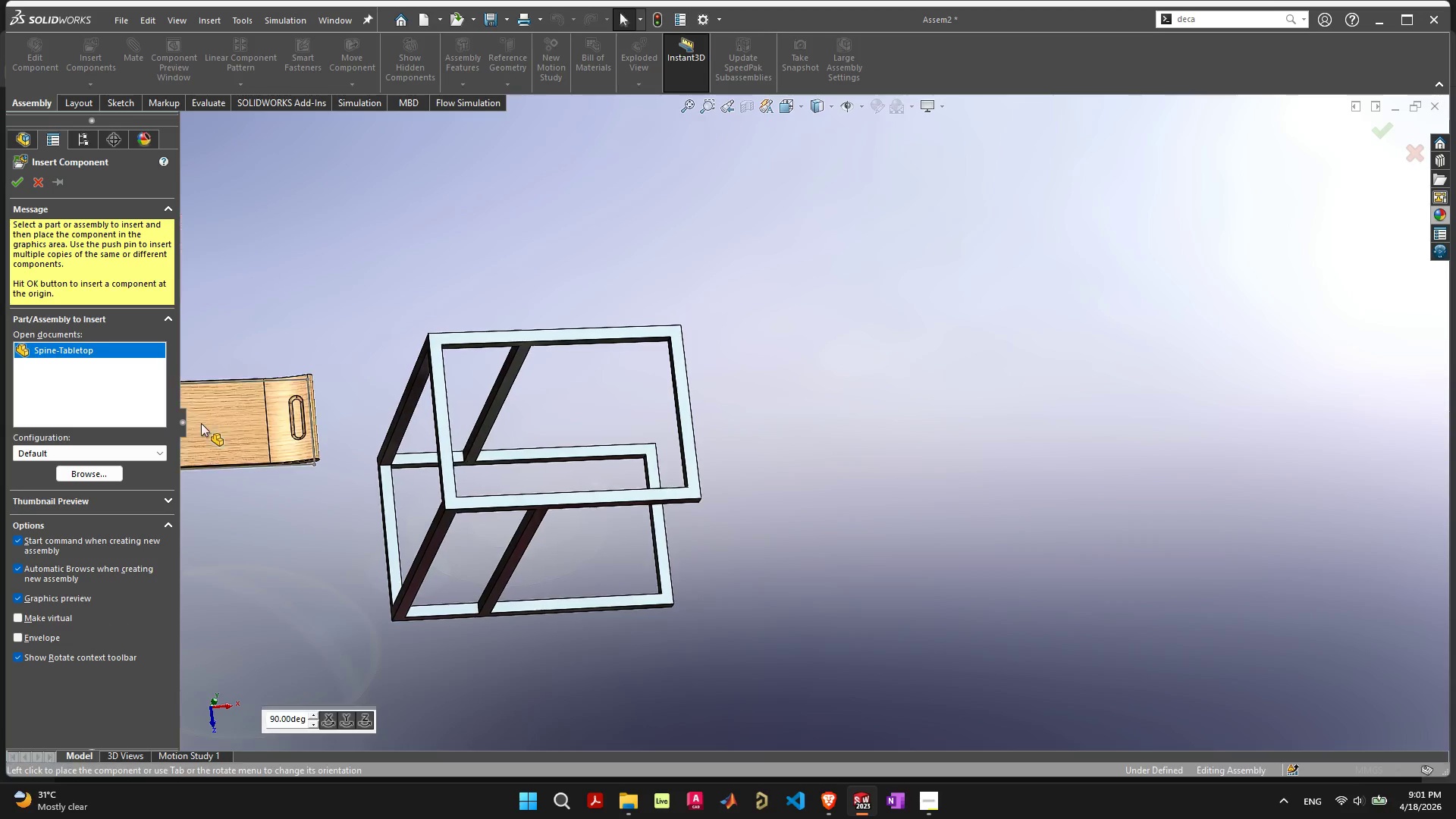 
left_click([862, 295])
 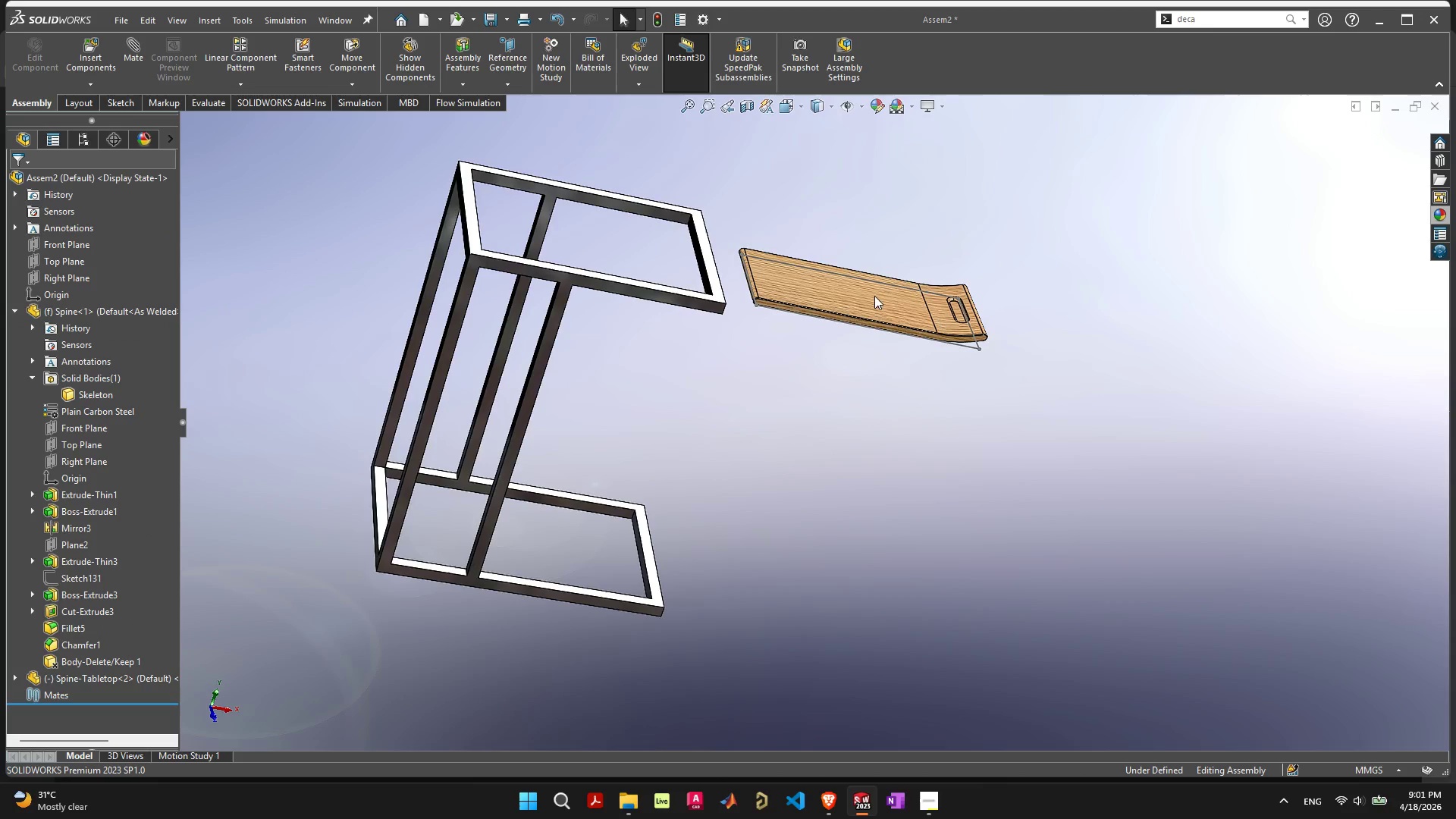 
left_click([887, 302])
 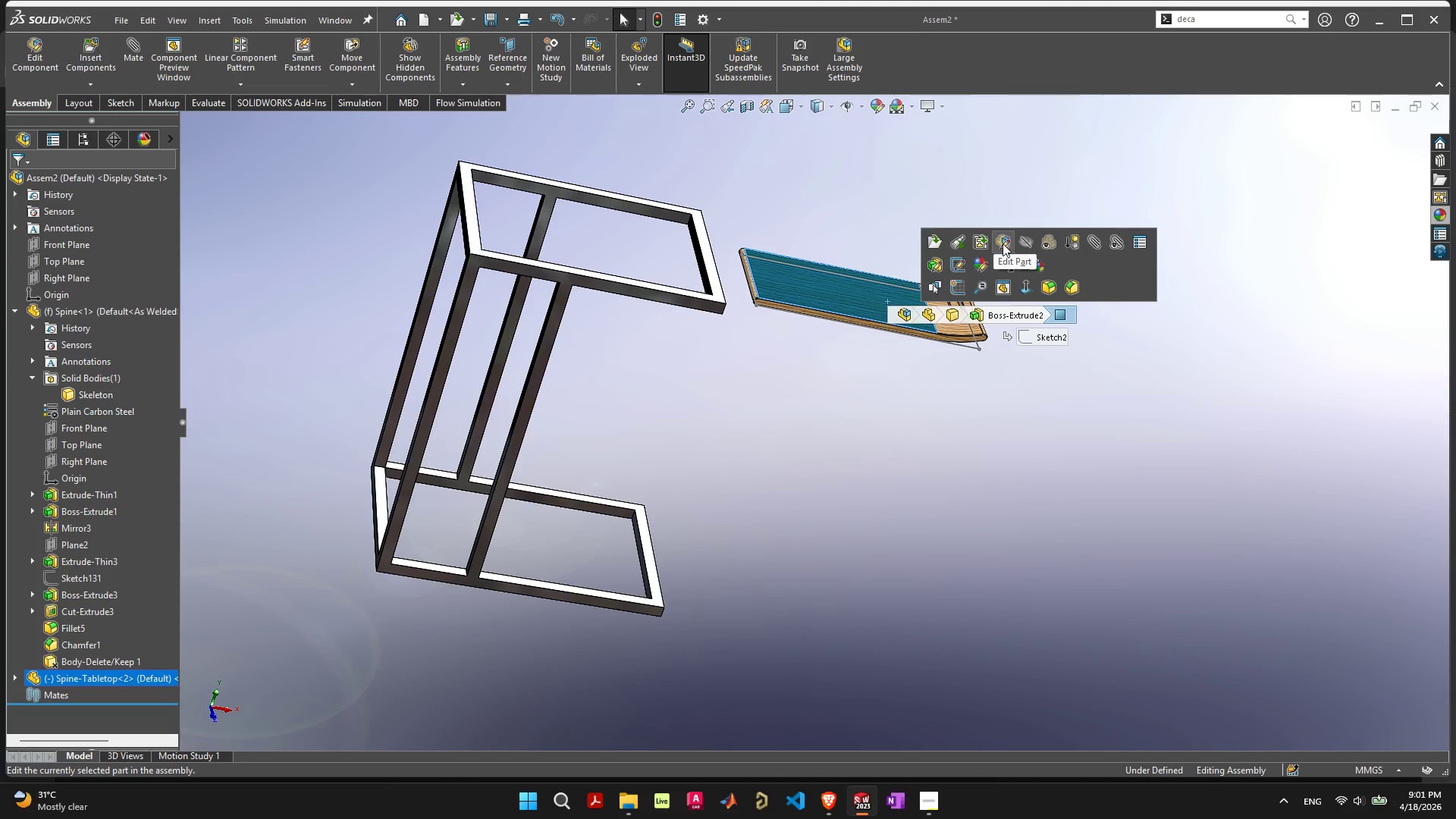 
left_click([1005, 242])
 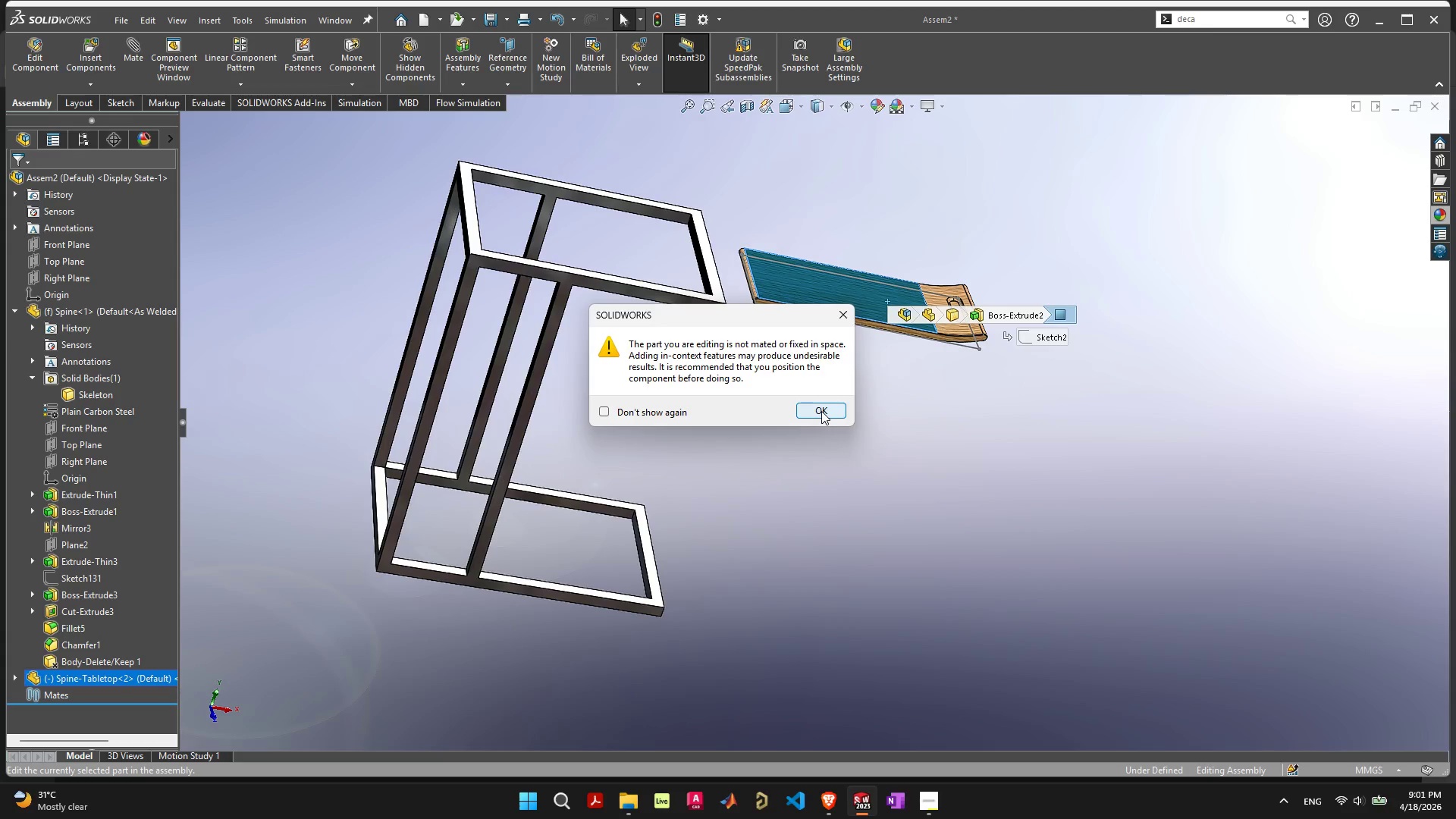 
wait(7.73)
 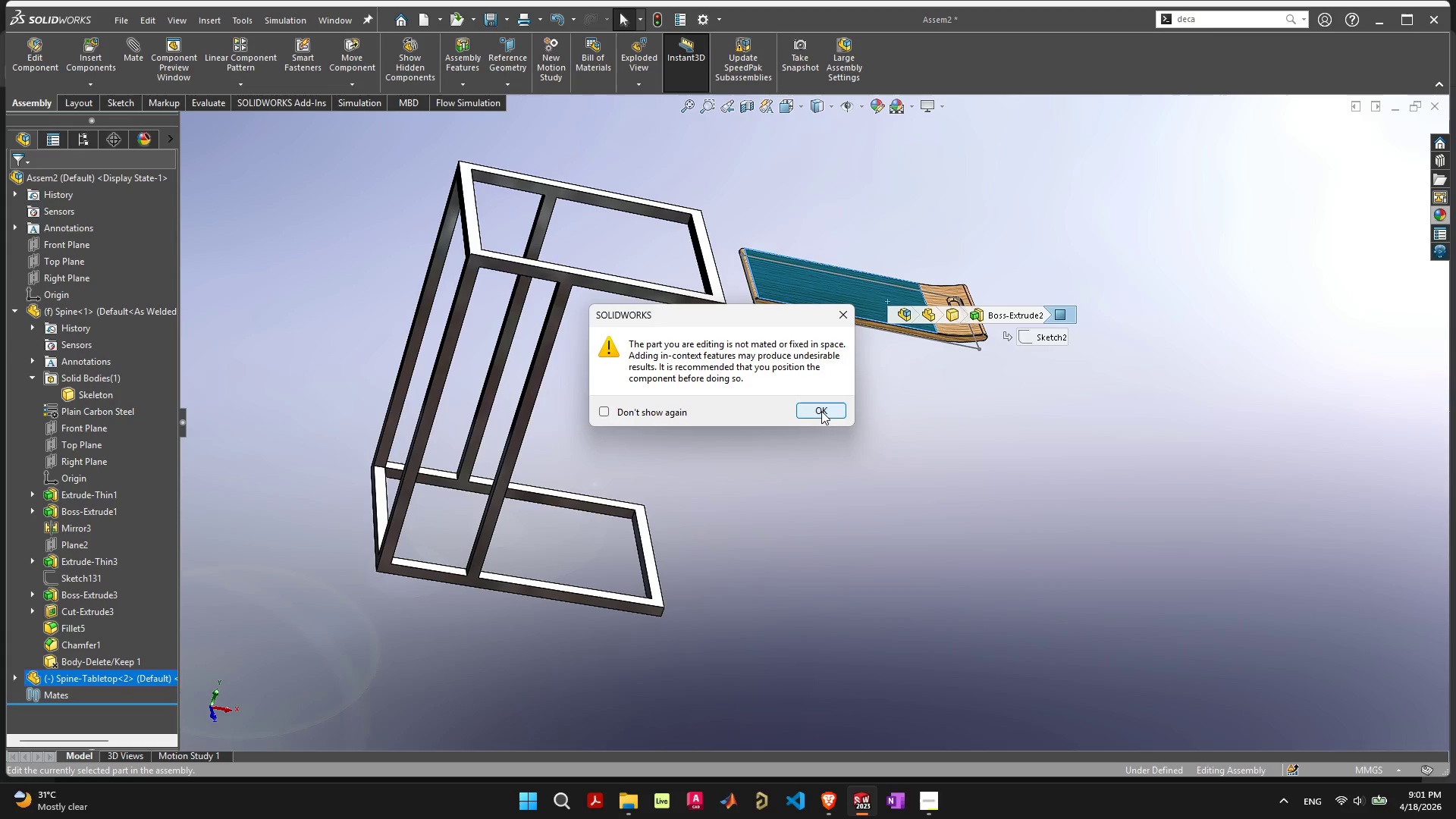 
key(Escape)
 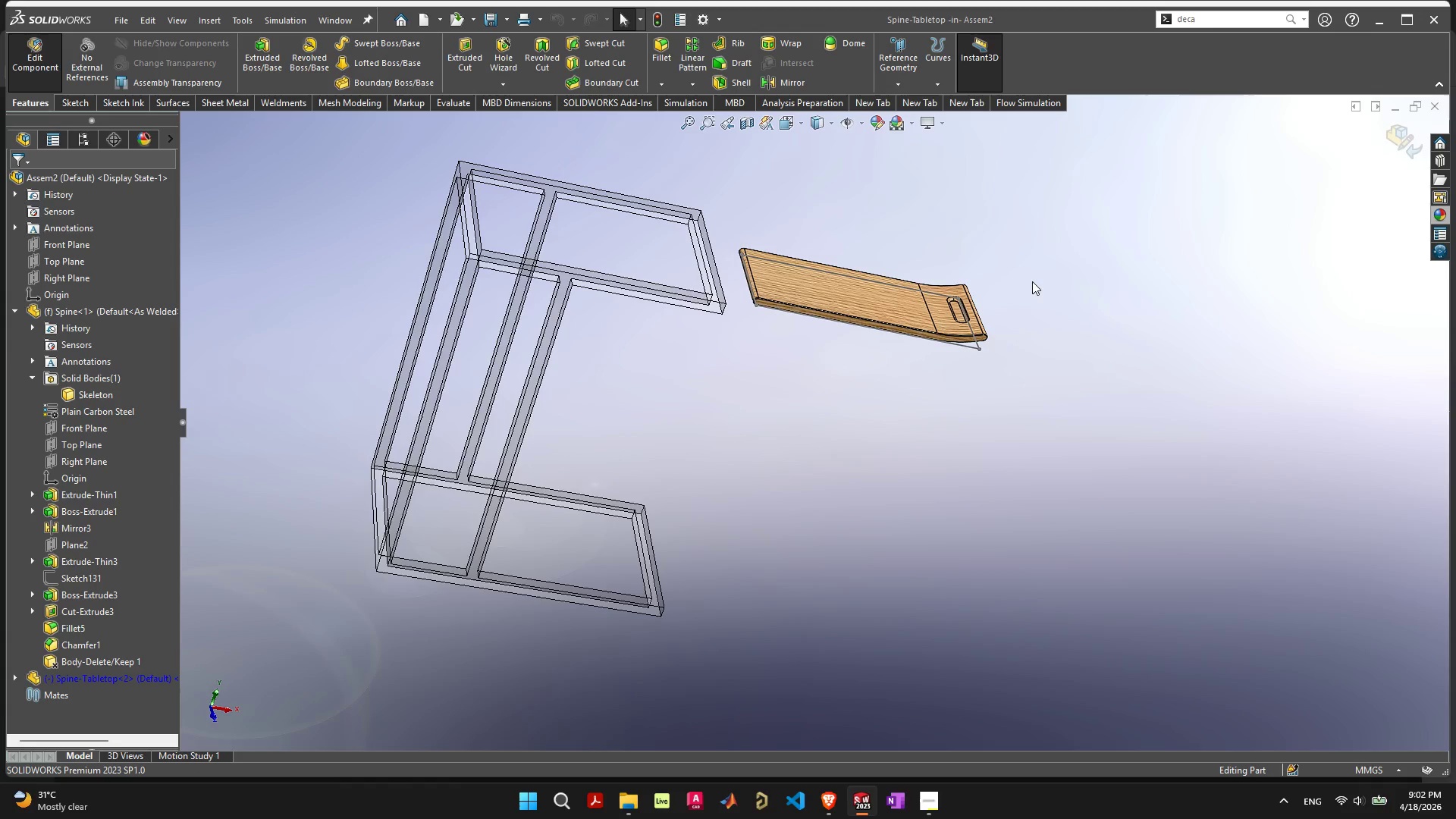 
double_click([1238, 250])
 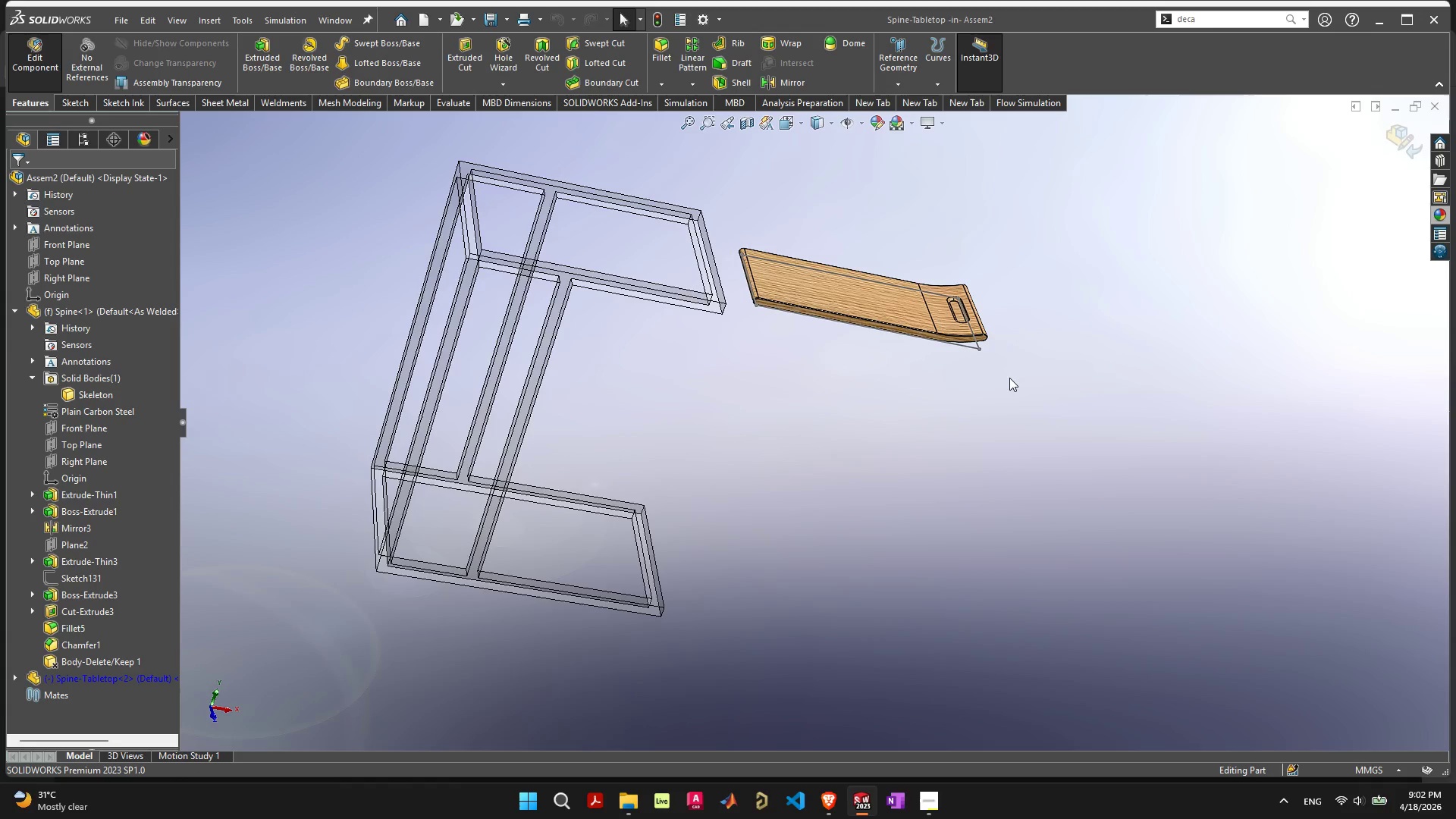 
key(Escape)
 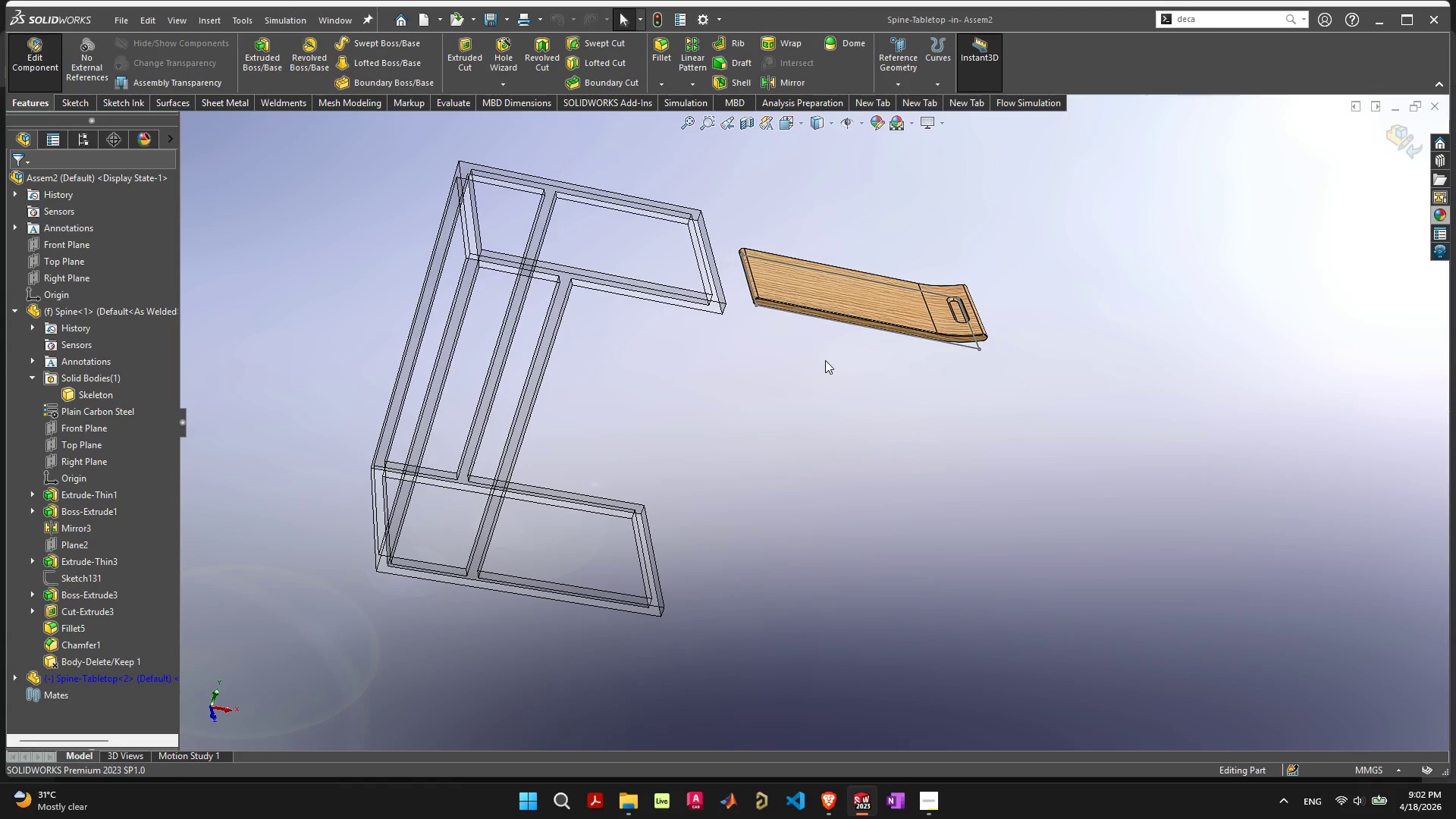 
left_click([823, 369])
 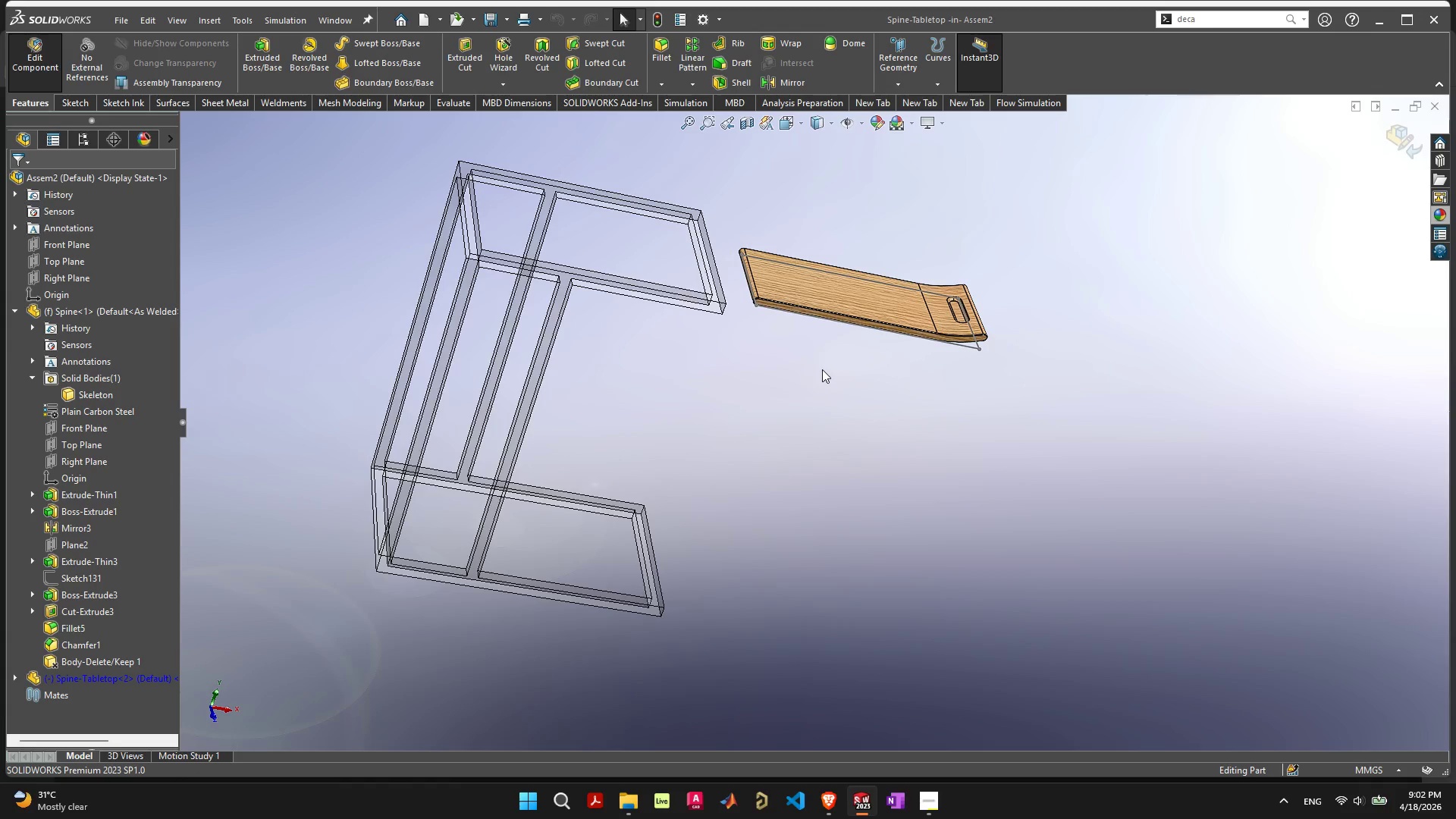 
key(Escape)
 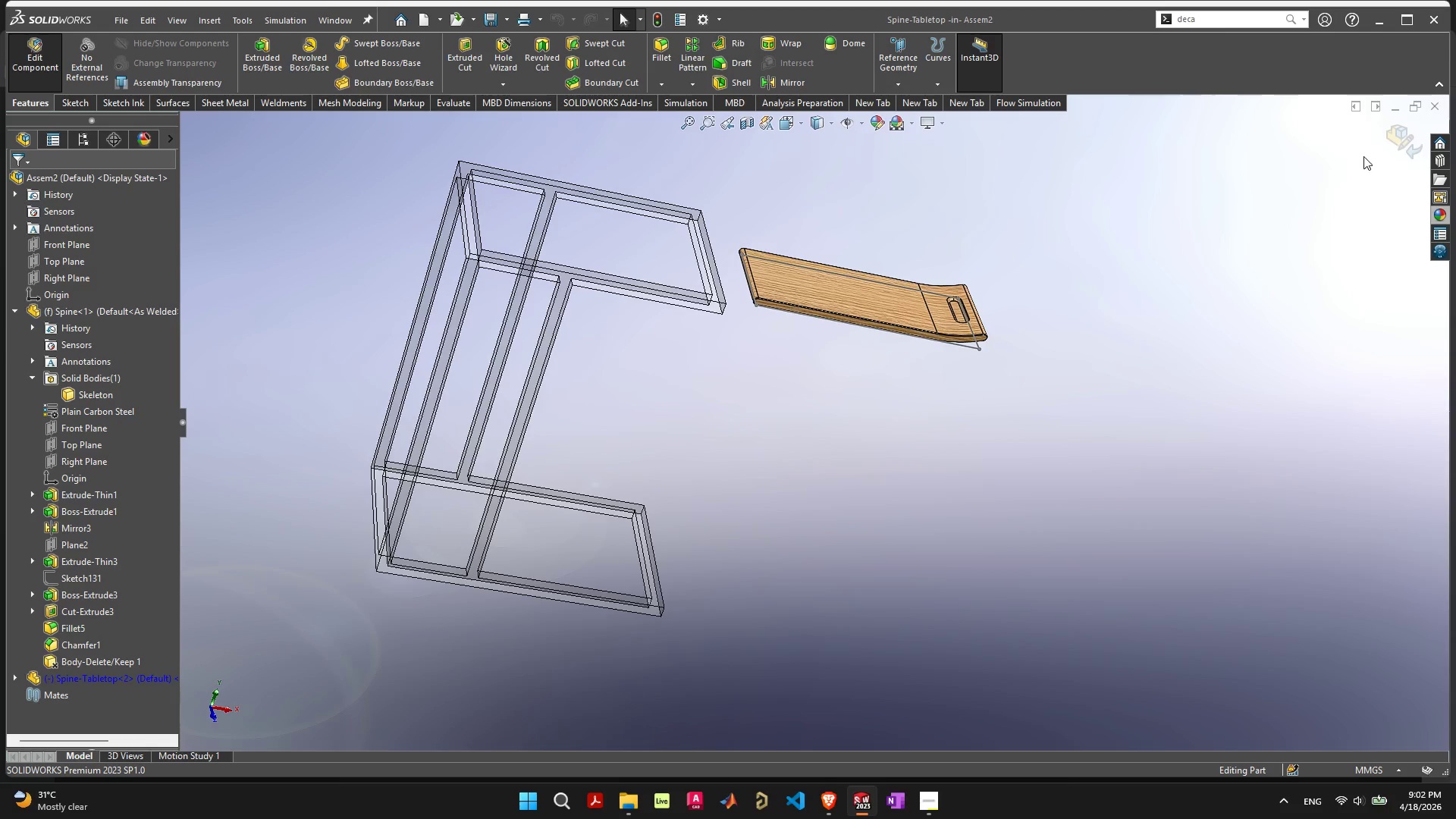 
left_click([1394, 140])
 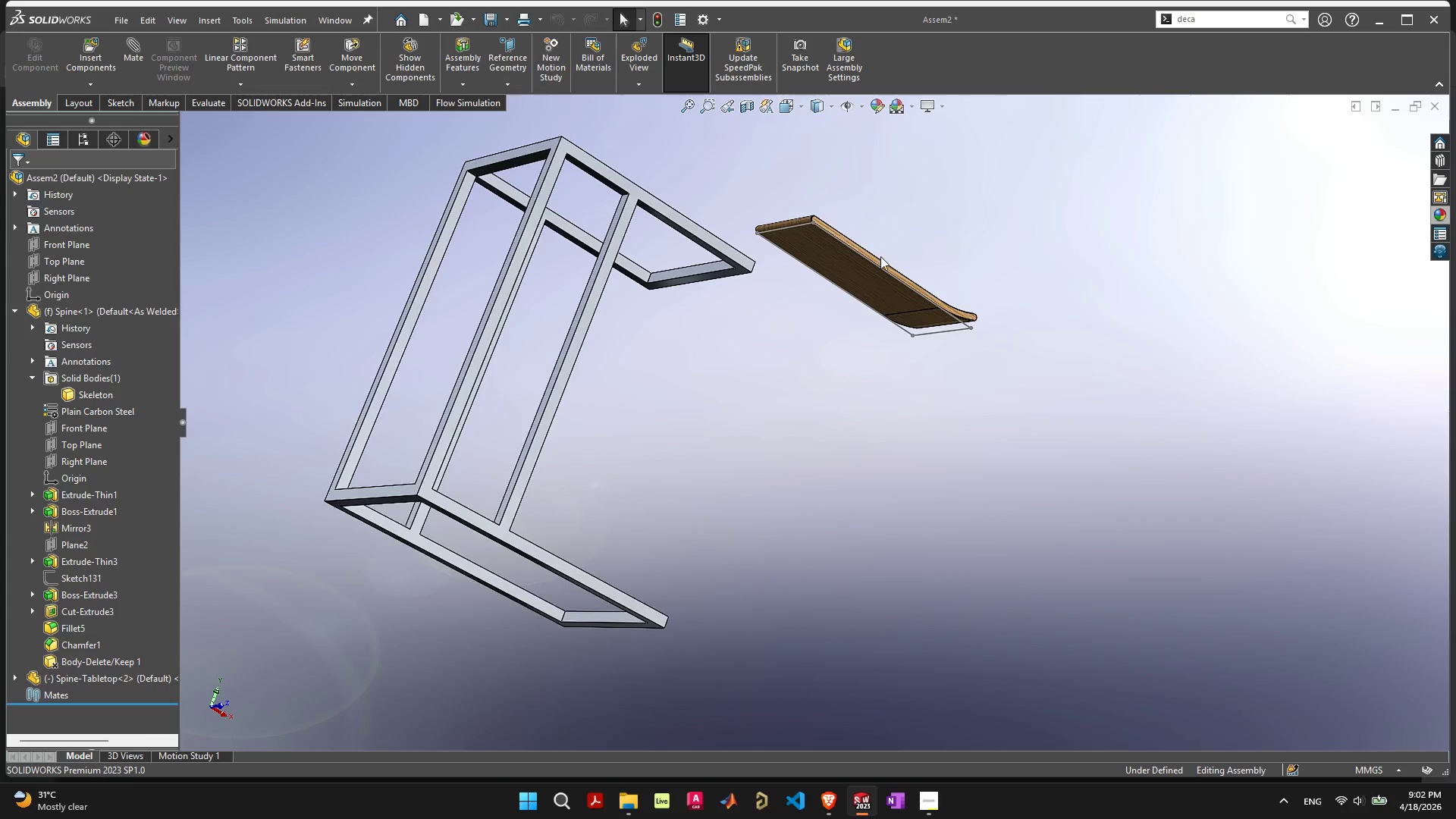 
left_click([861, 269])
 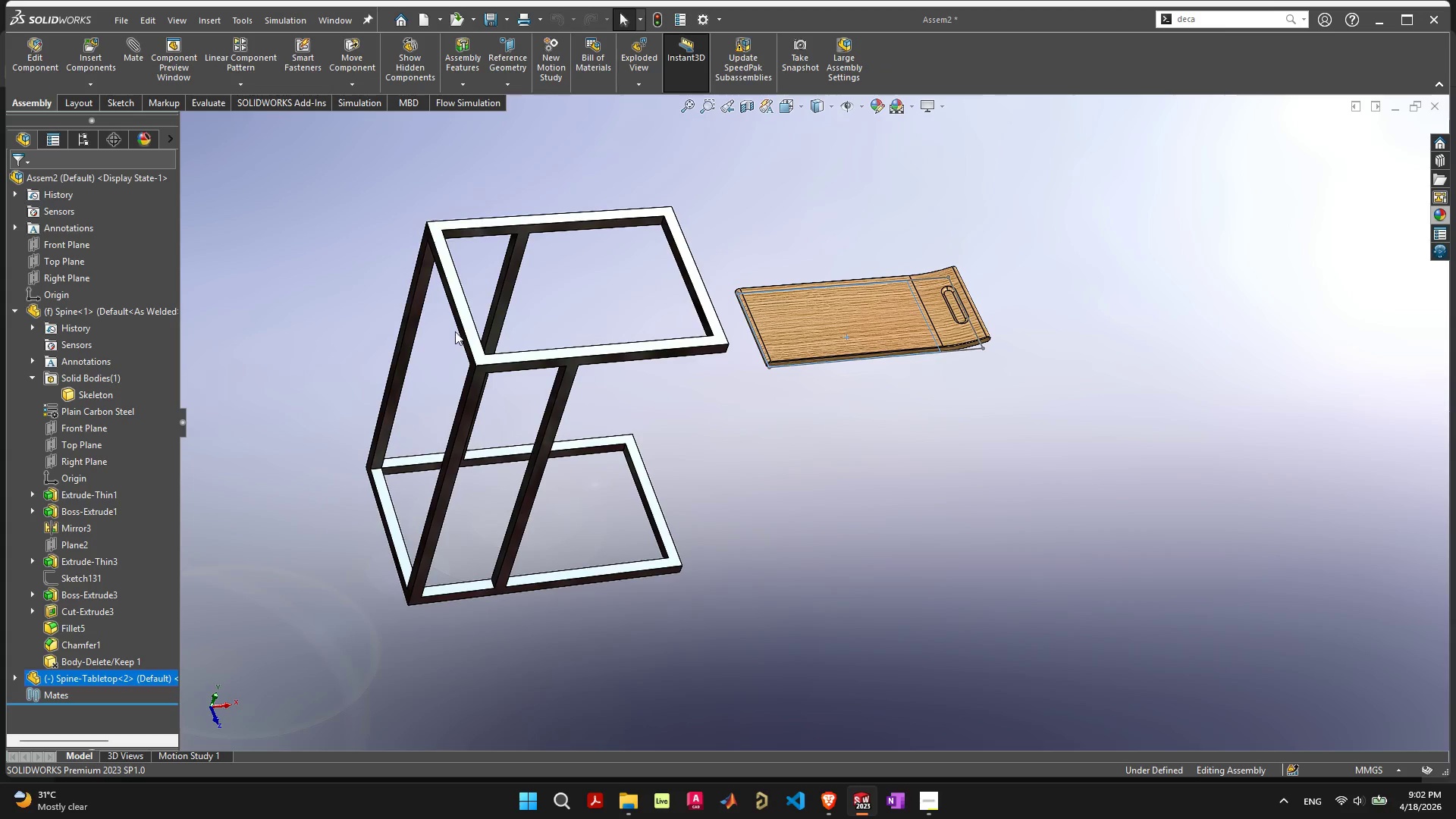 
key(Shift+ShiftLeft)
 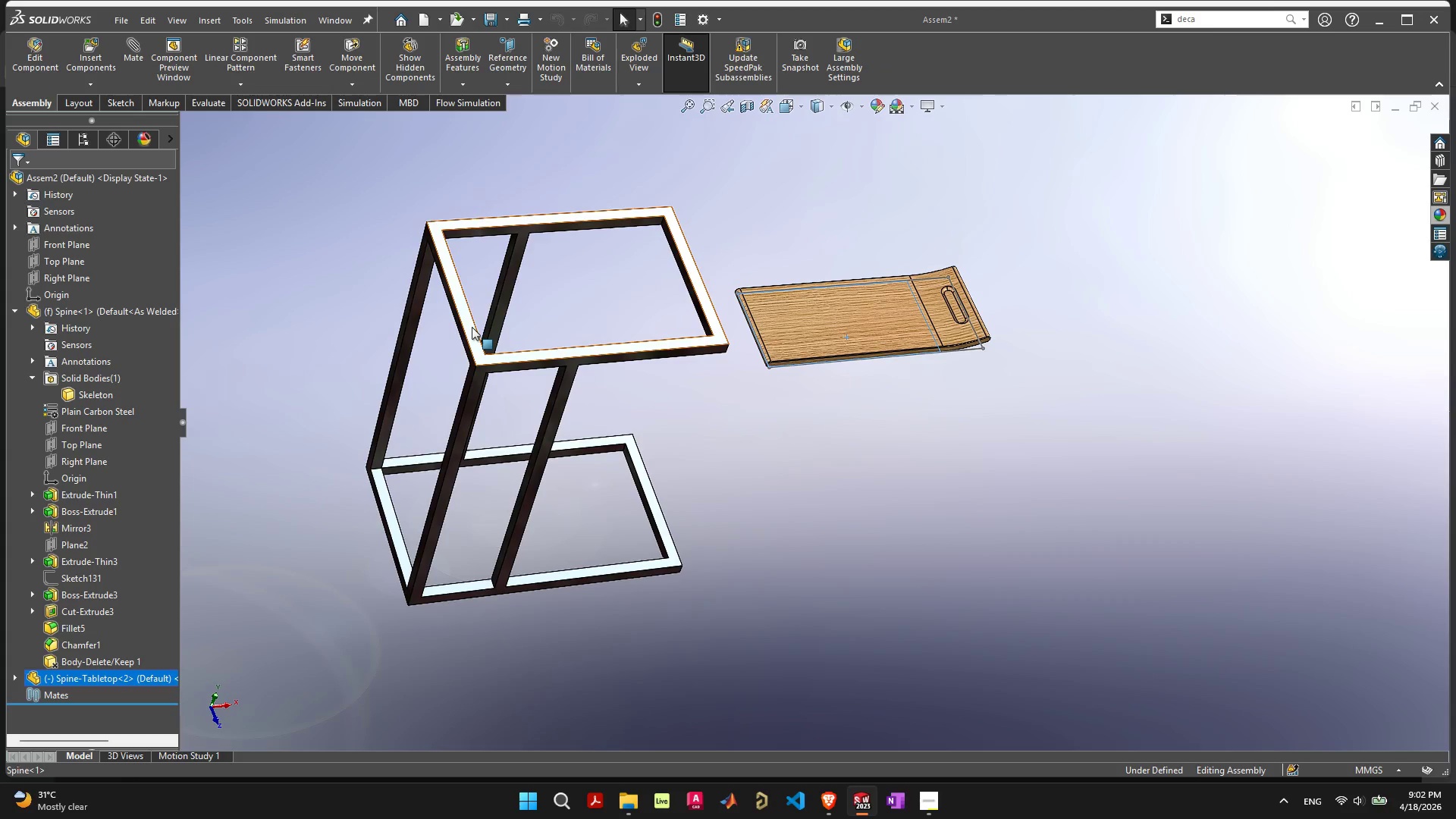 
left_click([472, 327])
 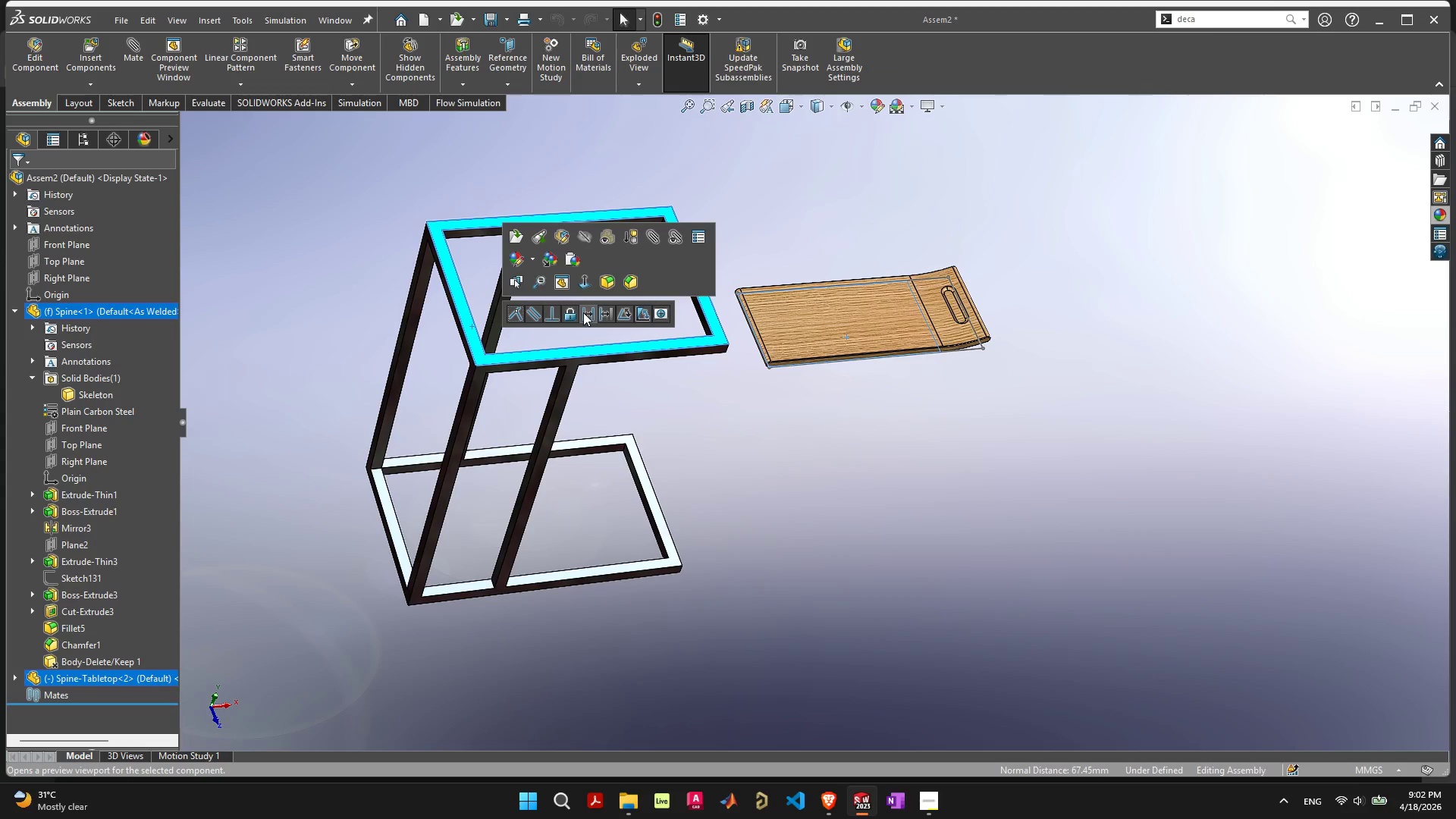 
left_click([516, 312])
 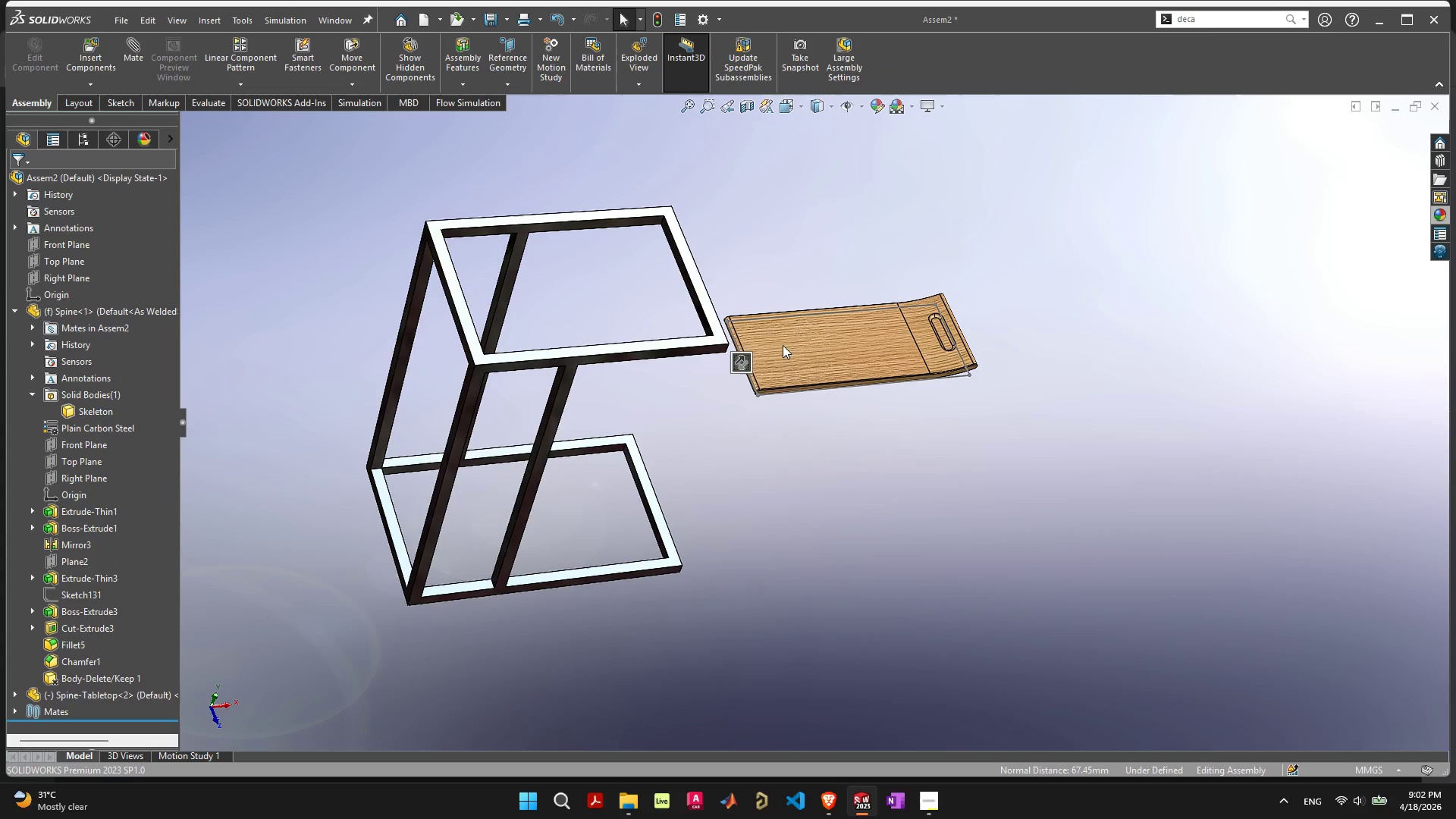 
left_click_drag(start_coordinate=[781, 352], to_coordinate=[619, 274])
 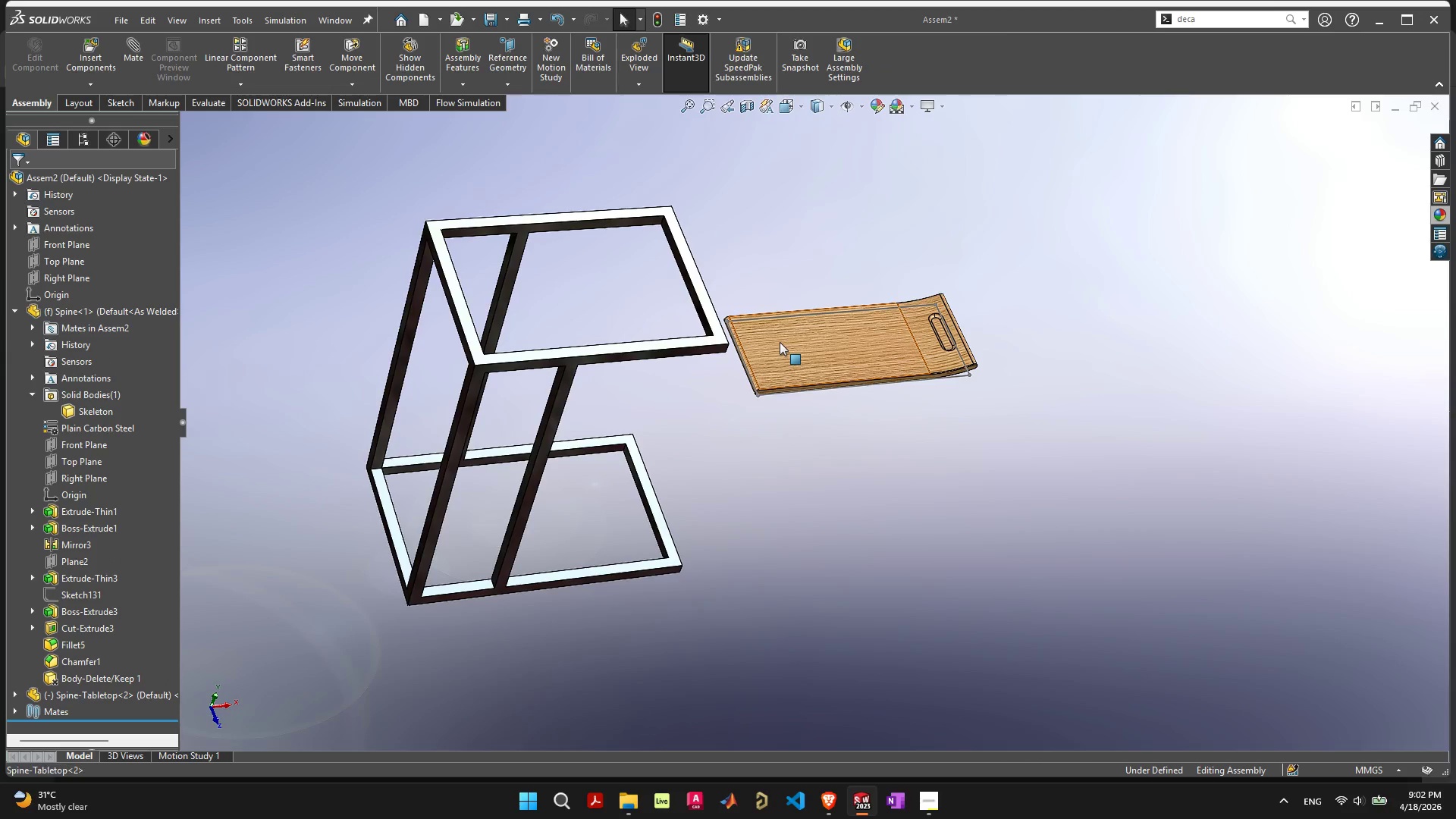 
left_click_drag(start_coordinate=[780, 342], to_coordinate=[422, 231])
 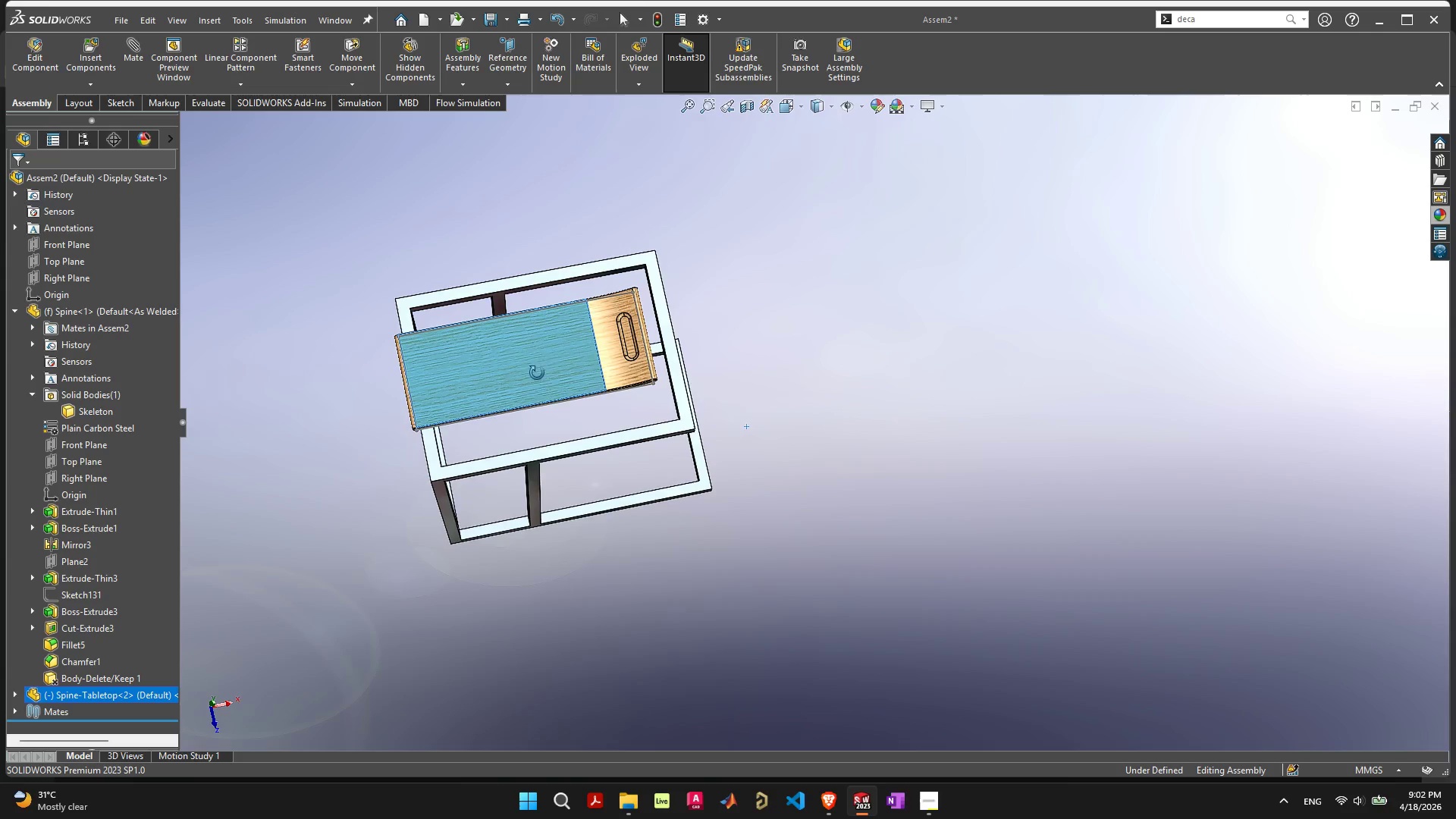 
scroll: coordinate [548, 326], scroll_direction: up, amount: 3.0
 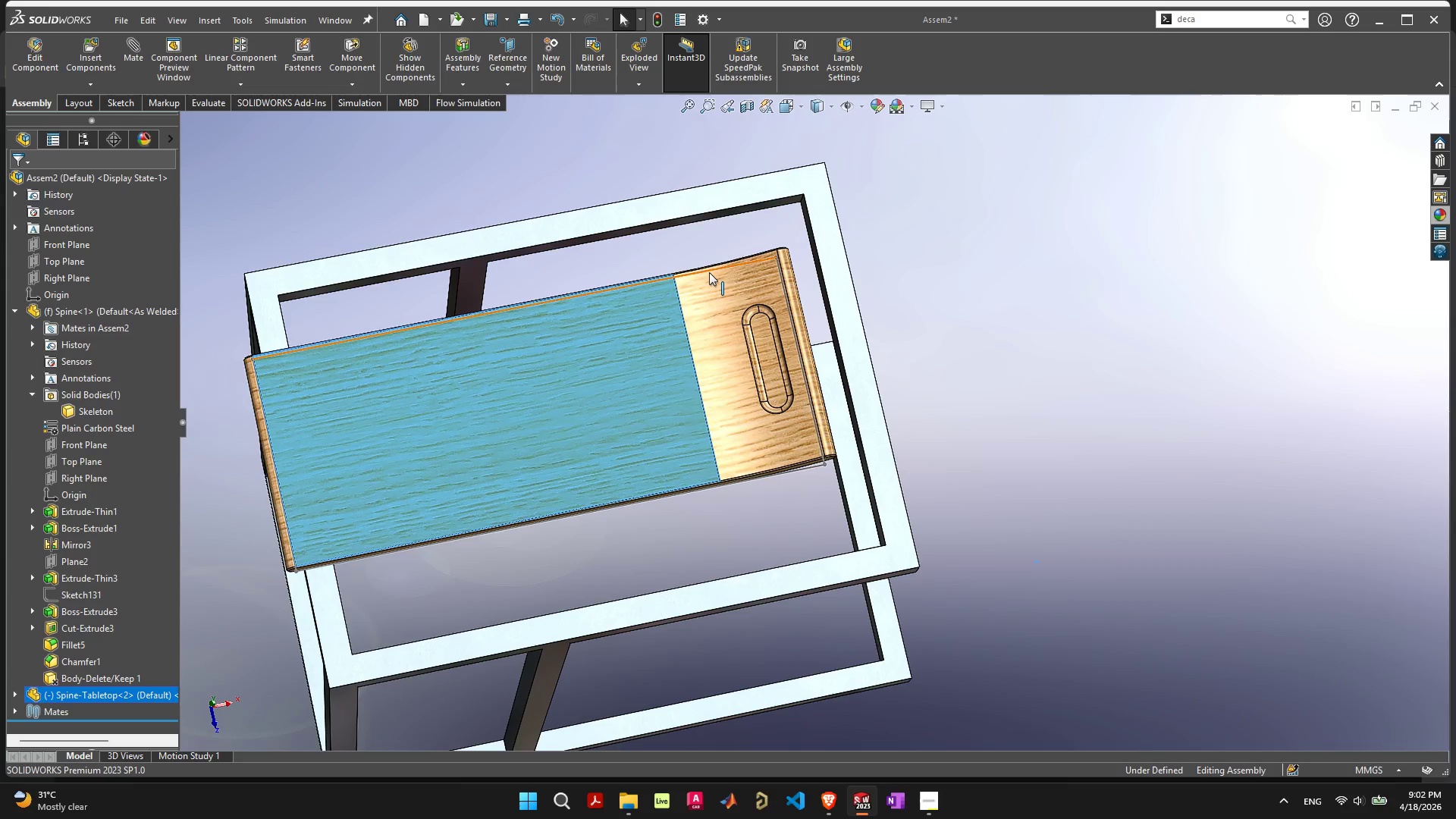 
left_click([709, 272])
 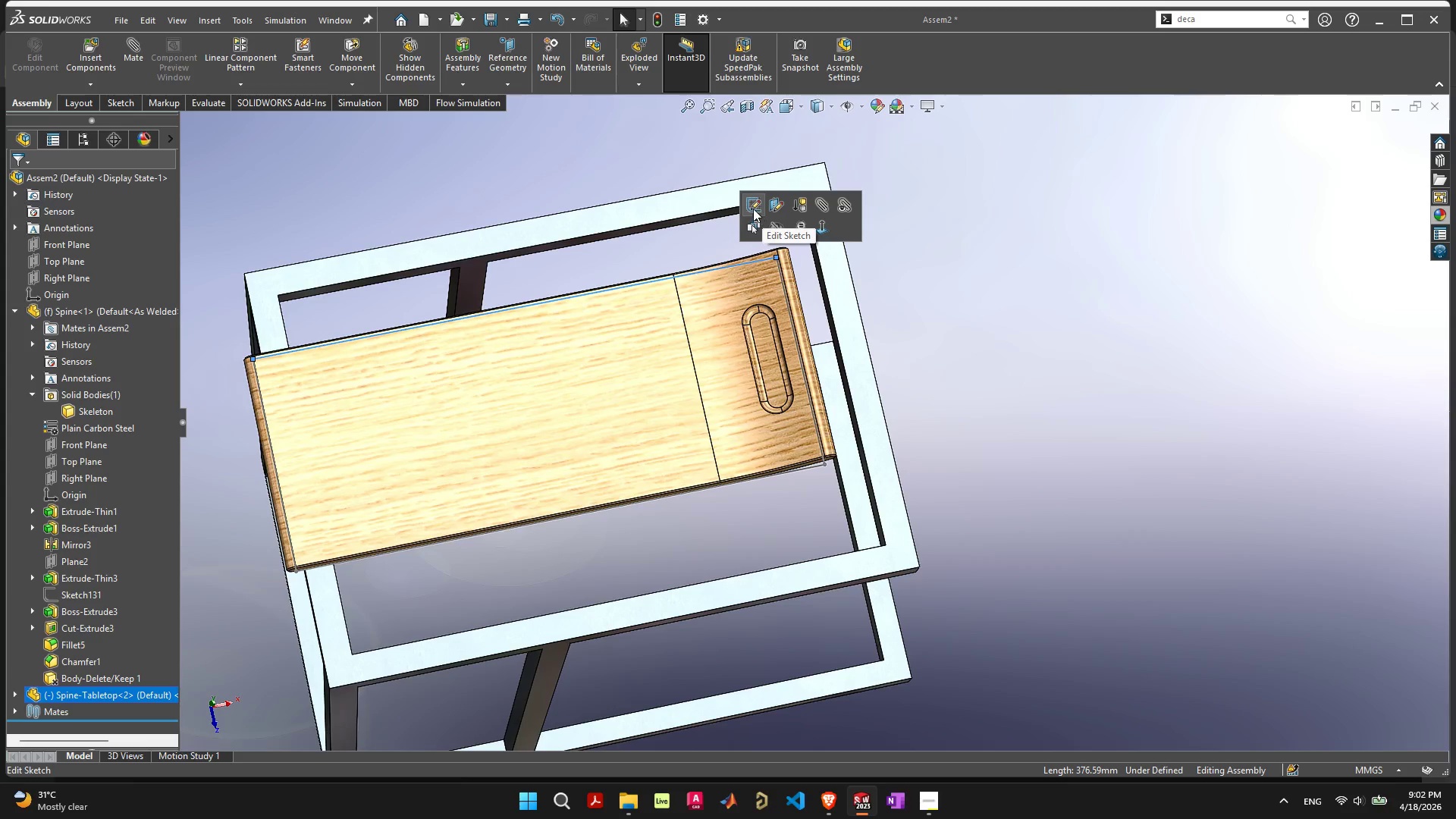 
left_click([752, 206])
 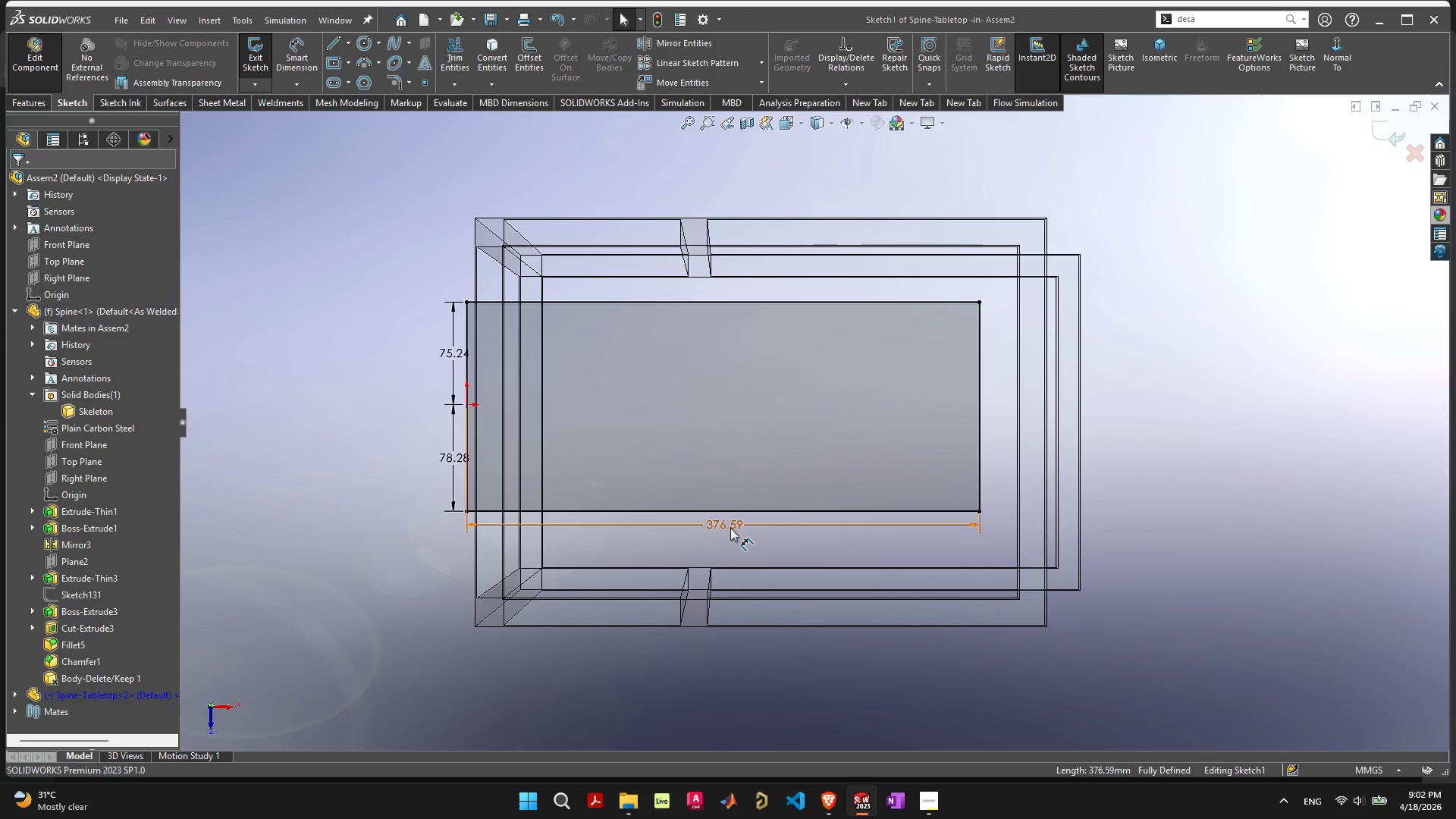 
wait(7.75)
 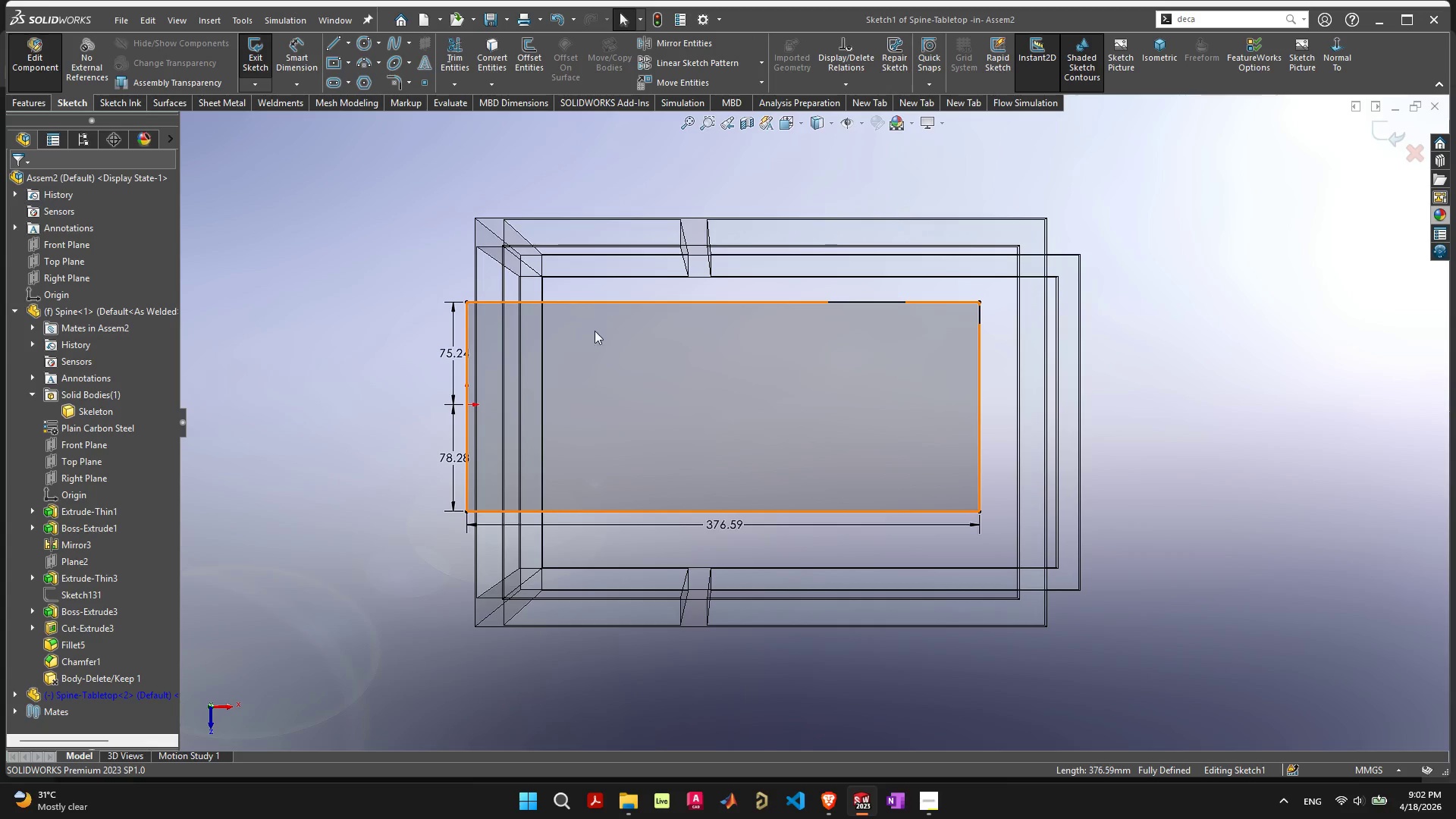 
double_click([730, 522])
 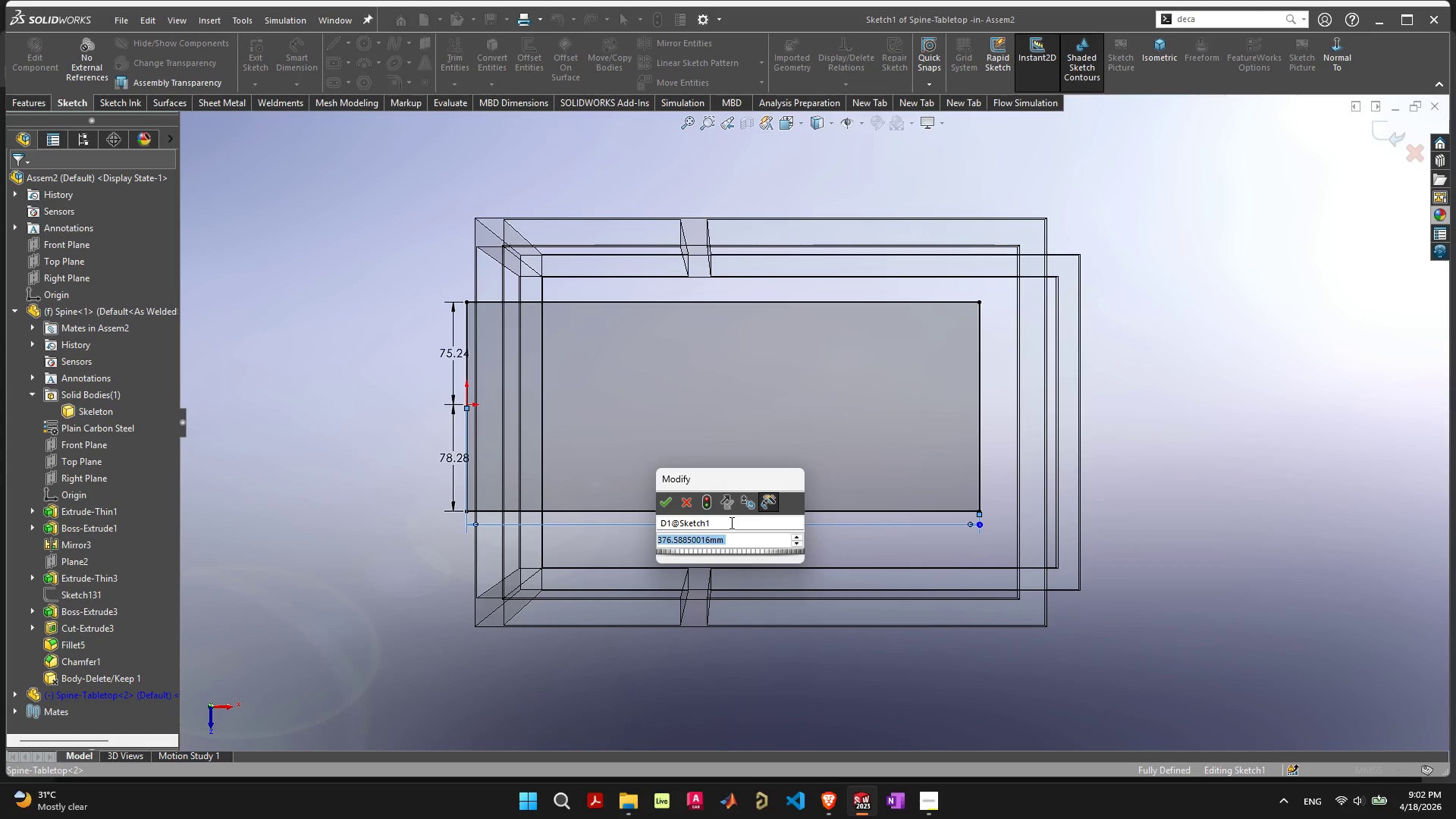 
key(Escape)
 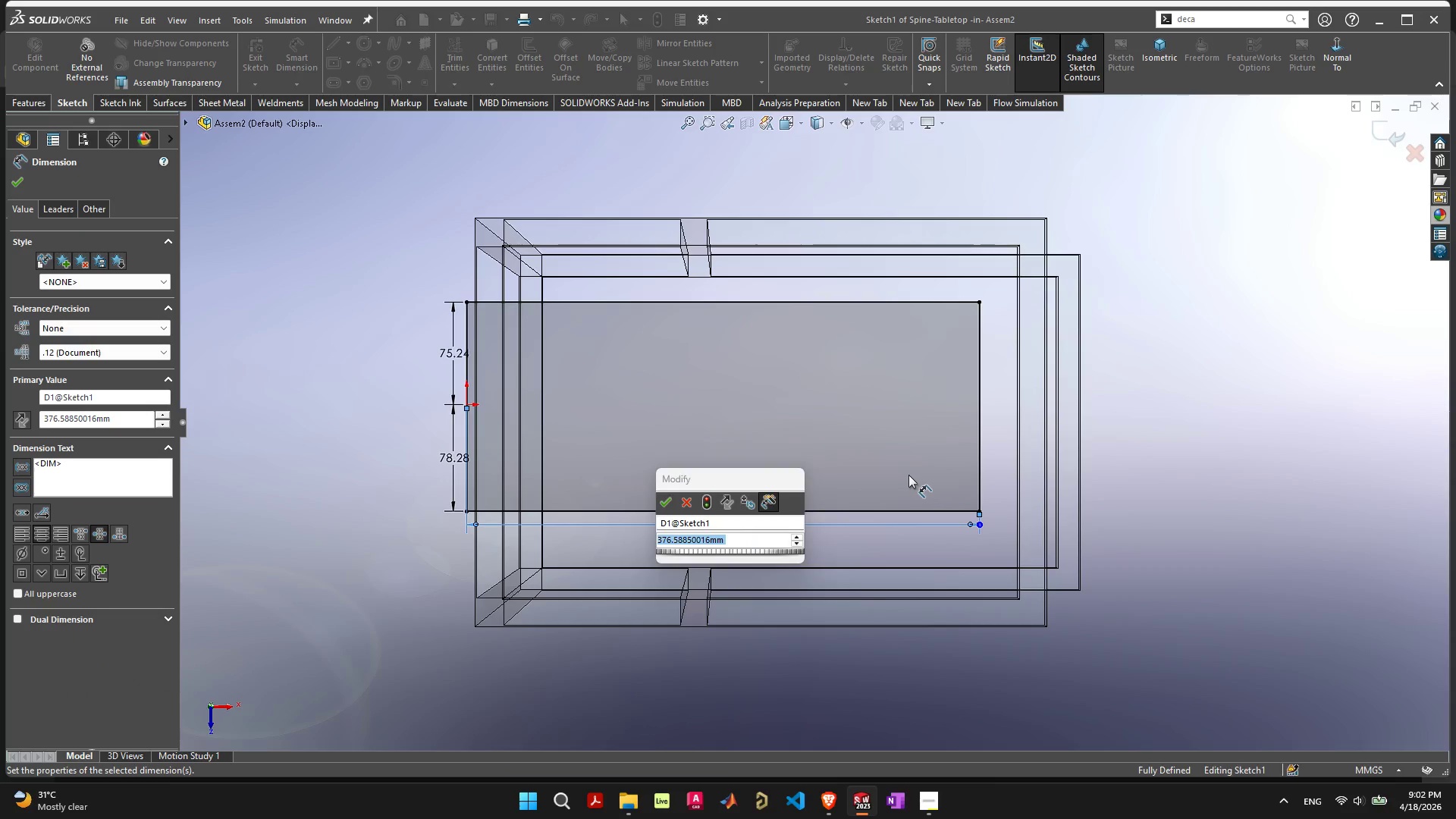 
key(Escape)
 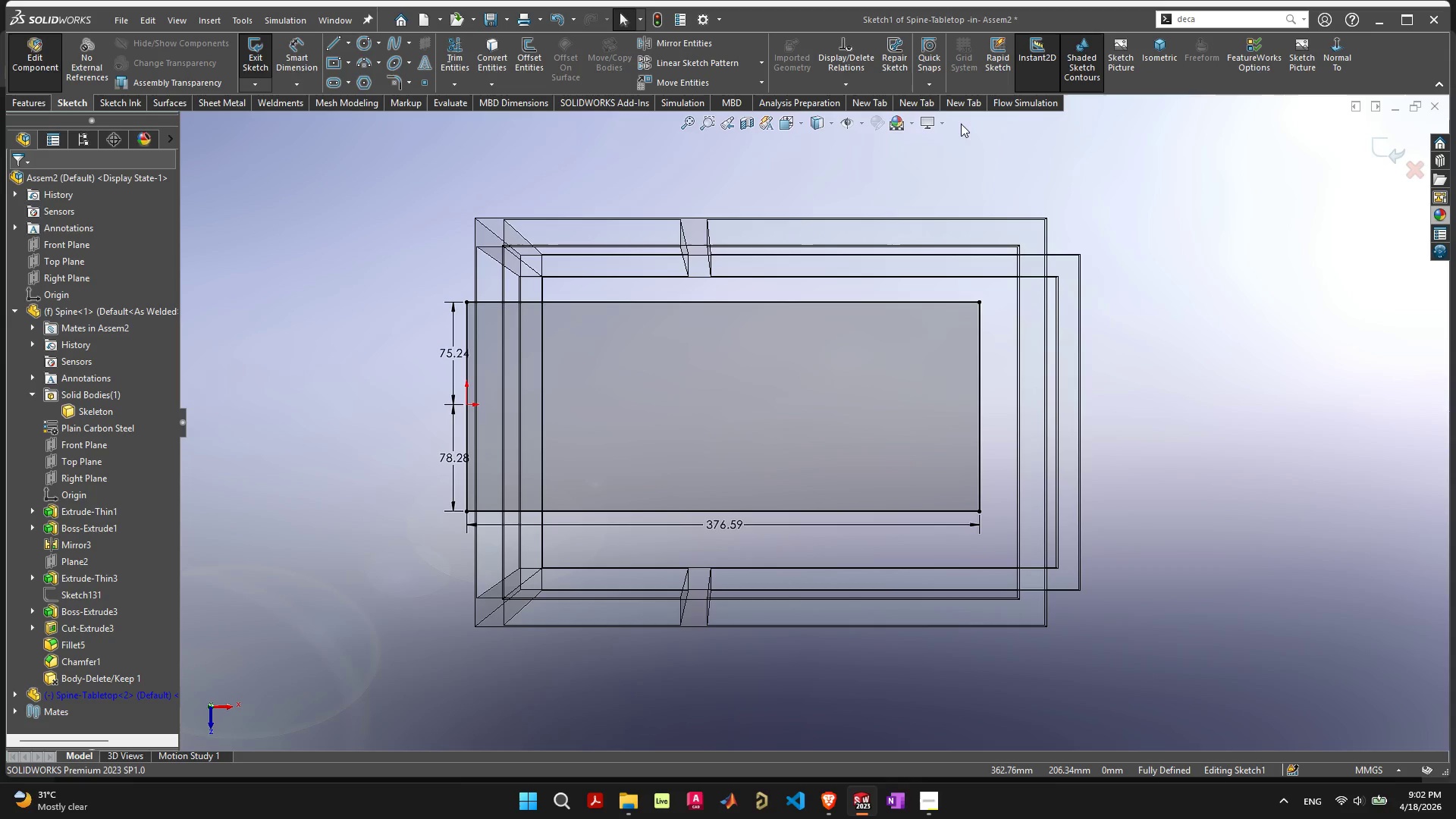 
left_click([941, 123])
 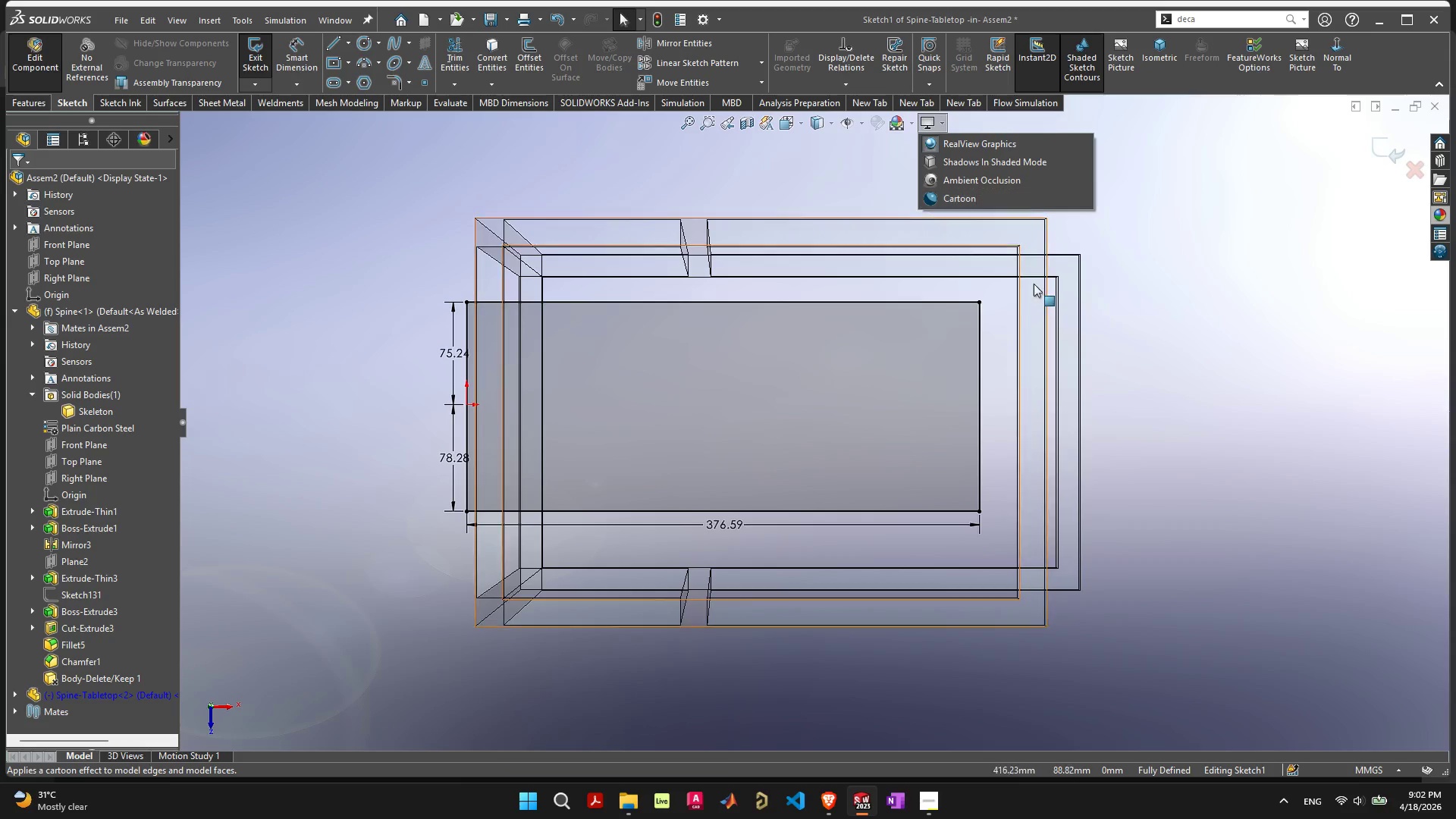 
left_click([1143, 469])
 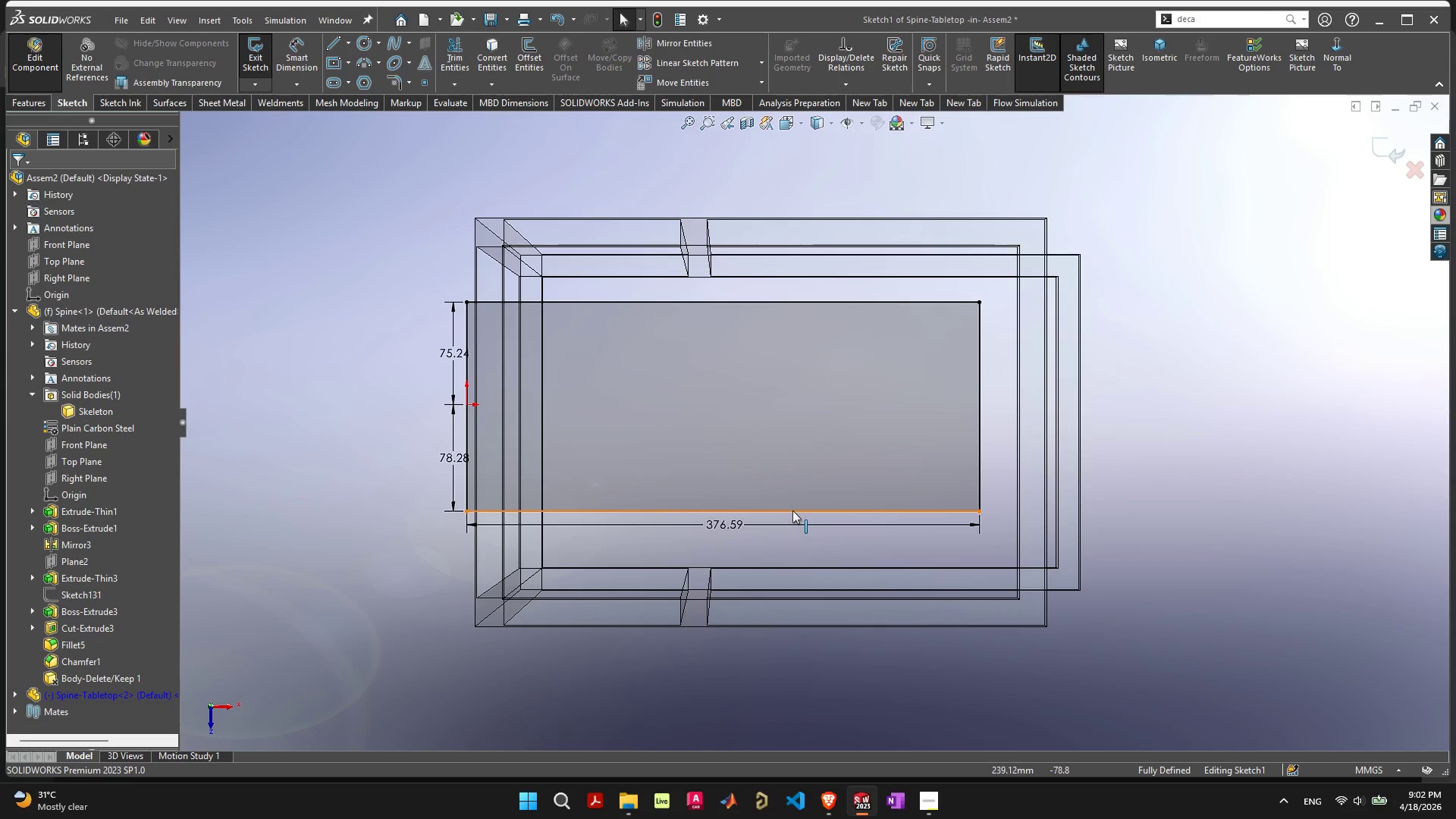 
wait(7.84)
 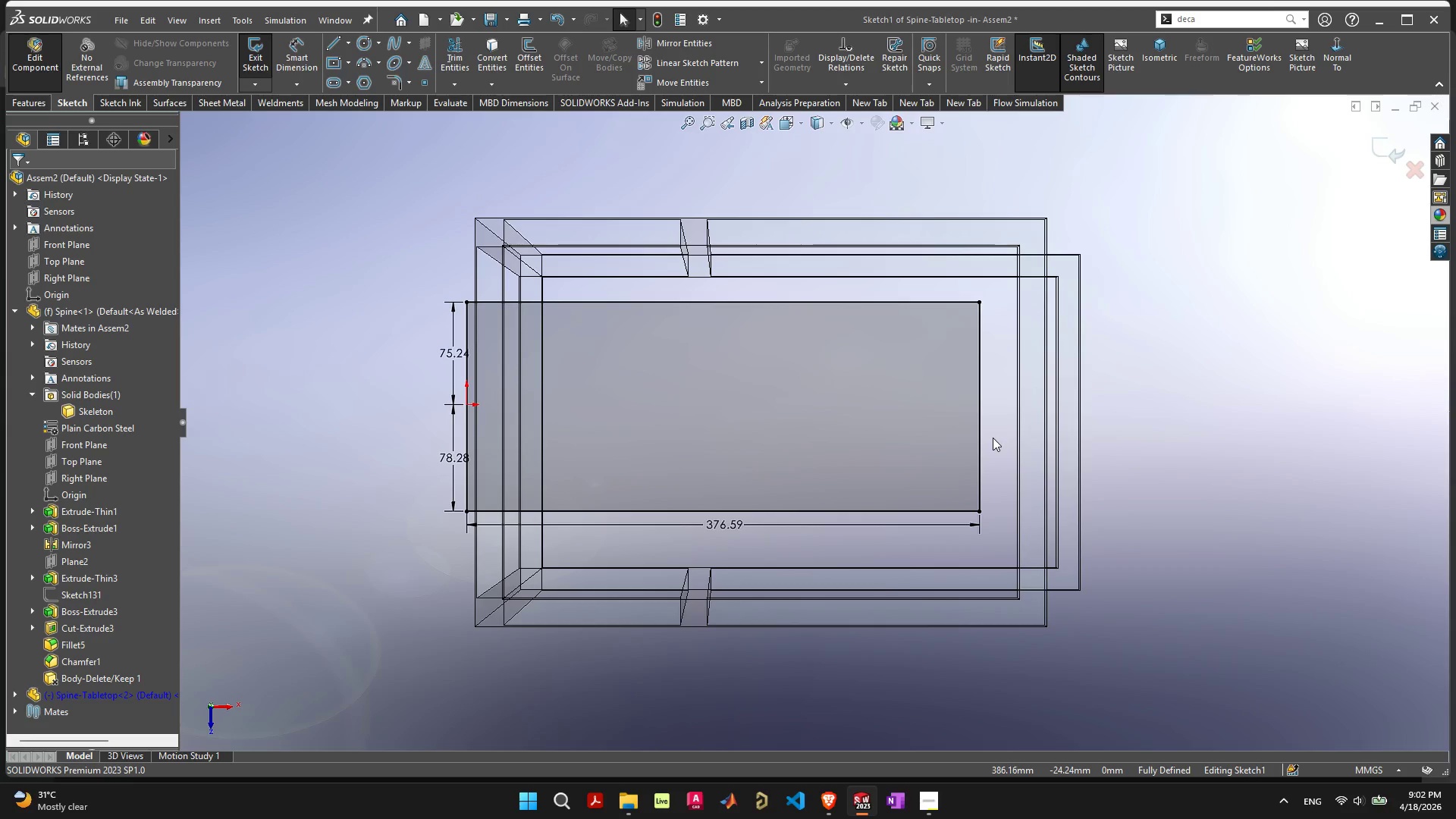 
left_click([745, 527])
 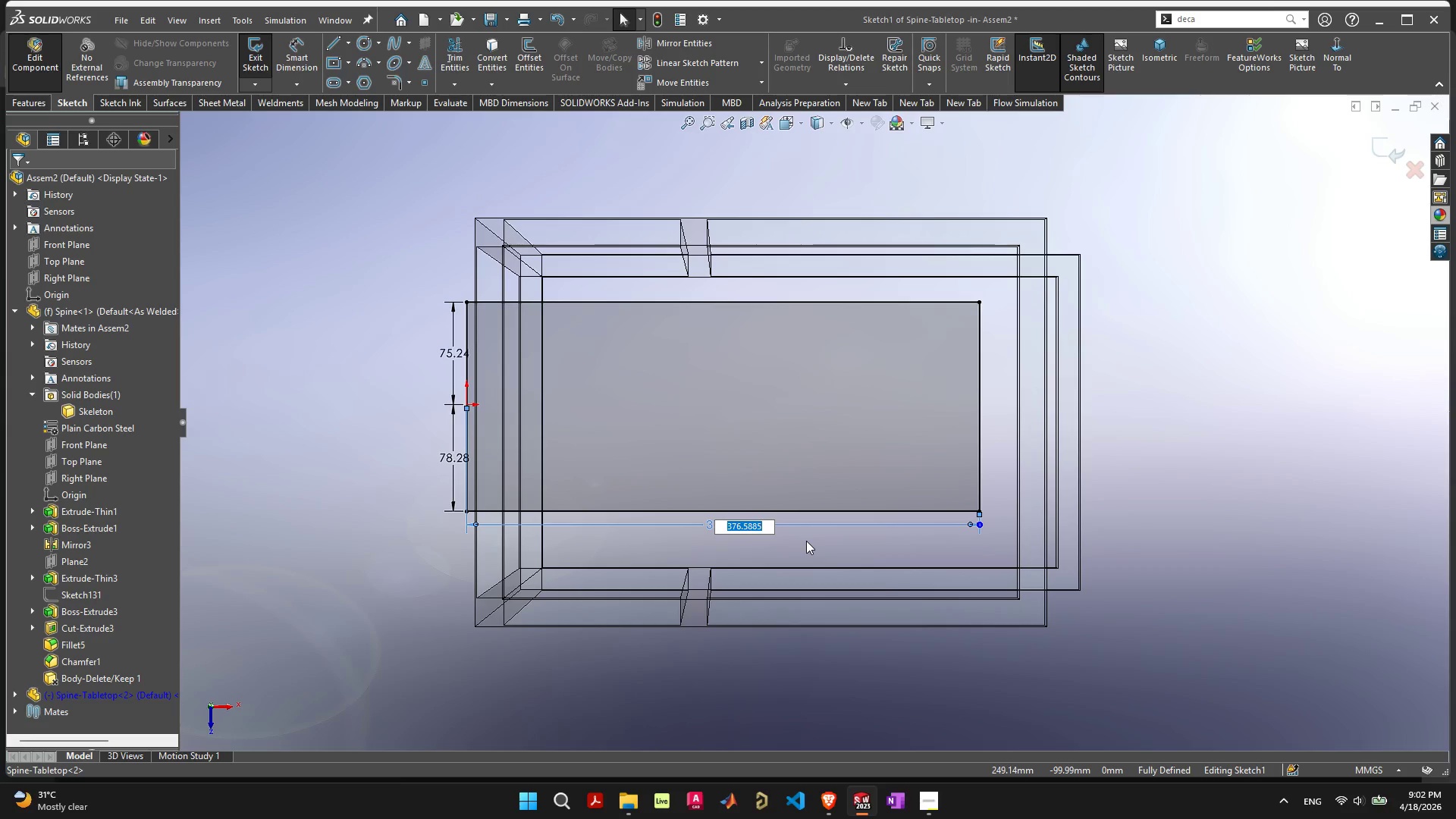 
key(Backspace)
 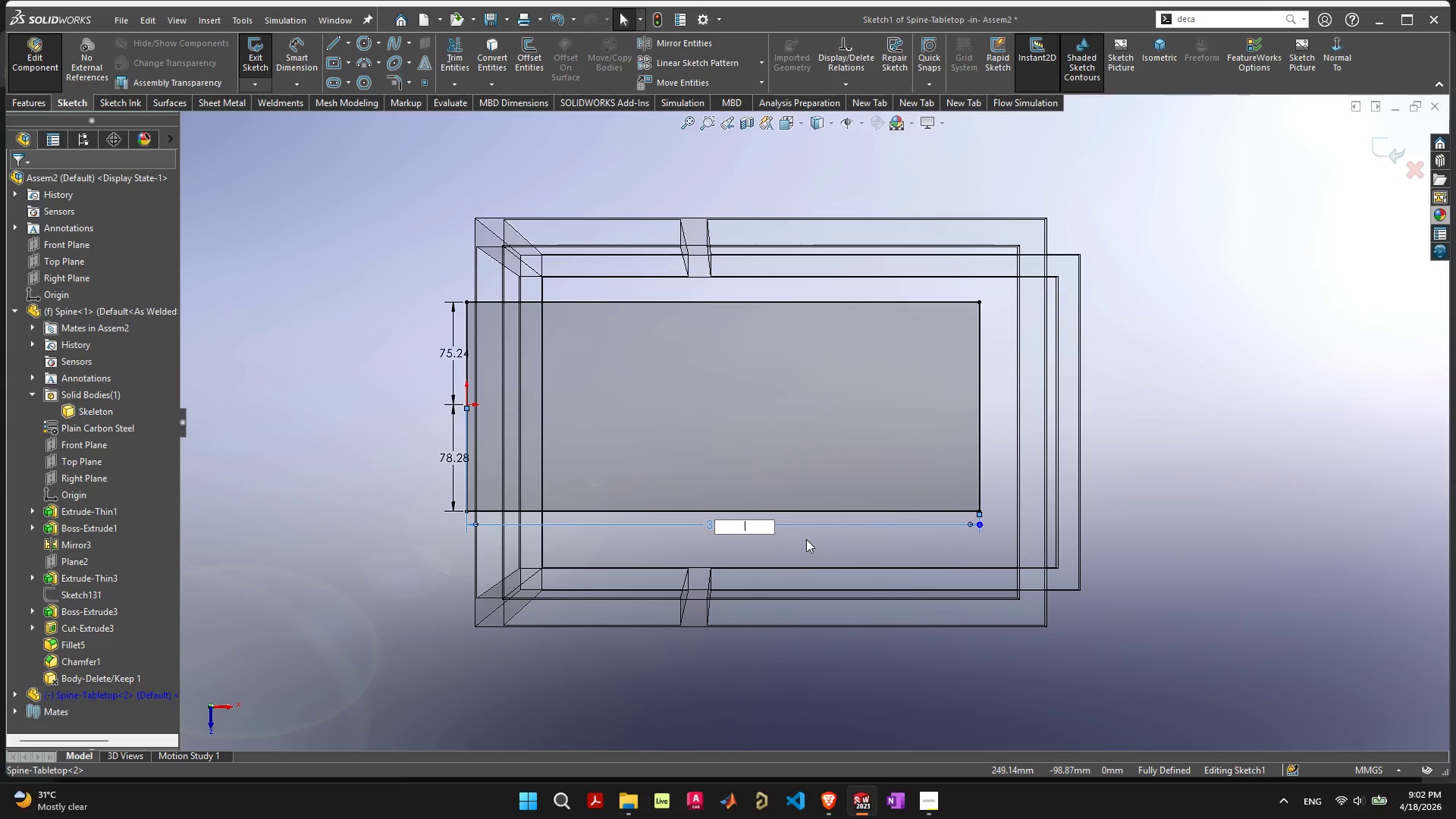 
key(Backspace)
 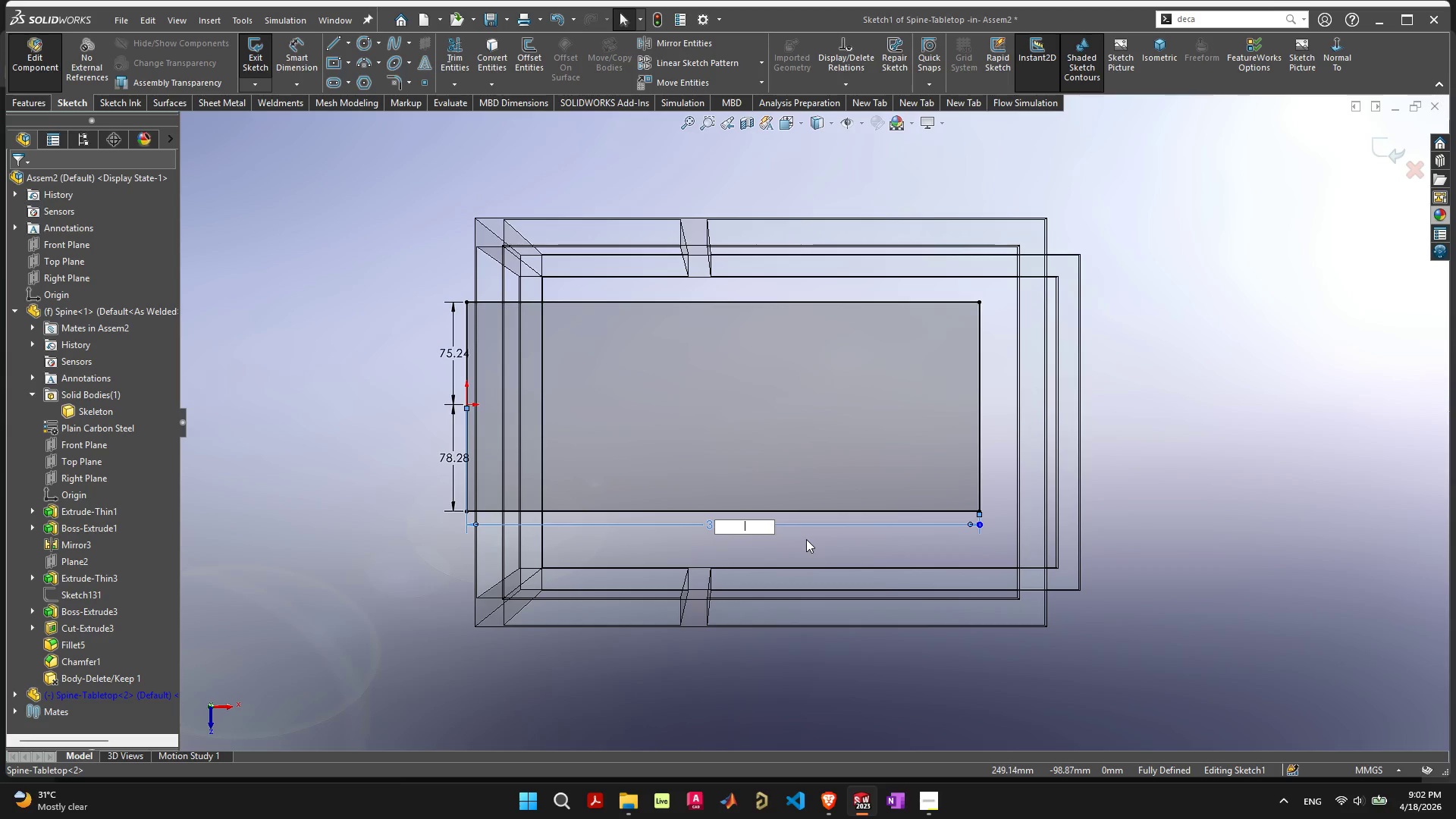 
key(Backspace)
 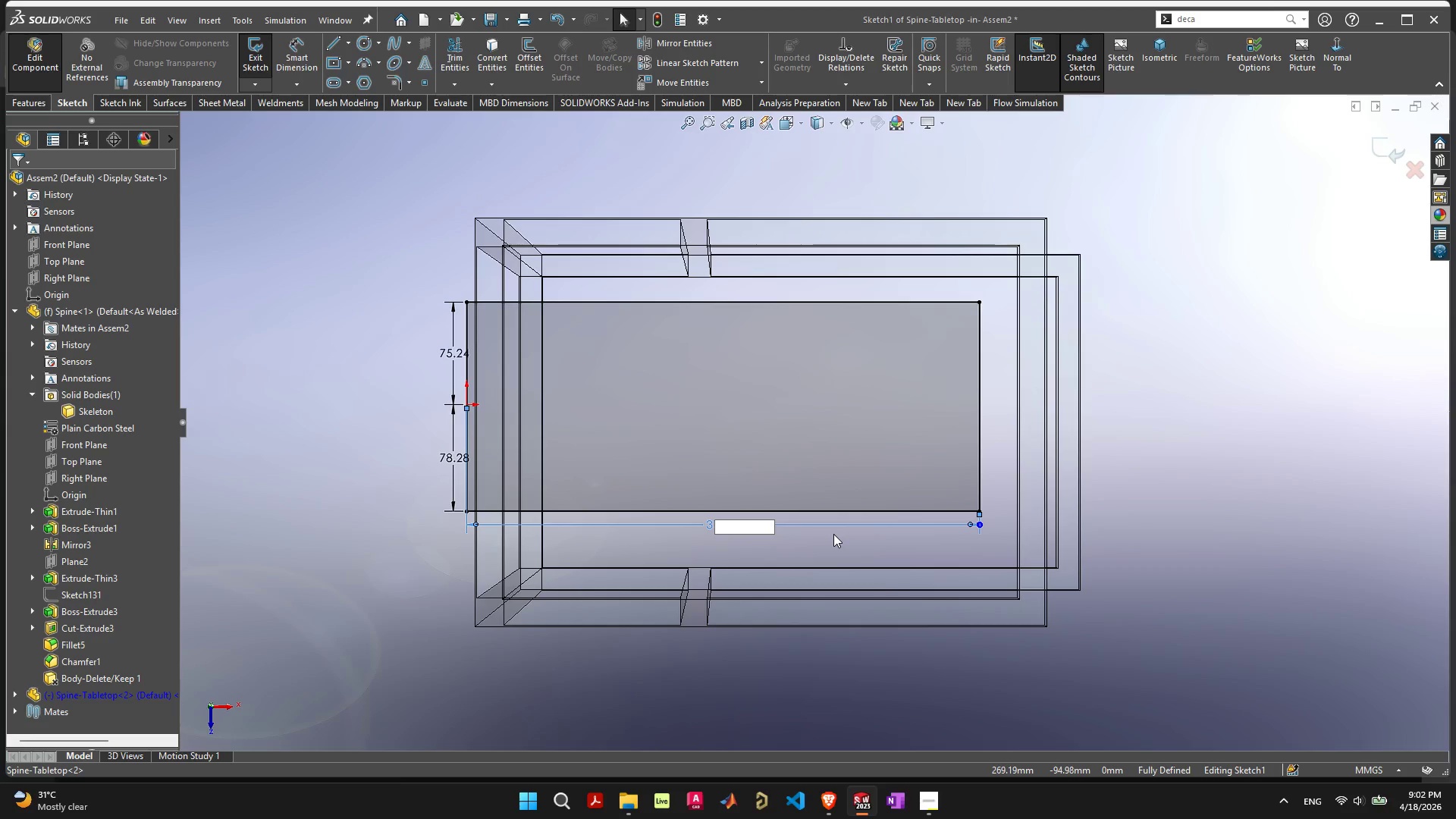 
key(Escape)
 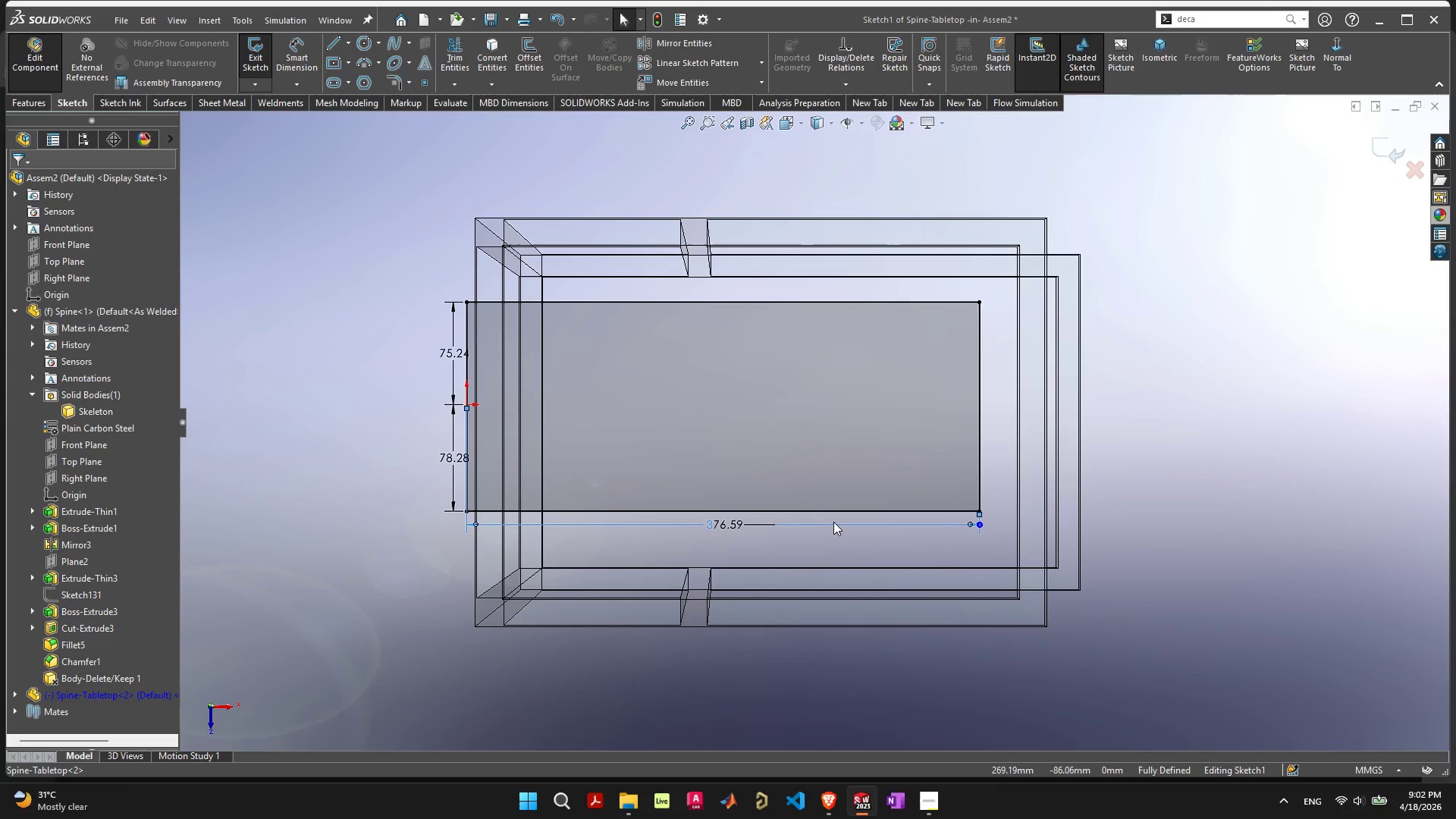 
key(Escape)
 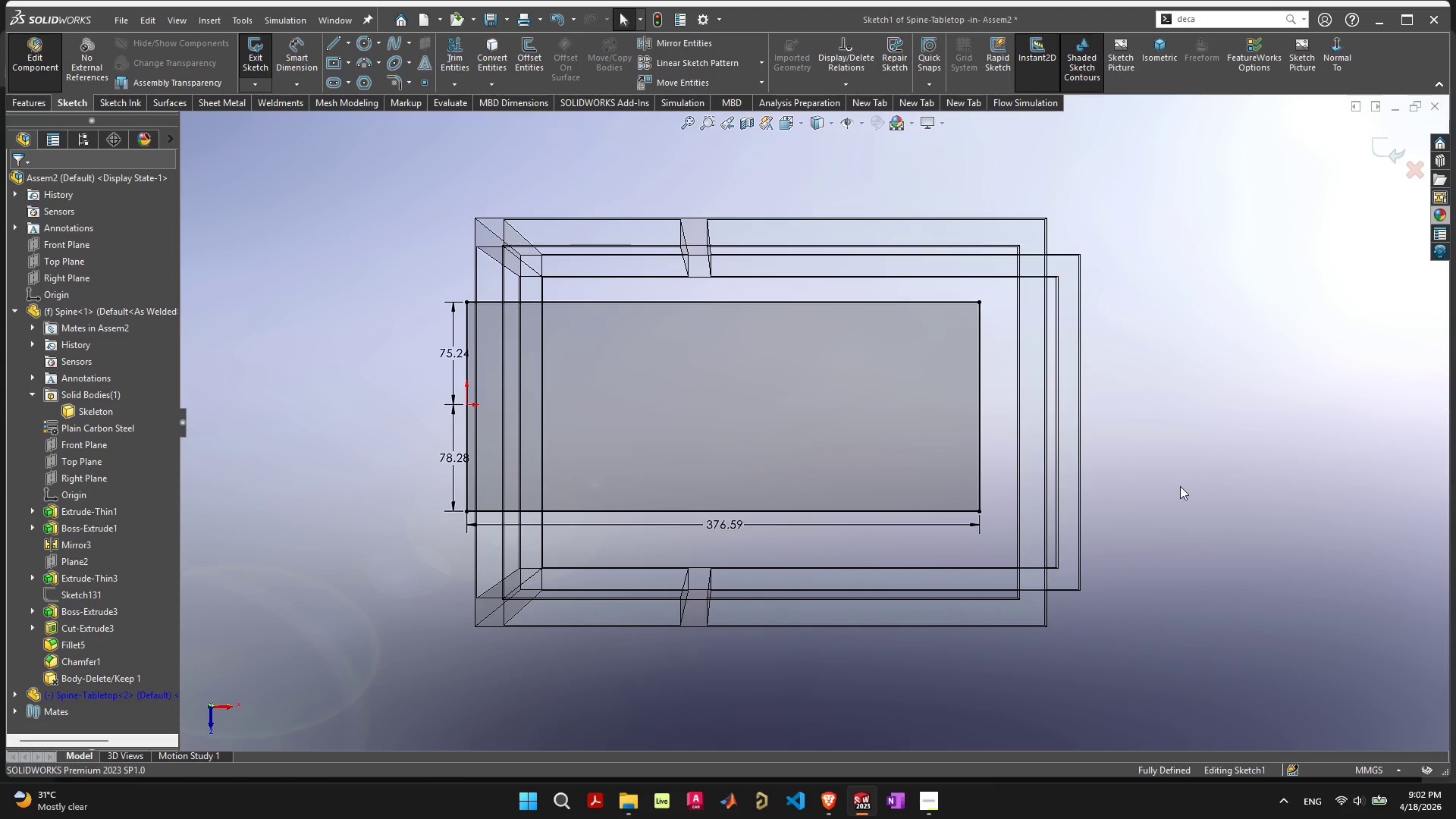 
left_click([1180, 486])
 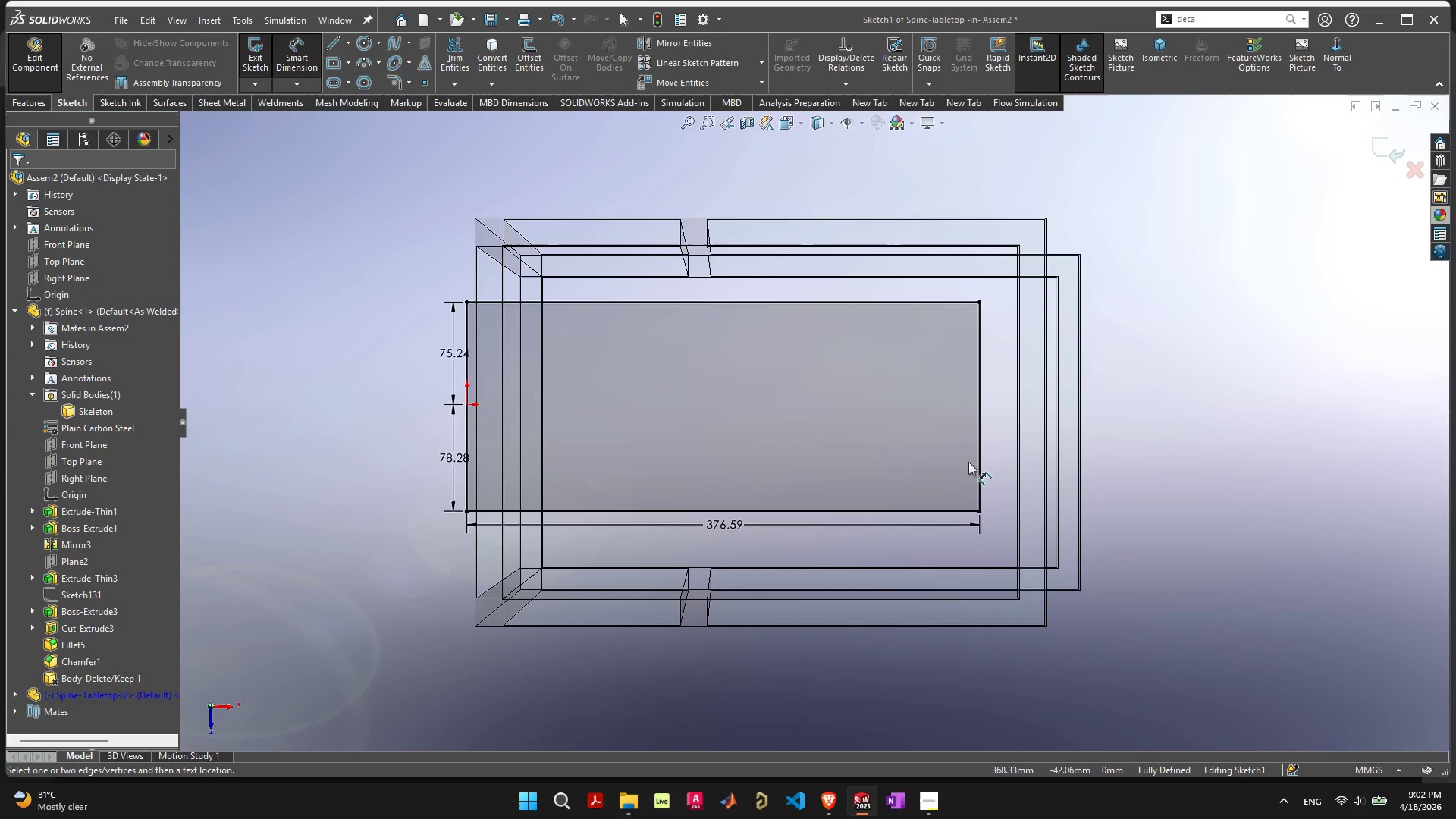 
wait(5.56)
 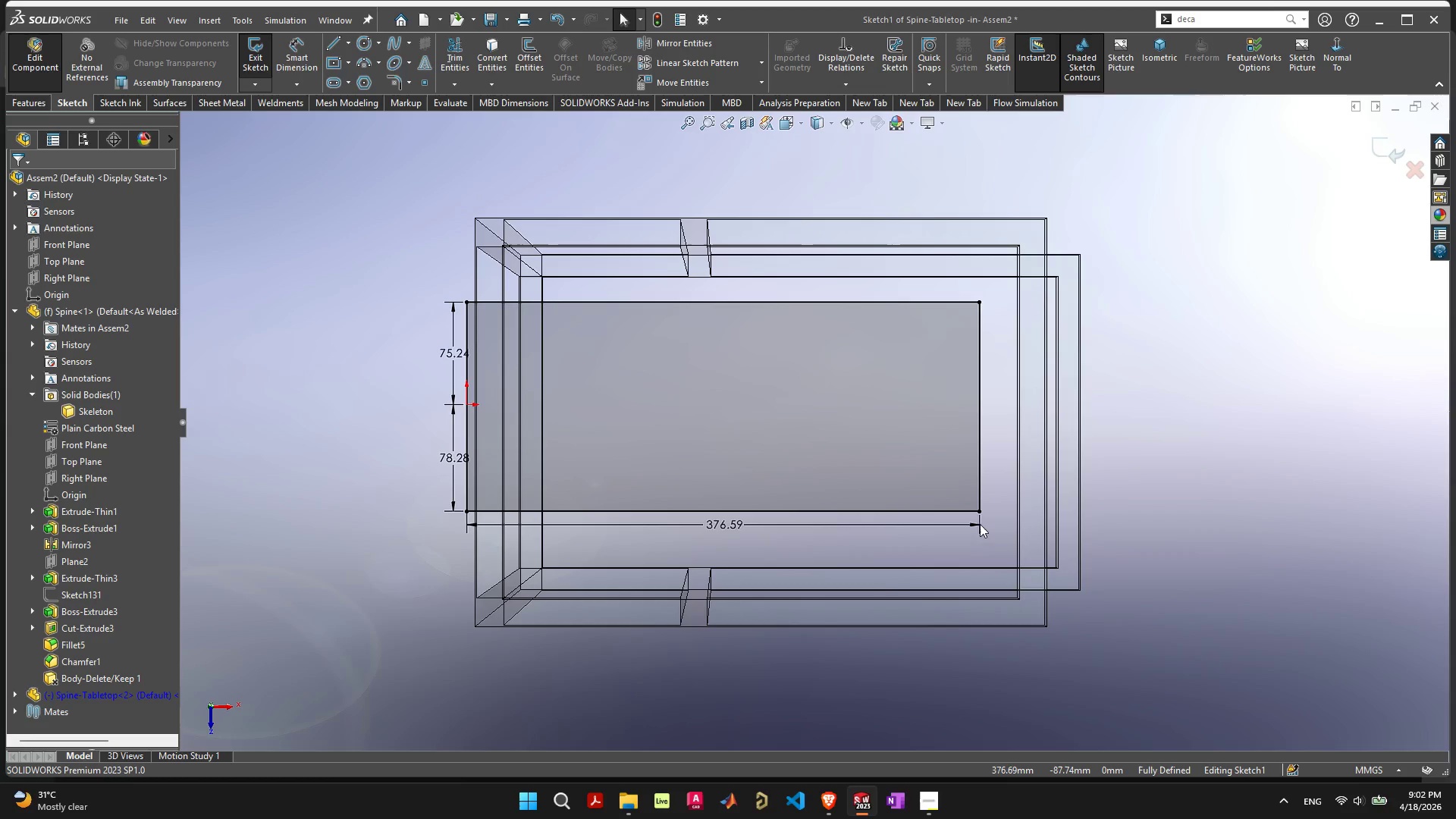 
key(Escape)
 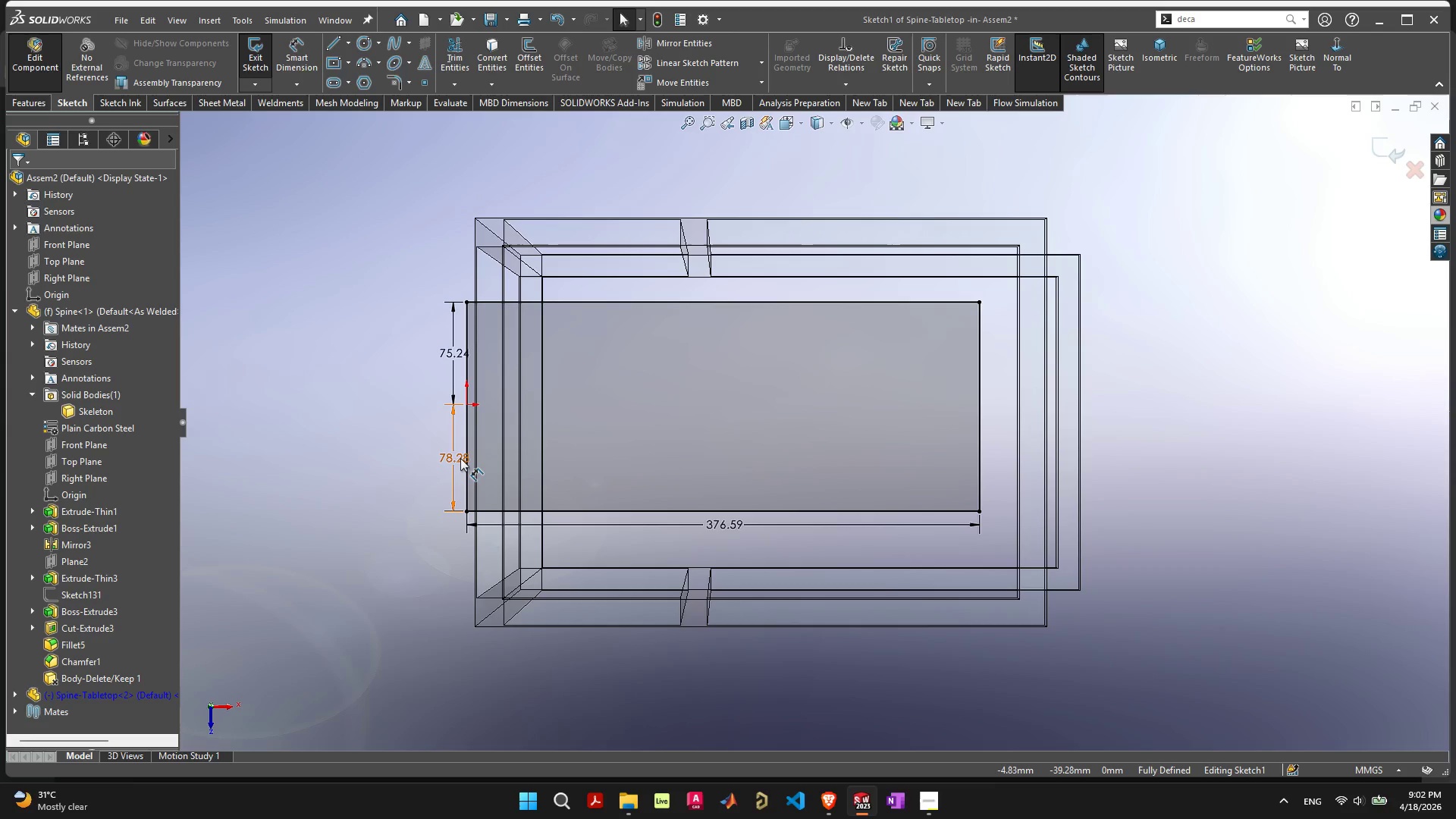 
left_click([460, 458])
 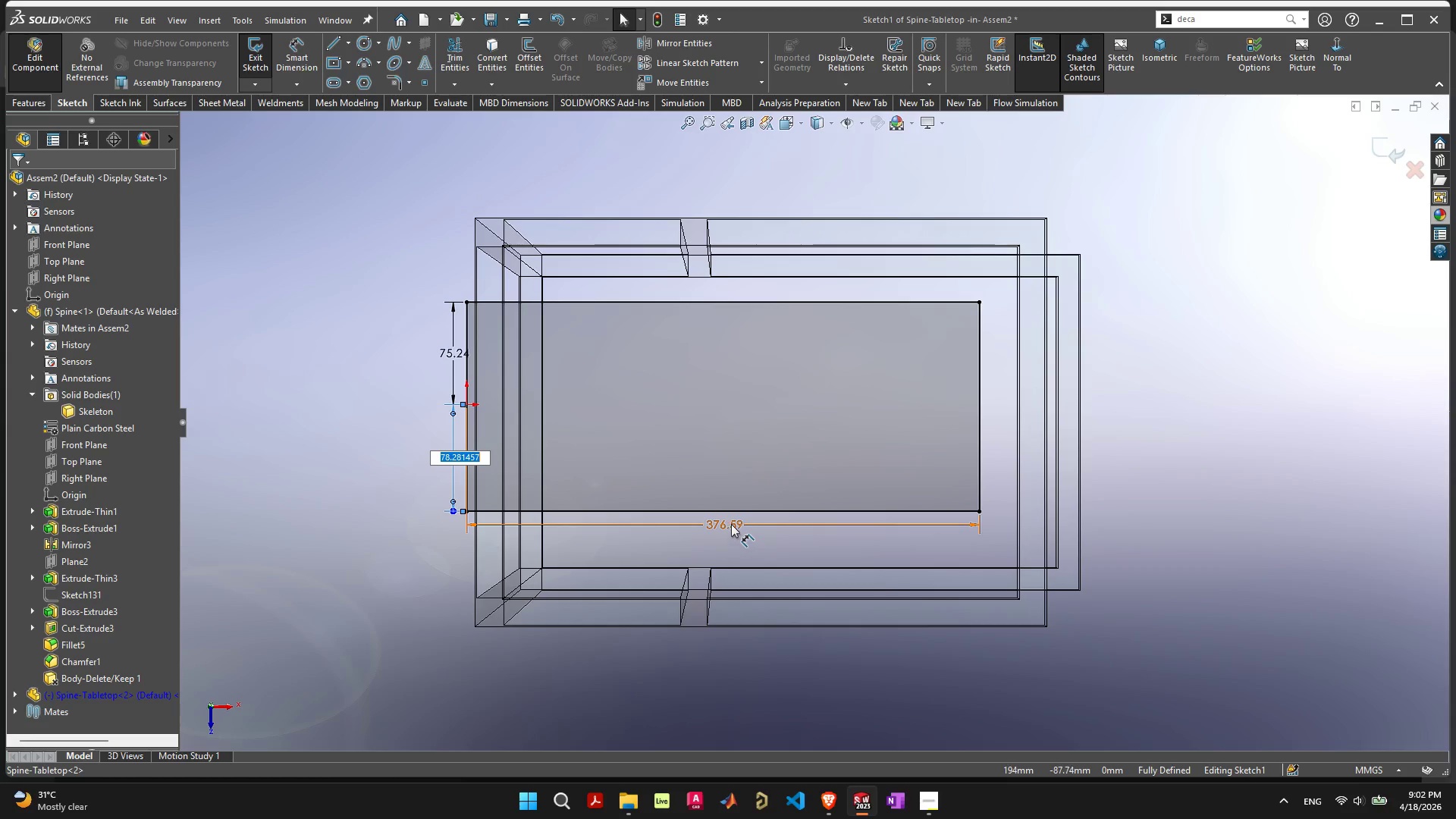 
double_click([731, 524])
 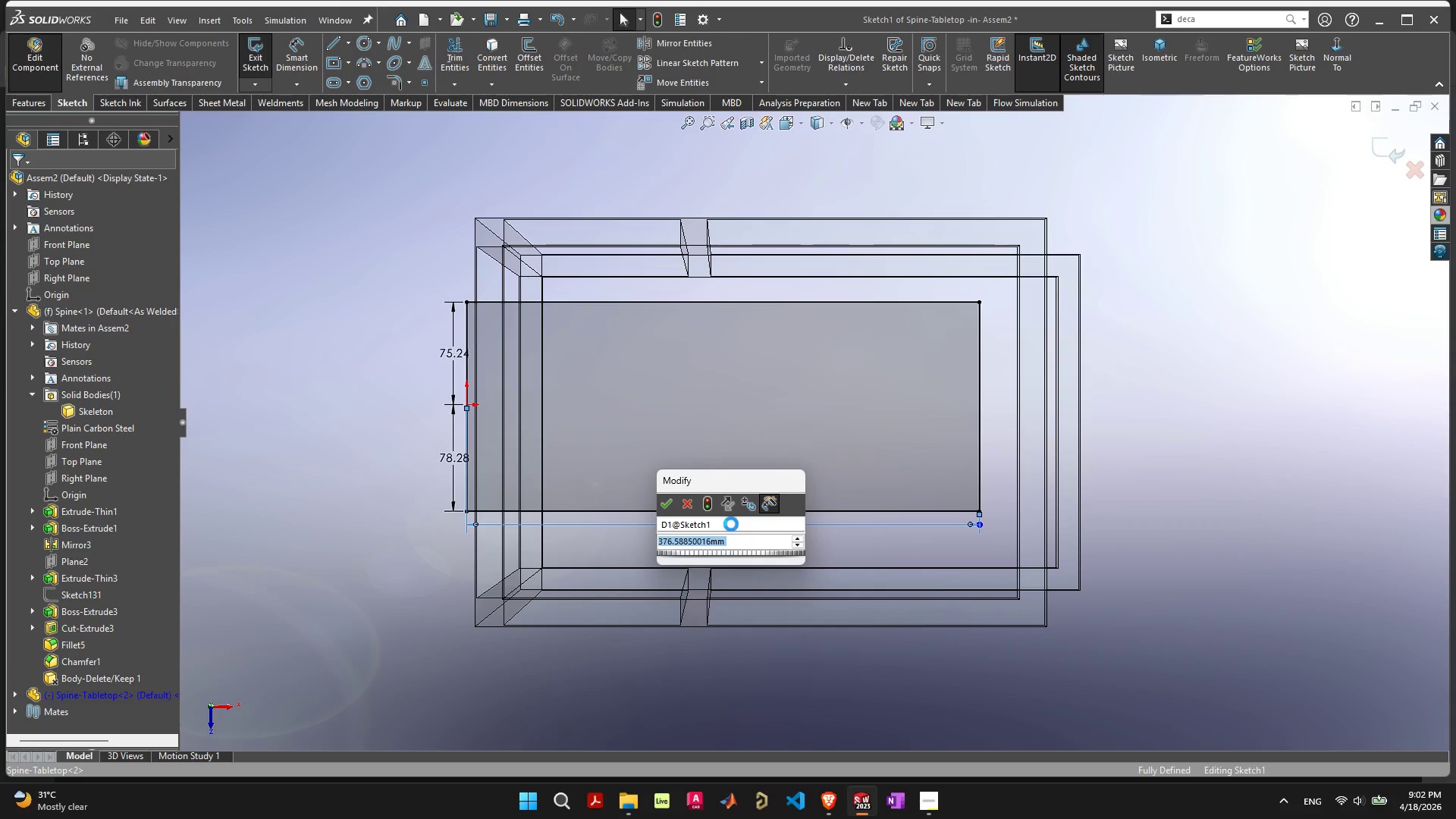 
right_click([731, 524])
 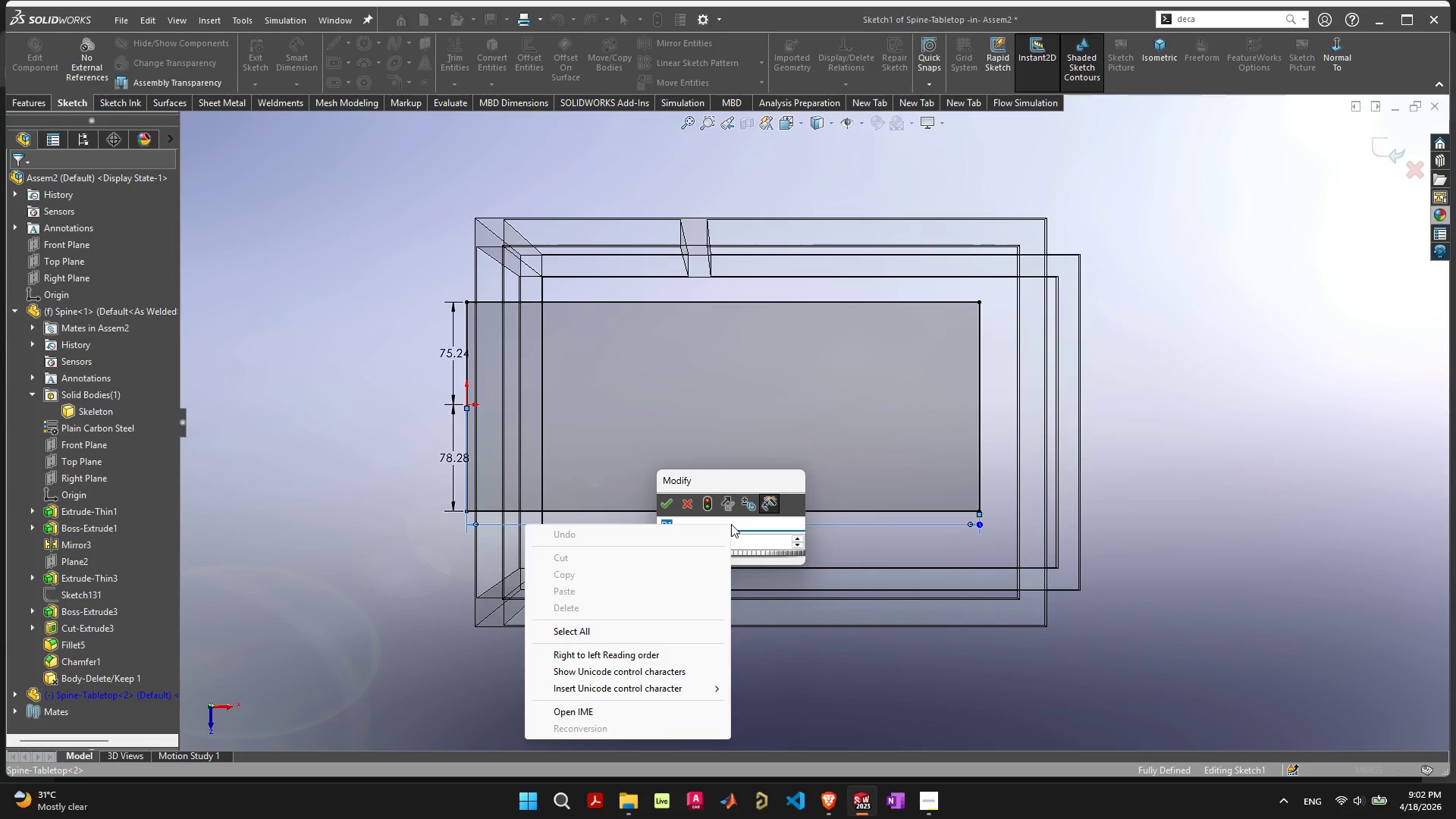 
key(Escape)
 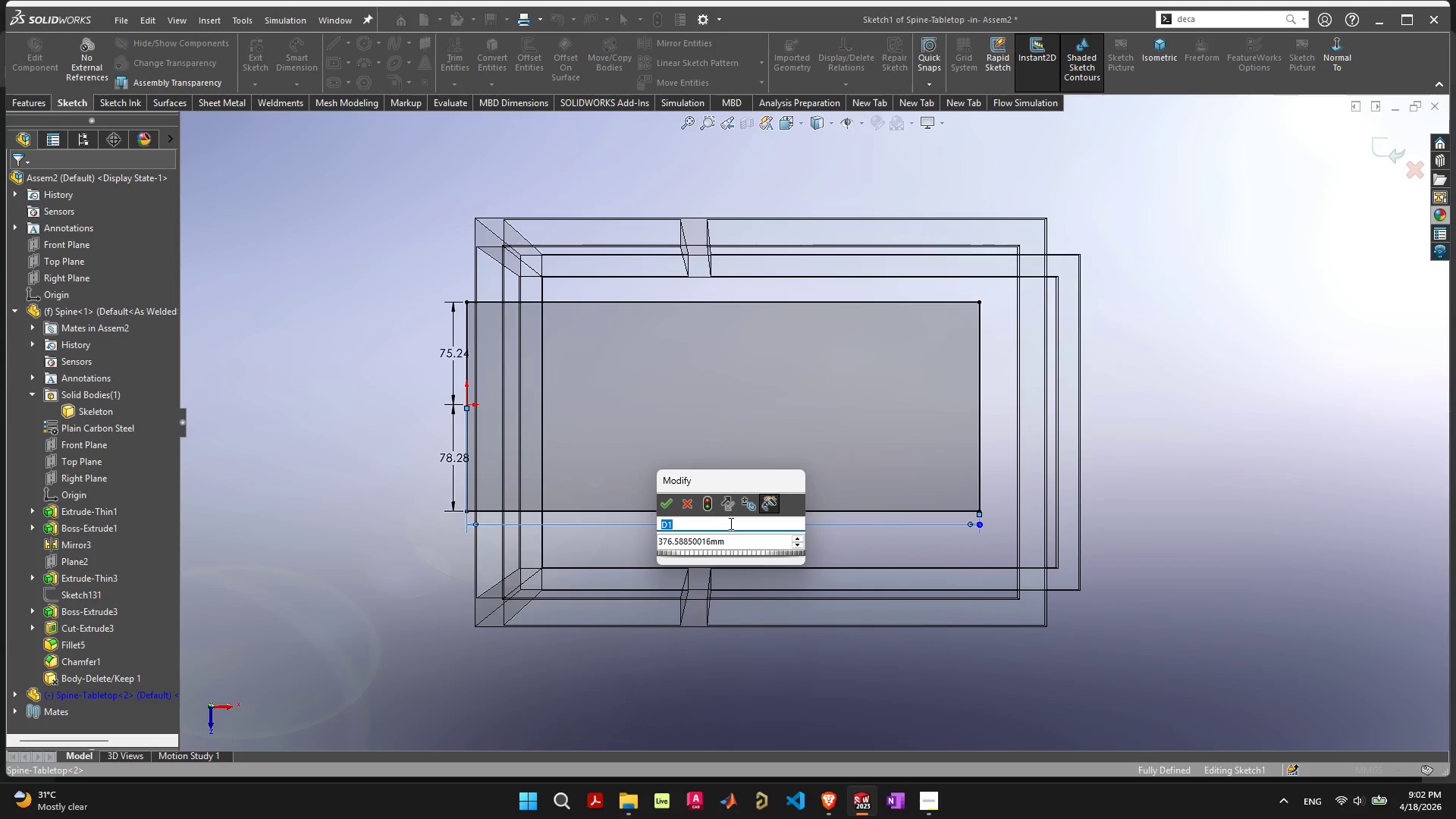 
key(Escape)
 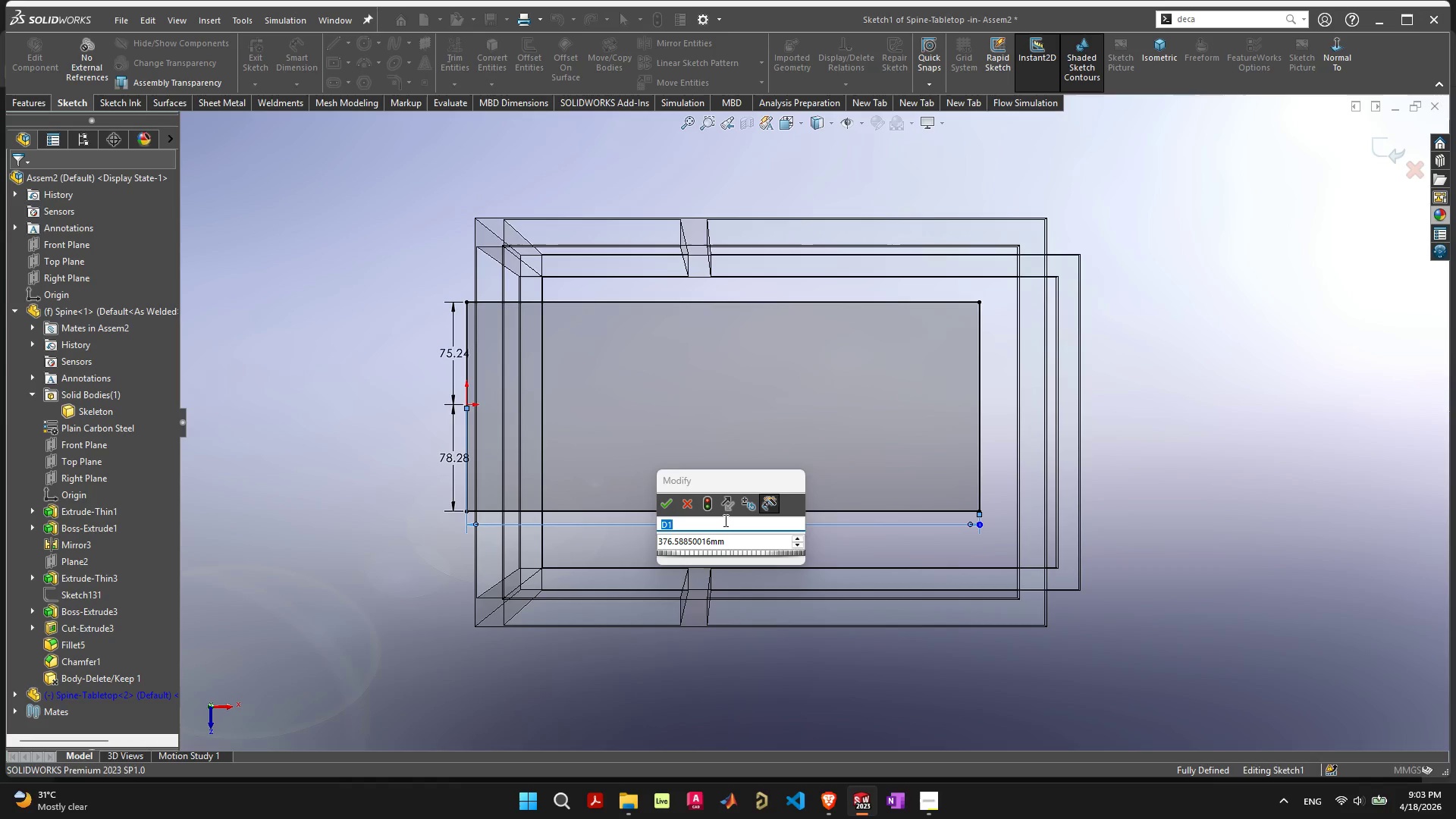 
key(Escape)
 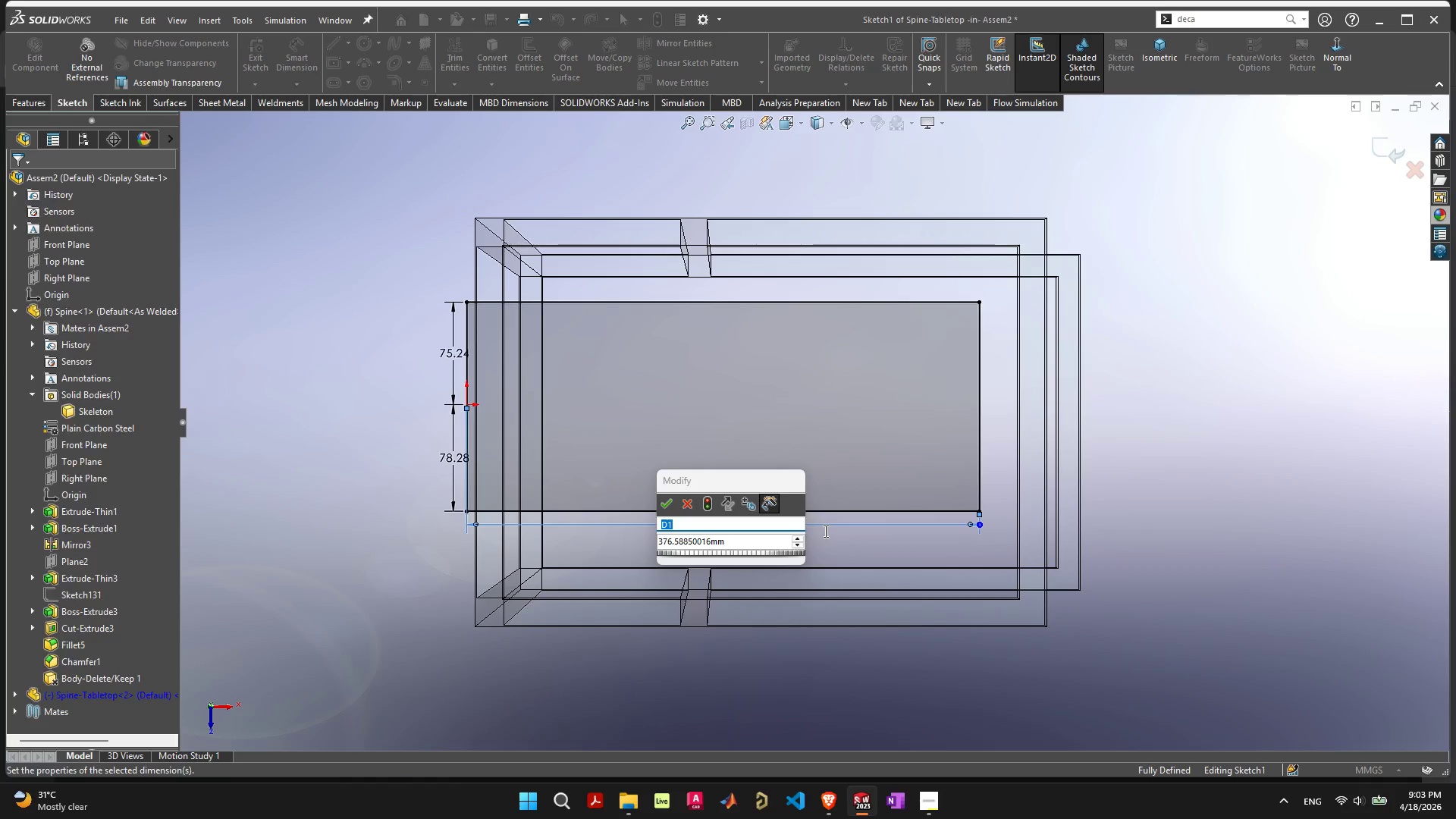 
key(Escape)
 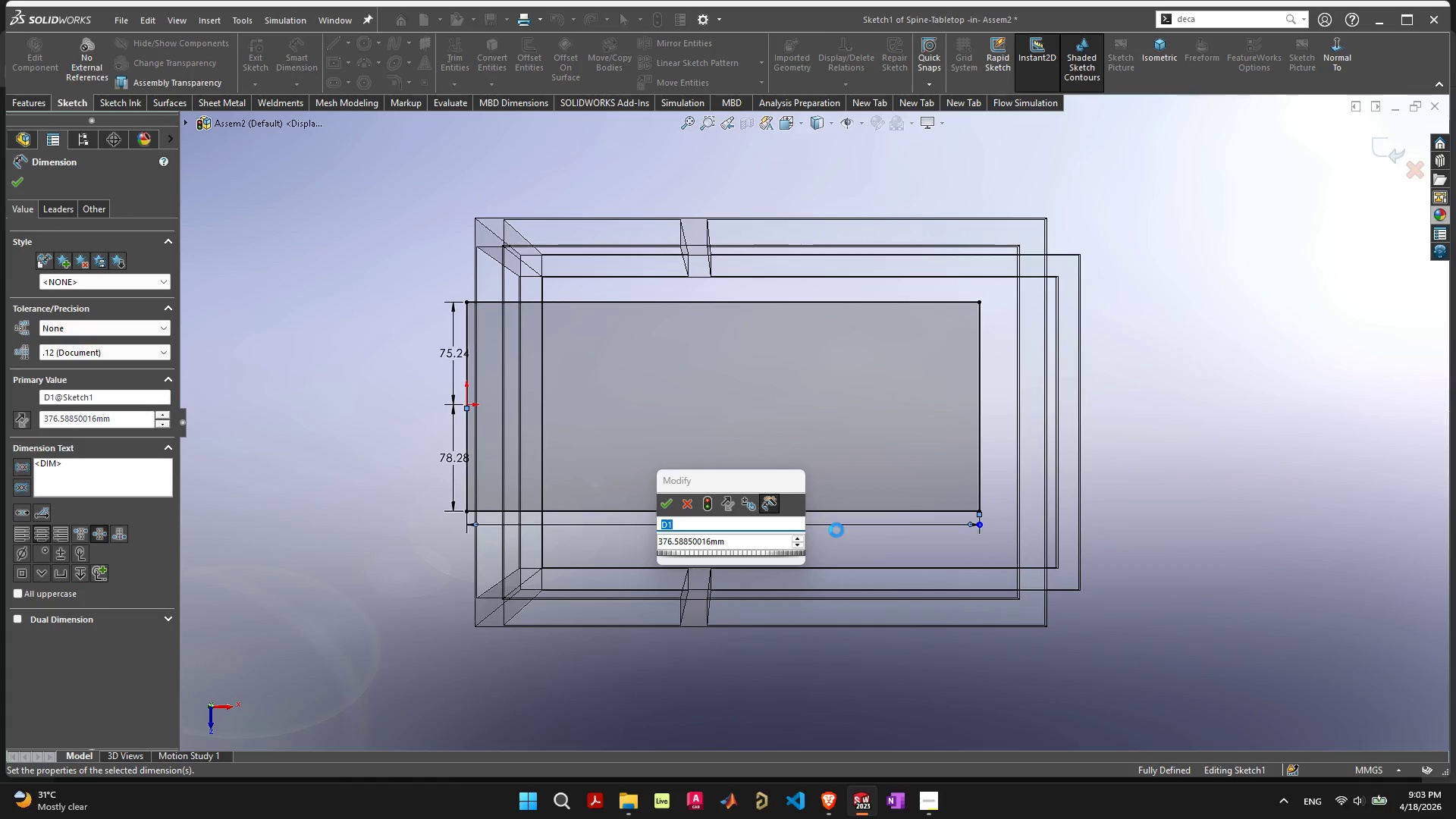 
key(Escape)
 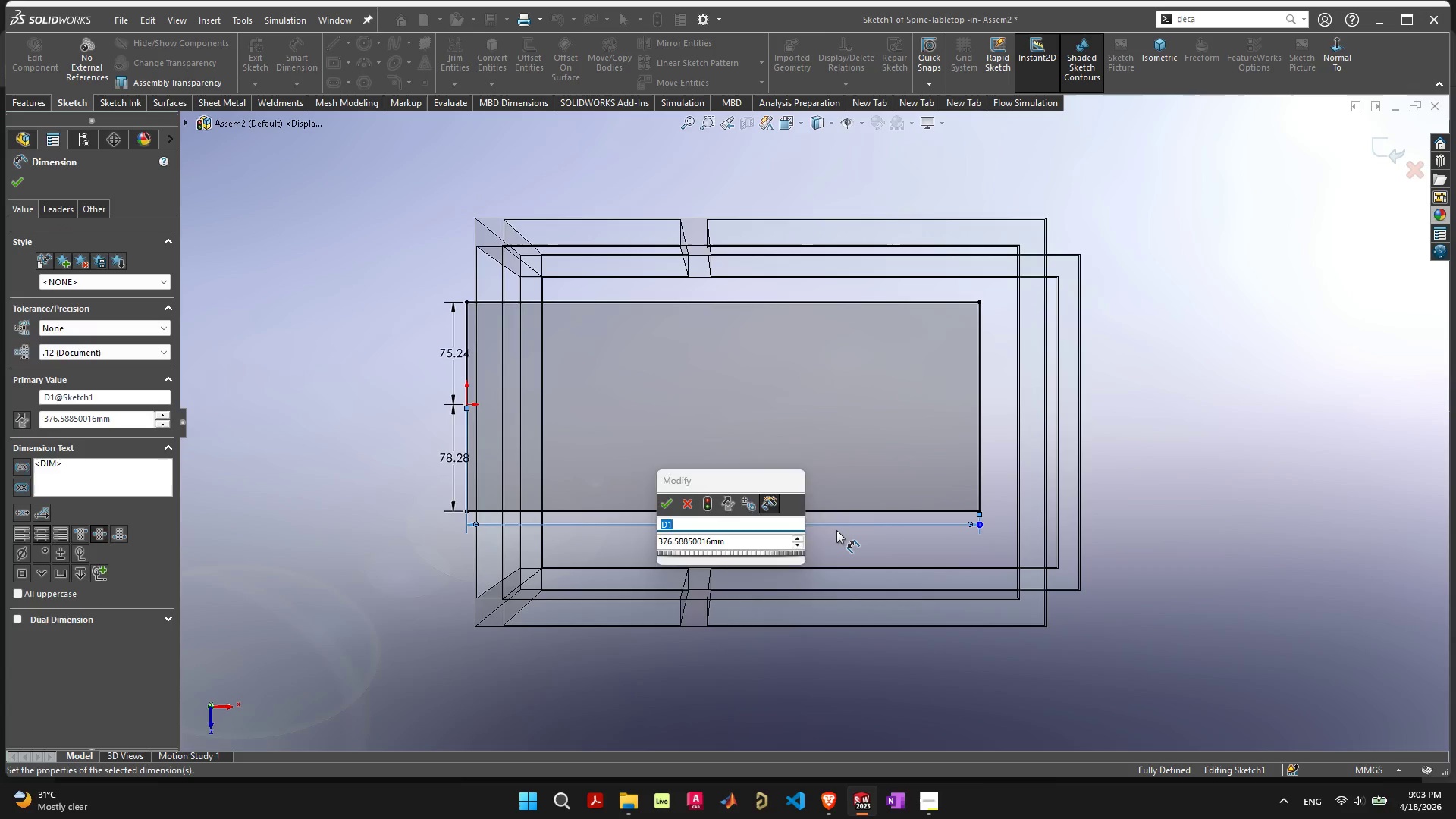 
key(Escape)
 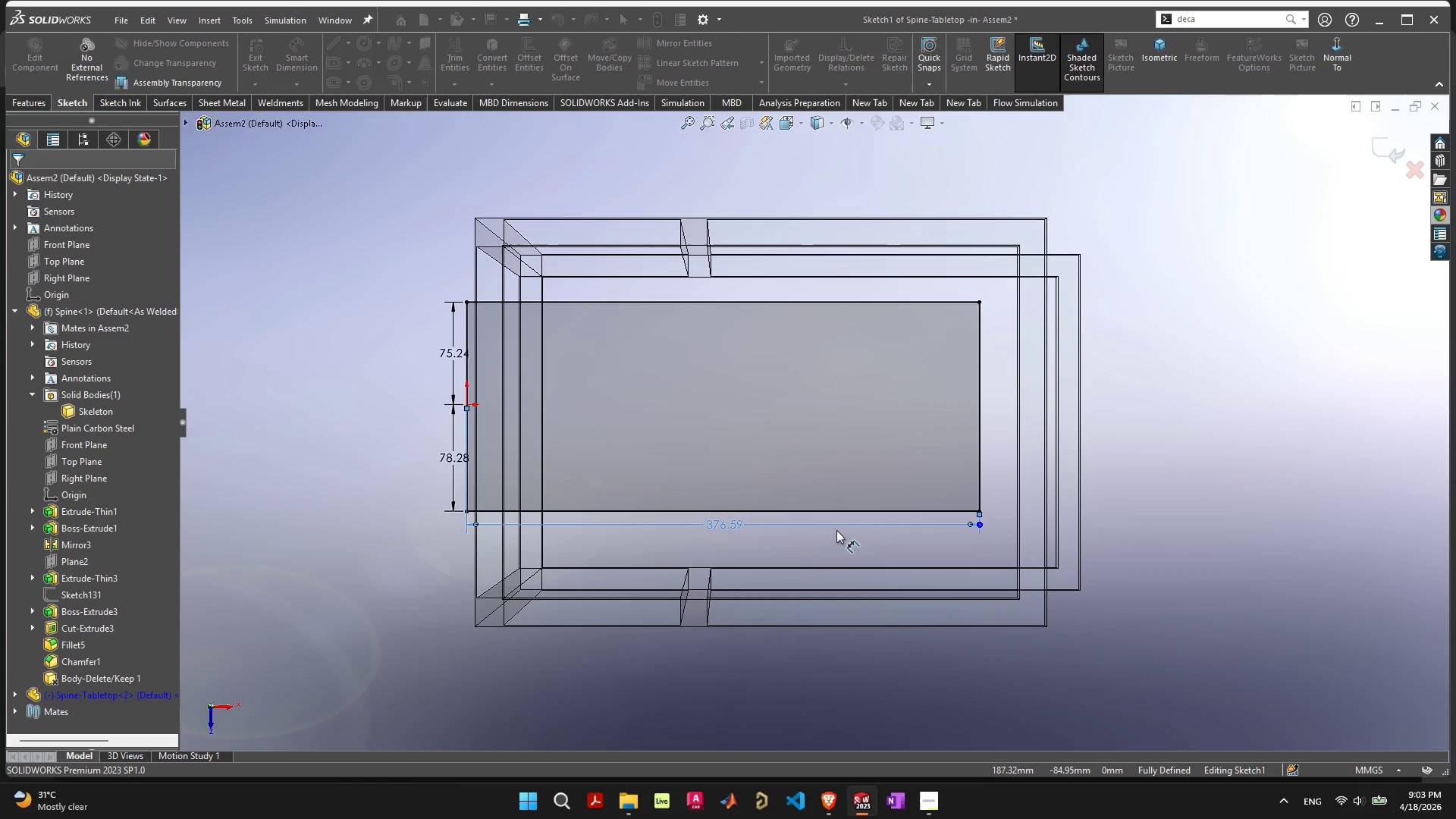 
key(Escape)
 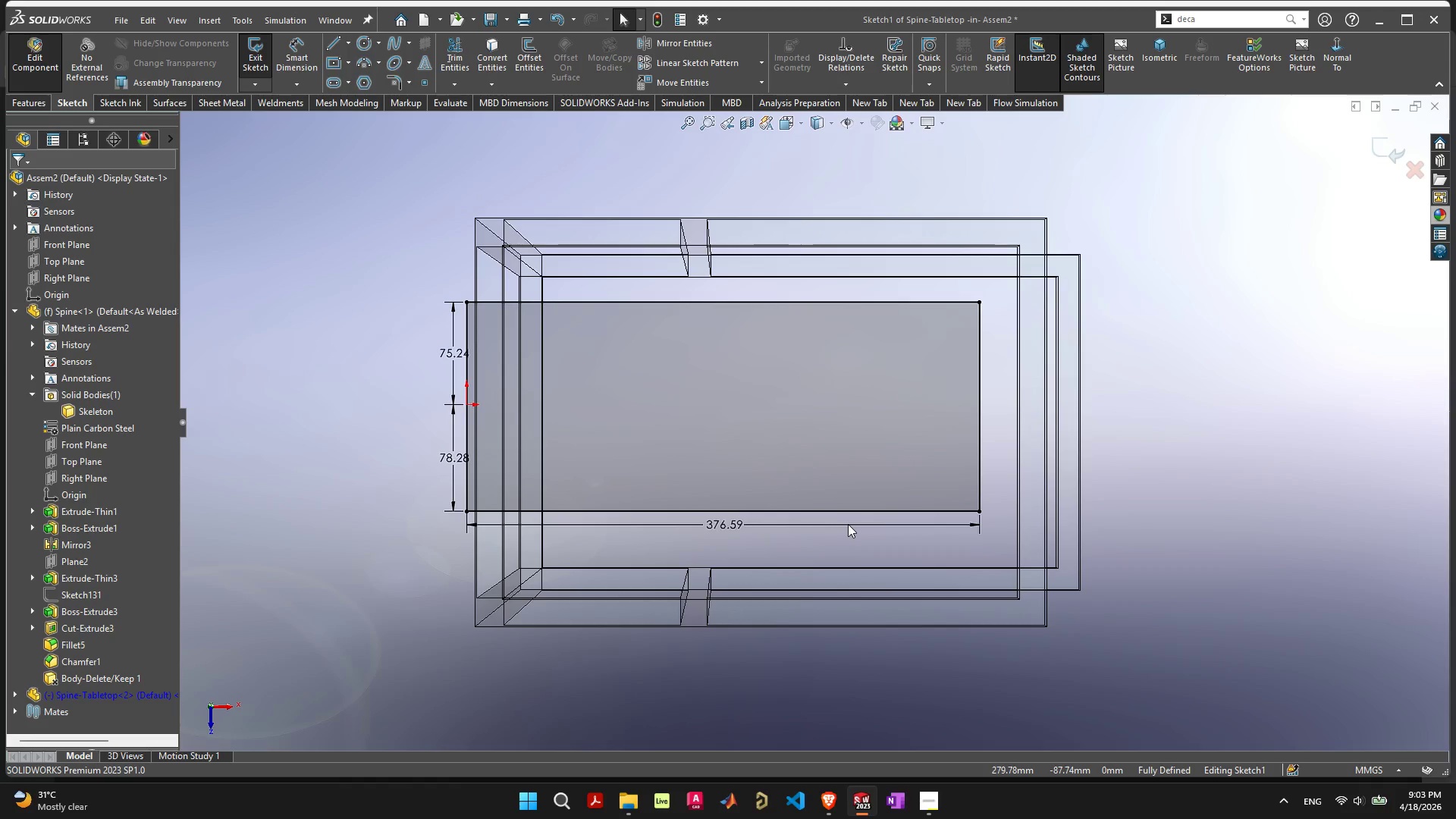 
double_click([854, 522])
 